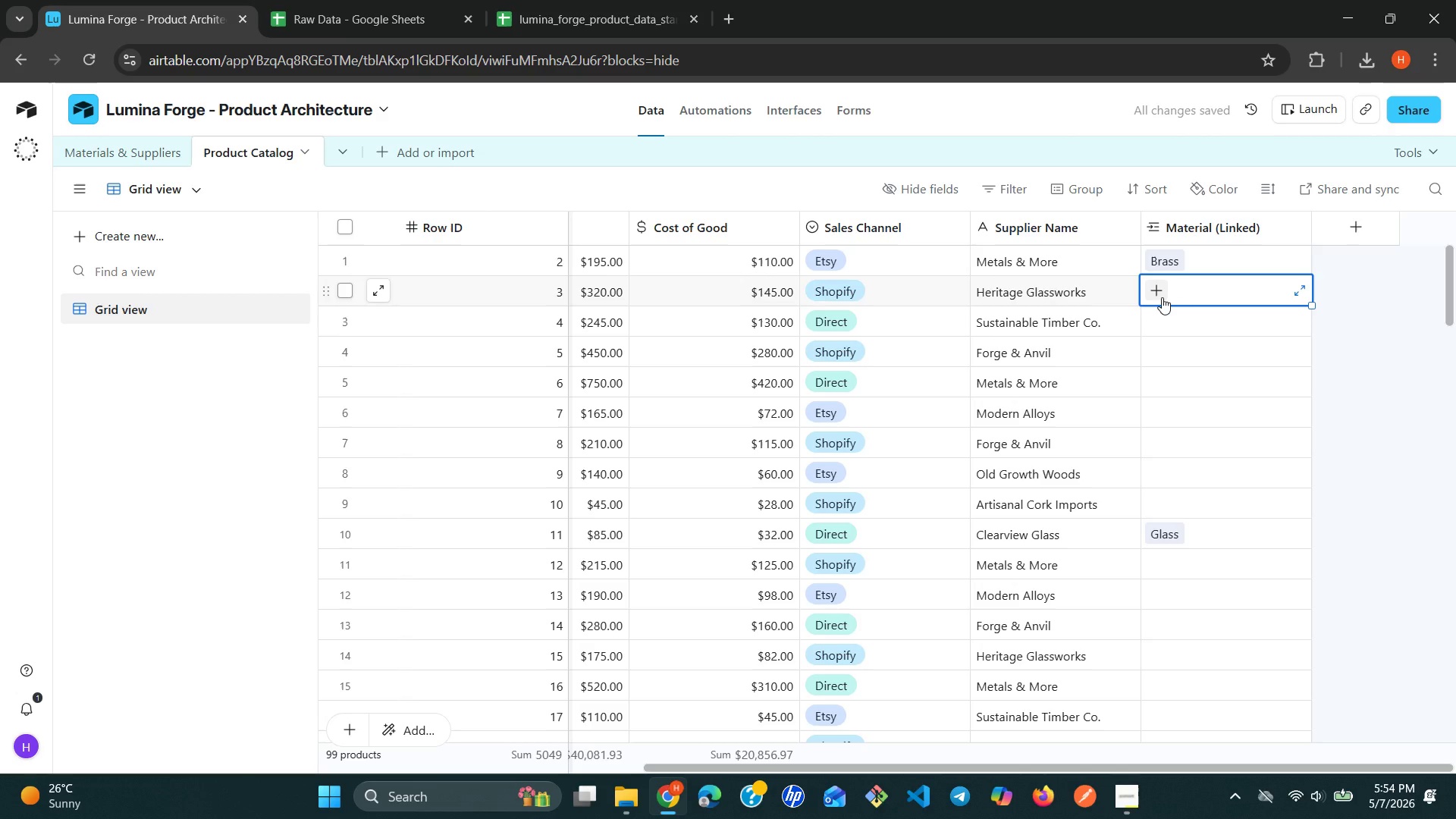 
left_click([1162, 297])
 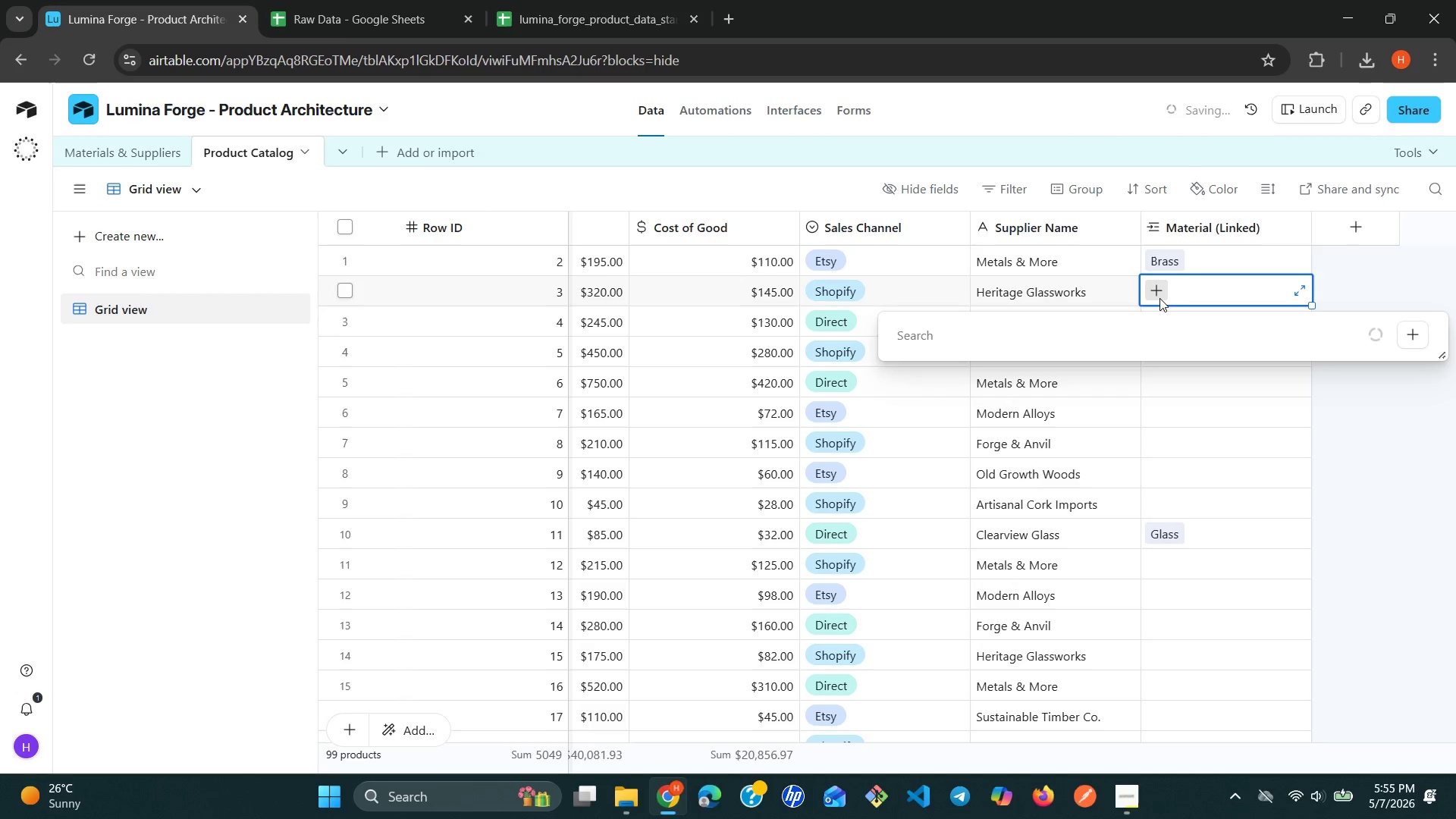 
type(gl)
 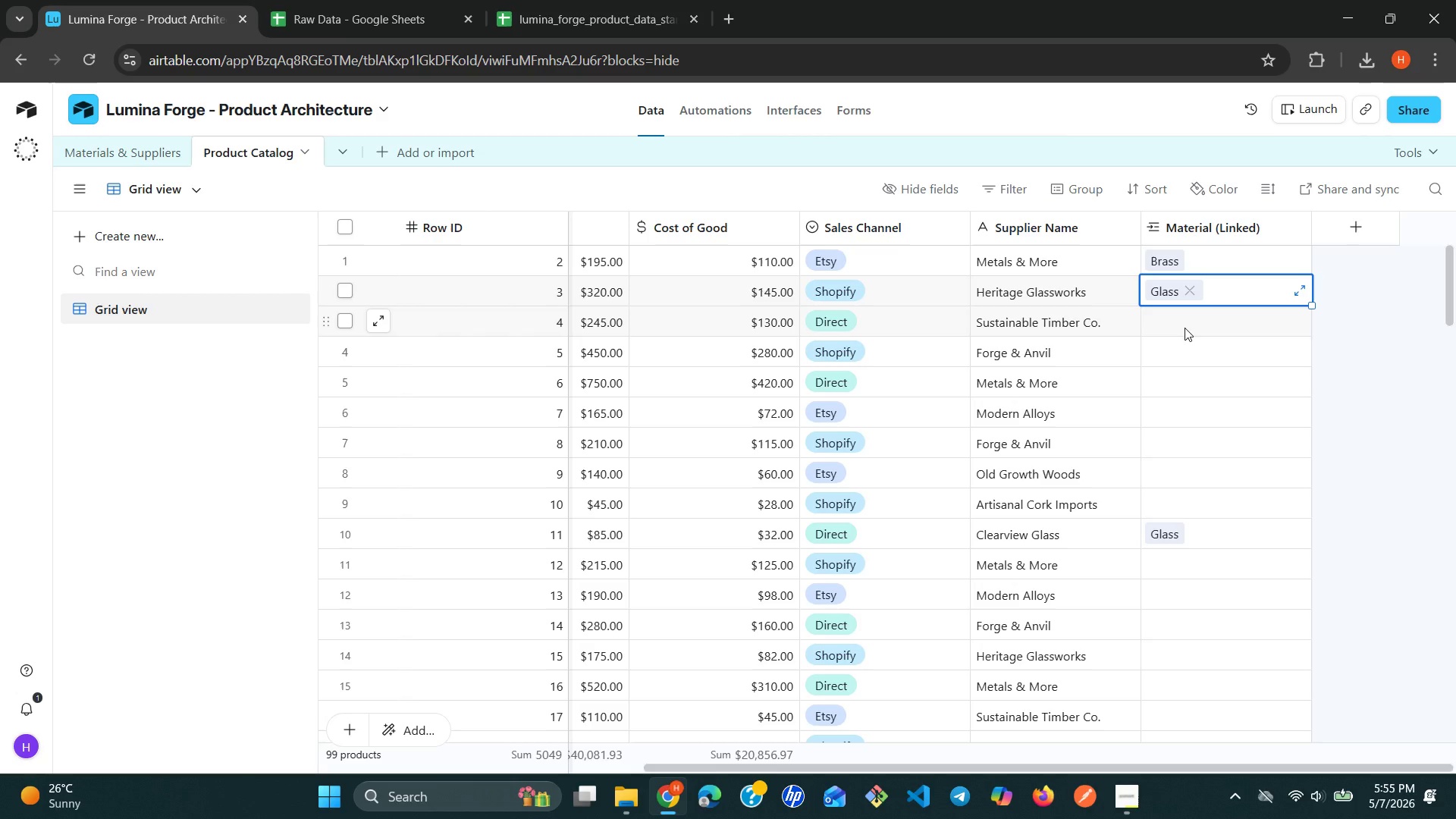 
wait(29.56)
 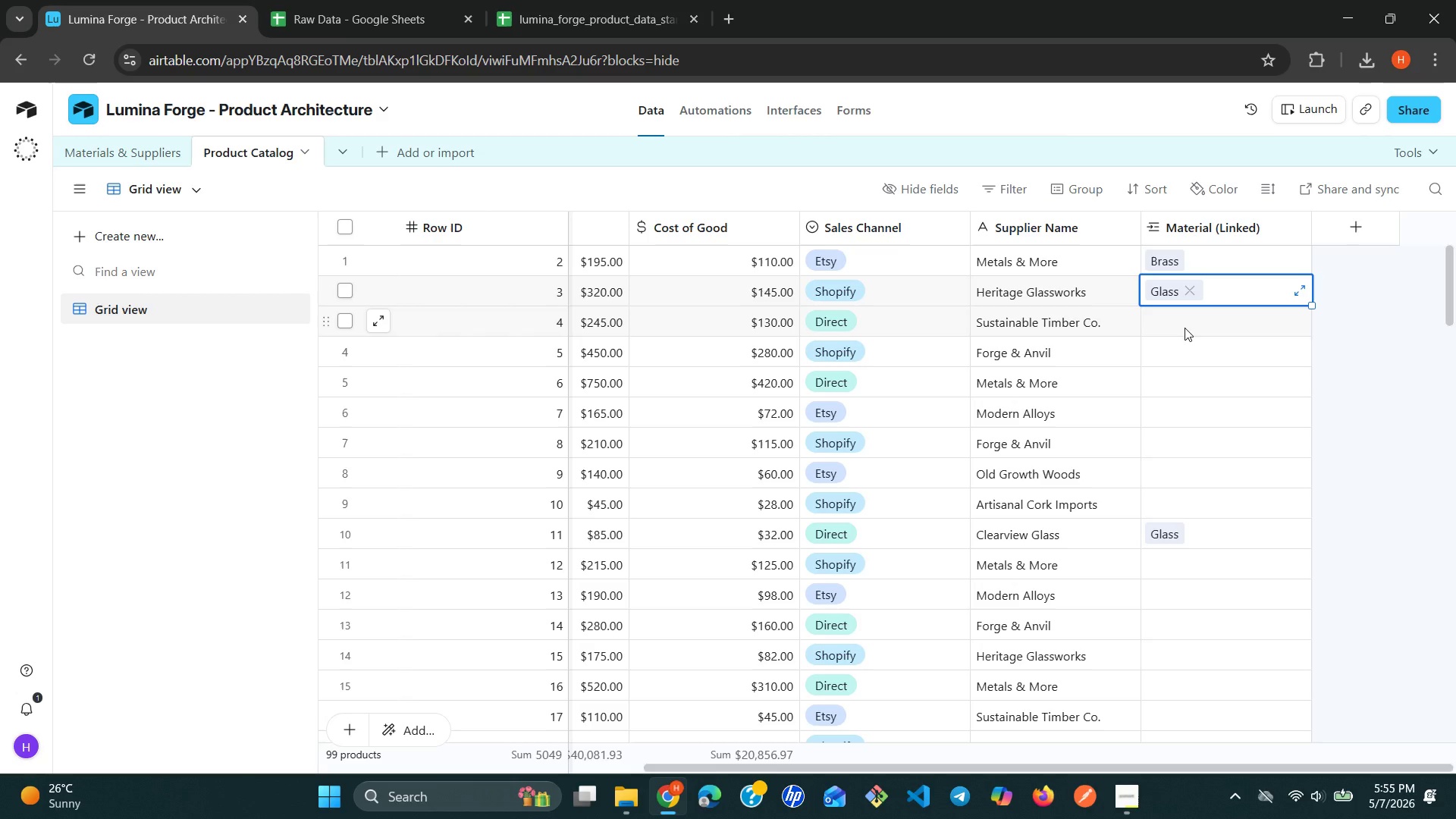 
left_click([1207, 265])
 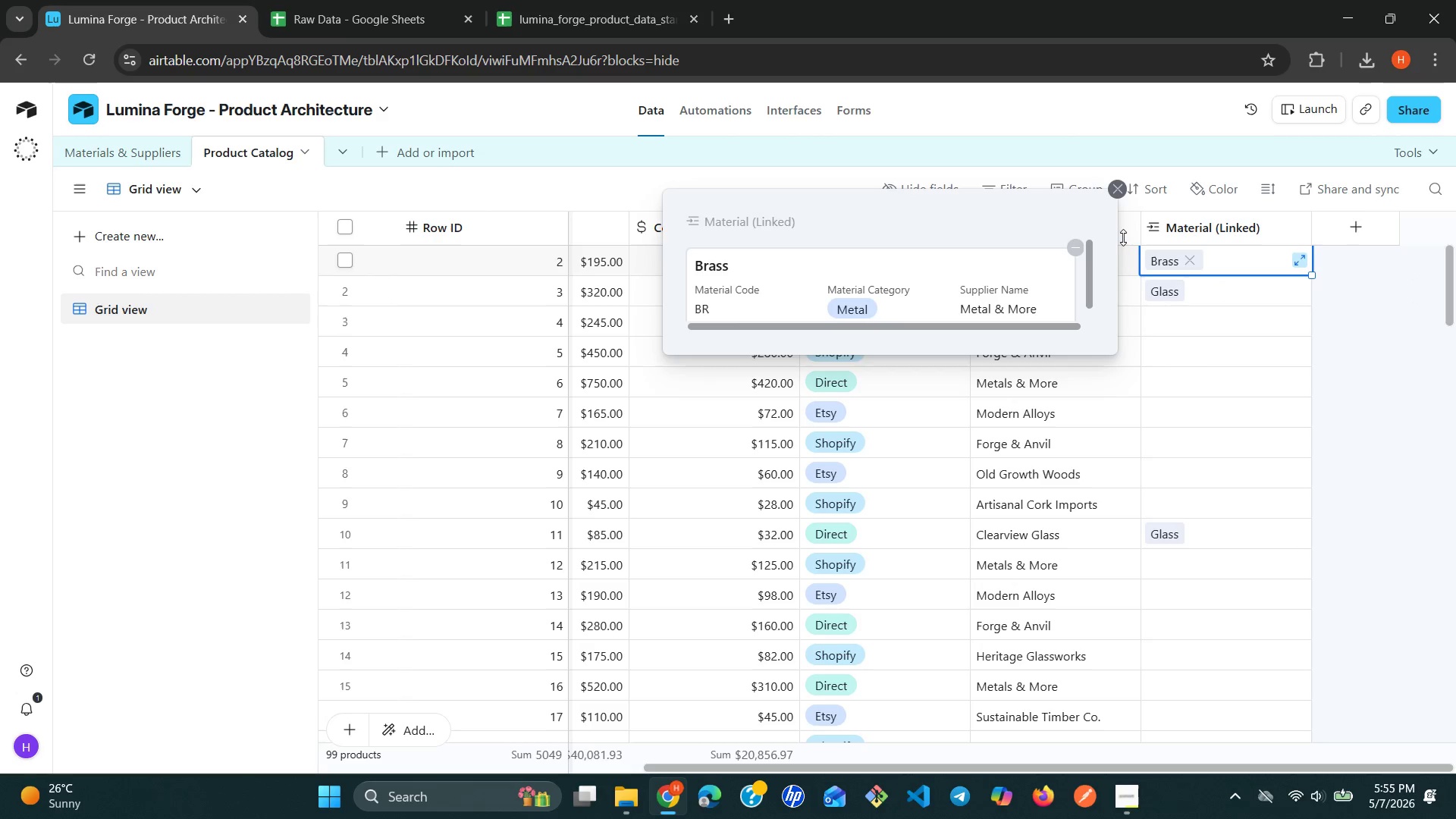 
wait(6.11)
 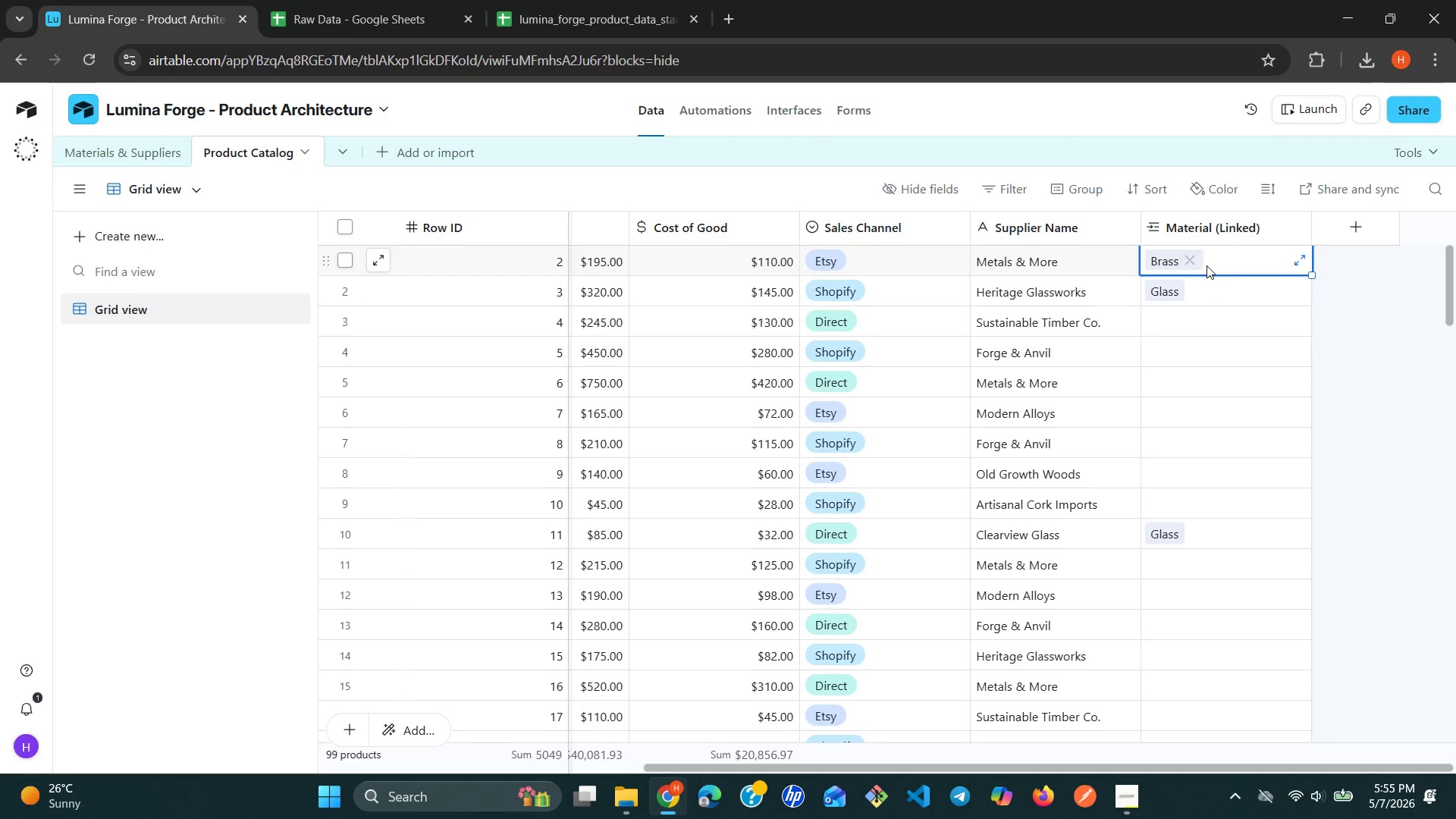 
left_click([1122, 187])
 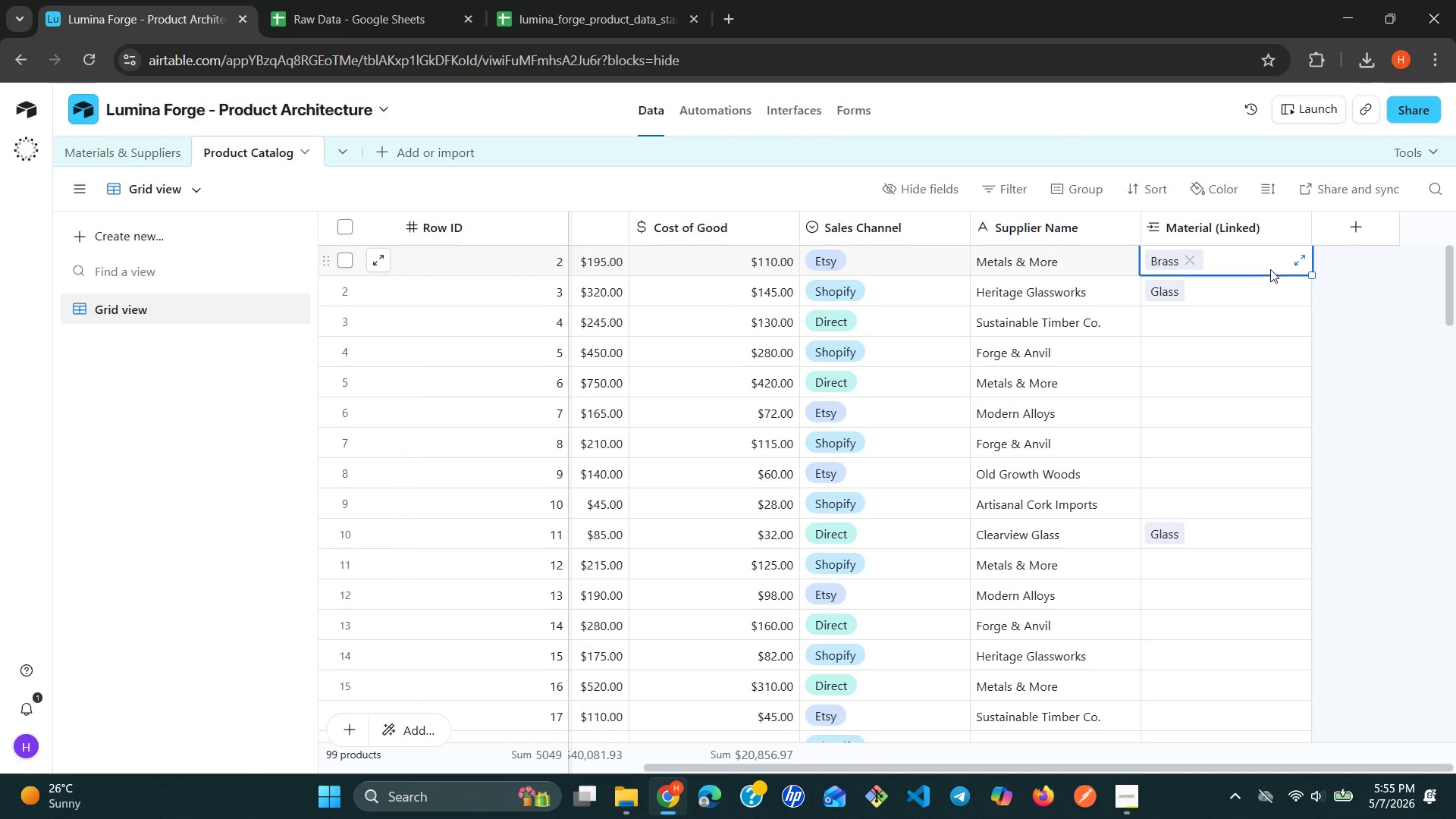 
wait(16.95)
 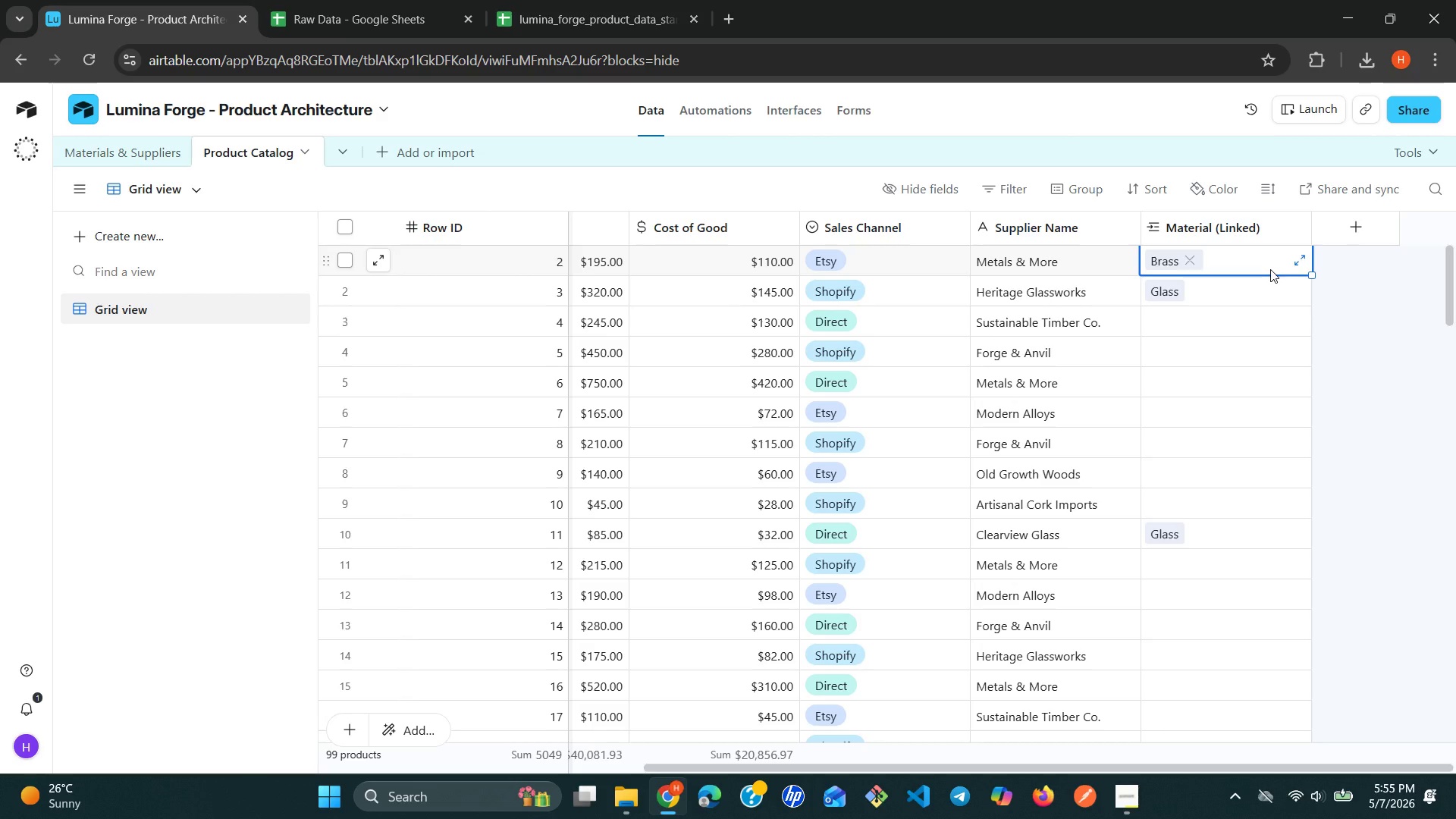 
left_click([1208, 266])
 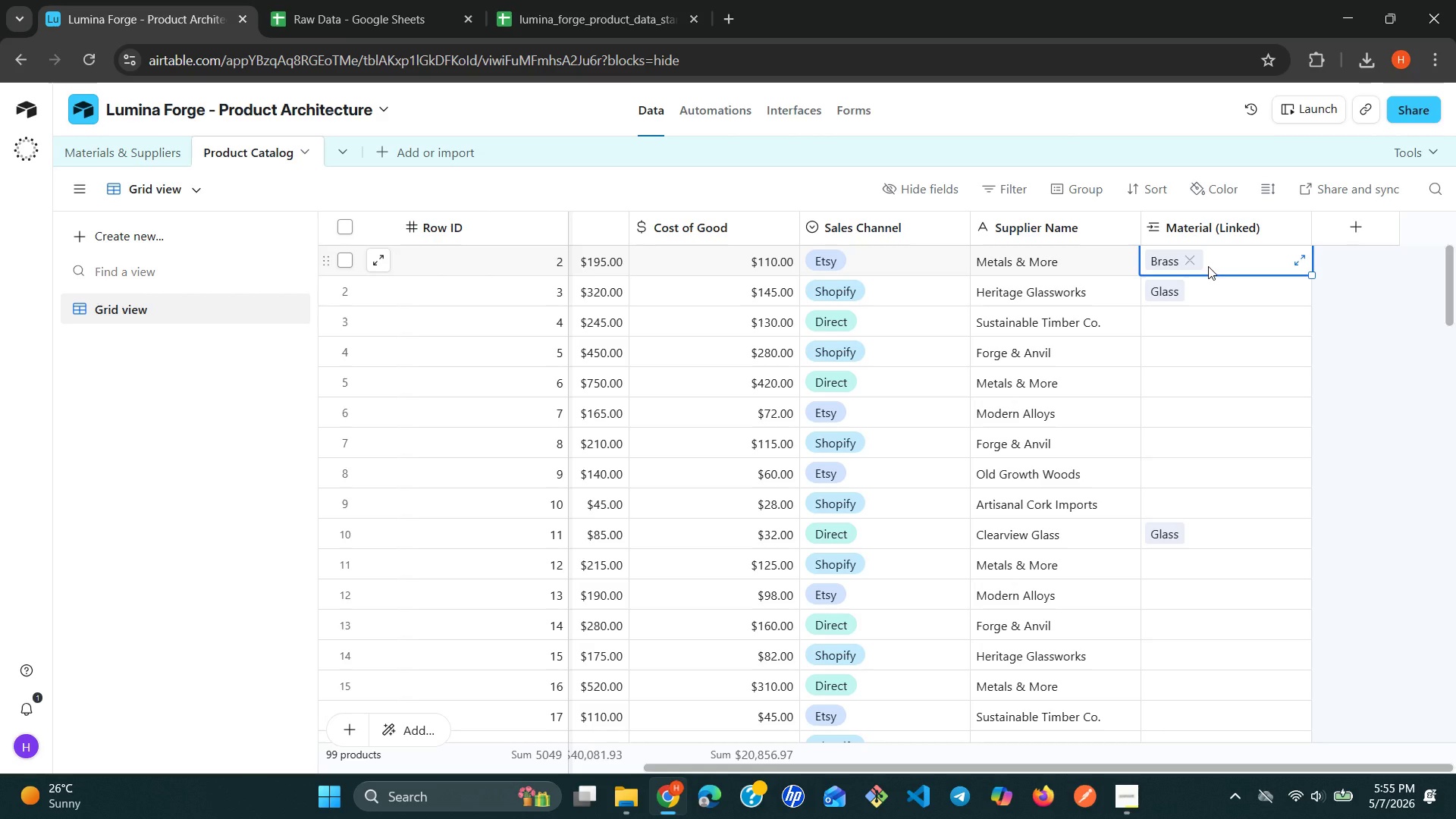 
key(Space)
 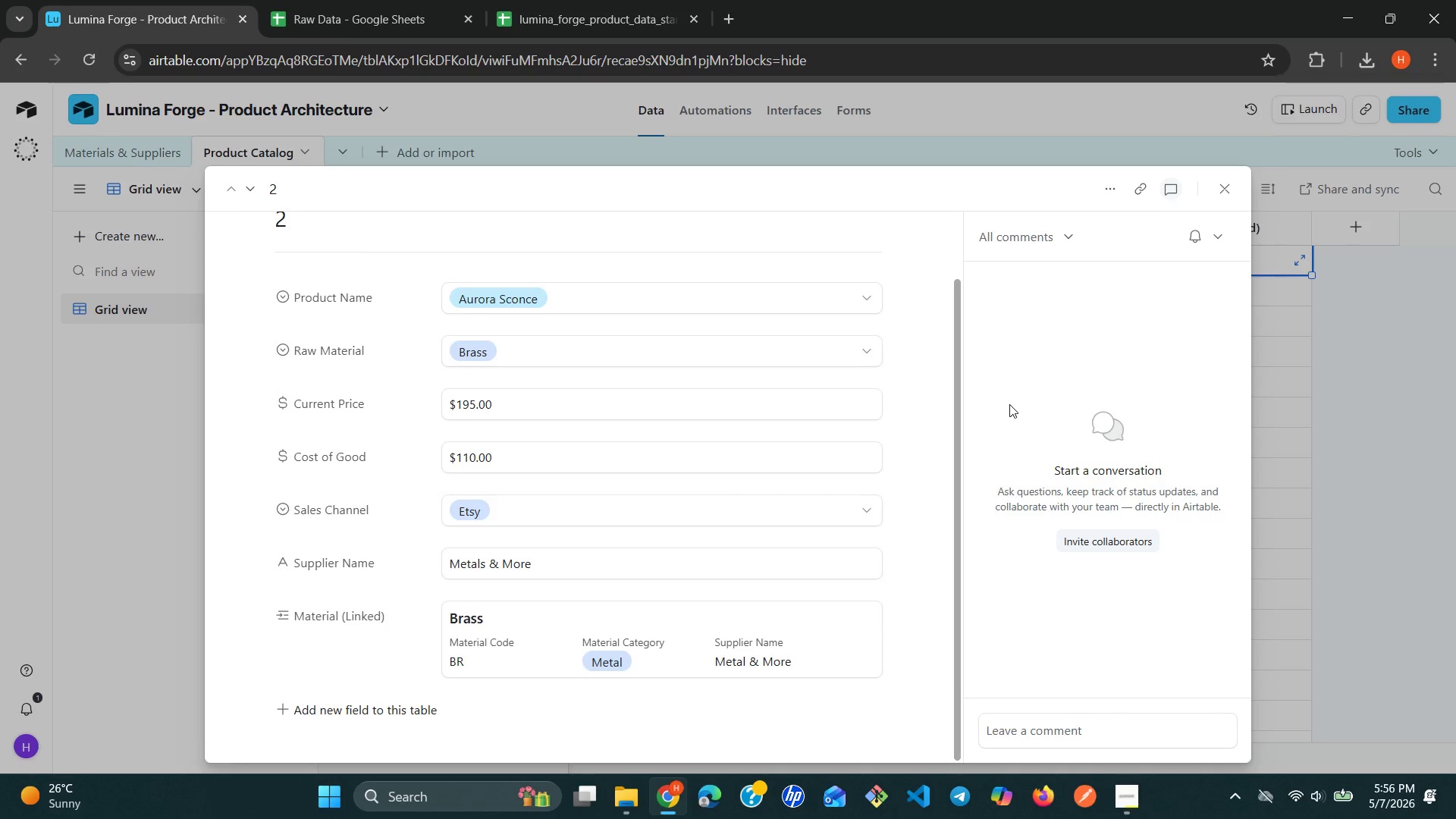 
wait(10.23)
 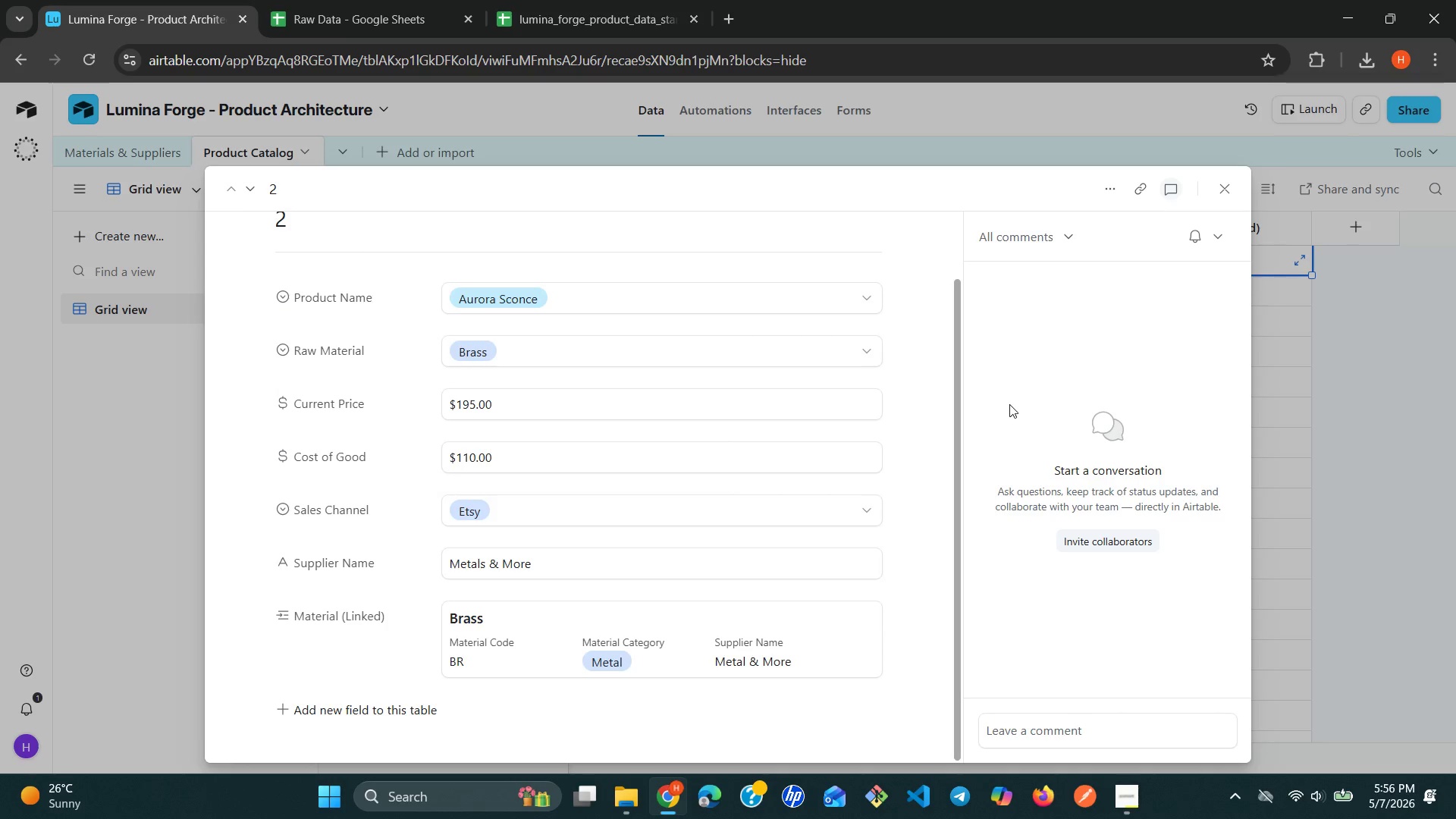 
left_click([1222, 190])
 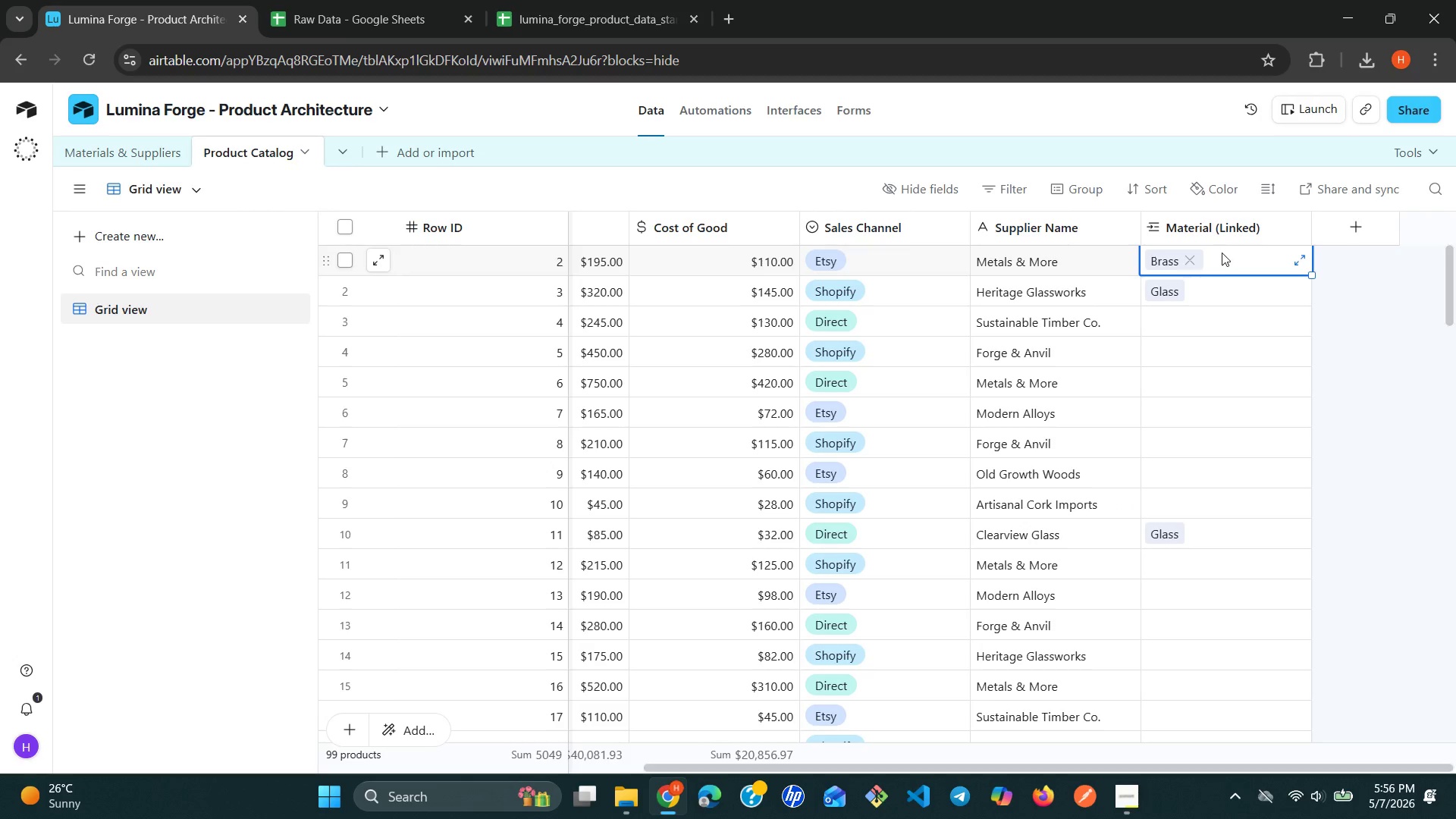 
key(Tab)
 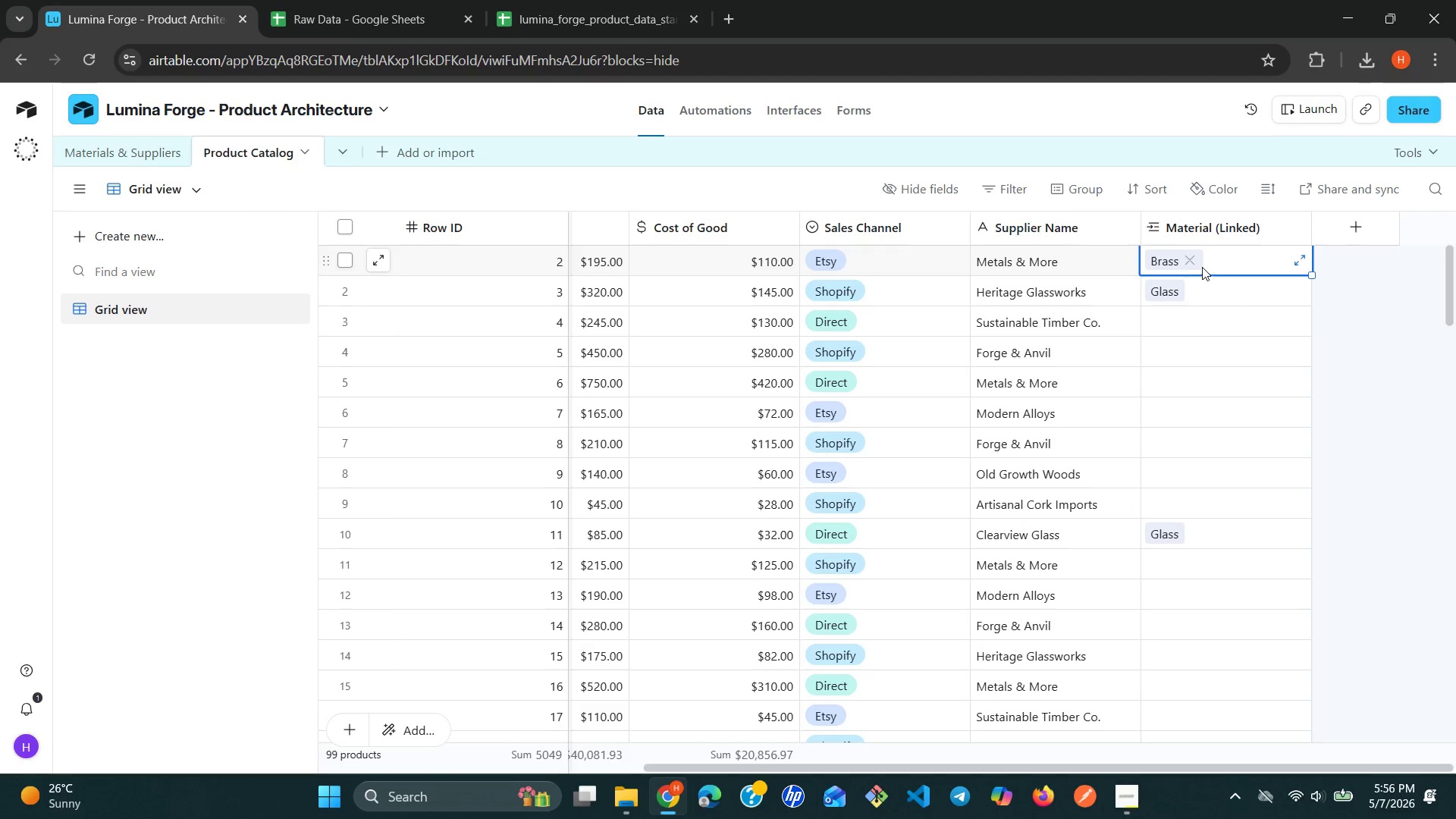 
left_click([1211, 259])
 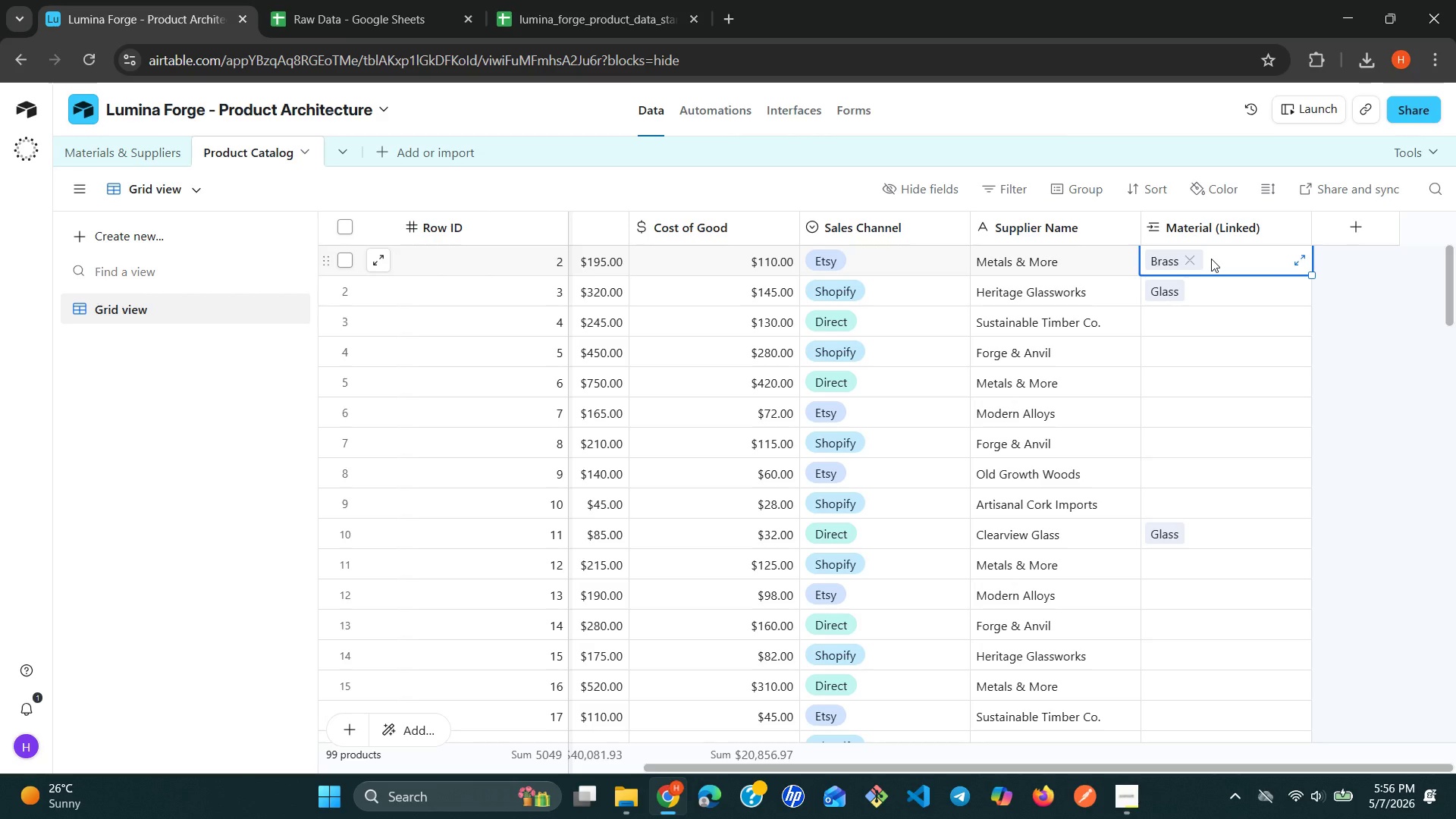 
key(Tab)
 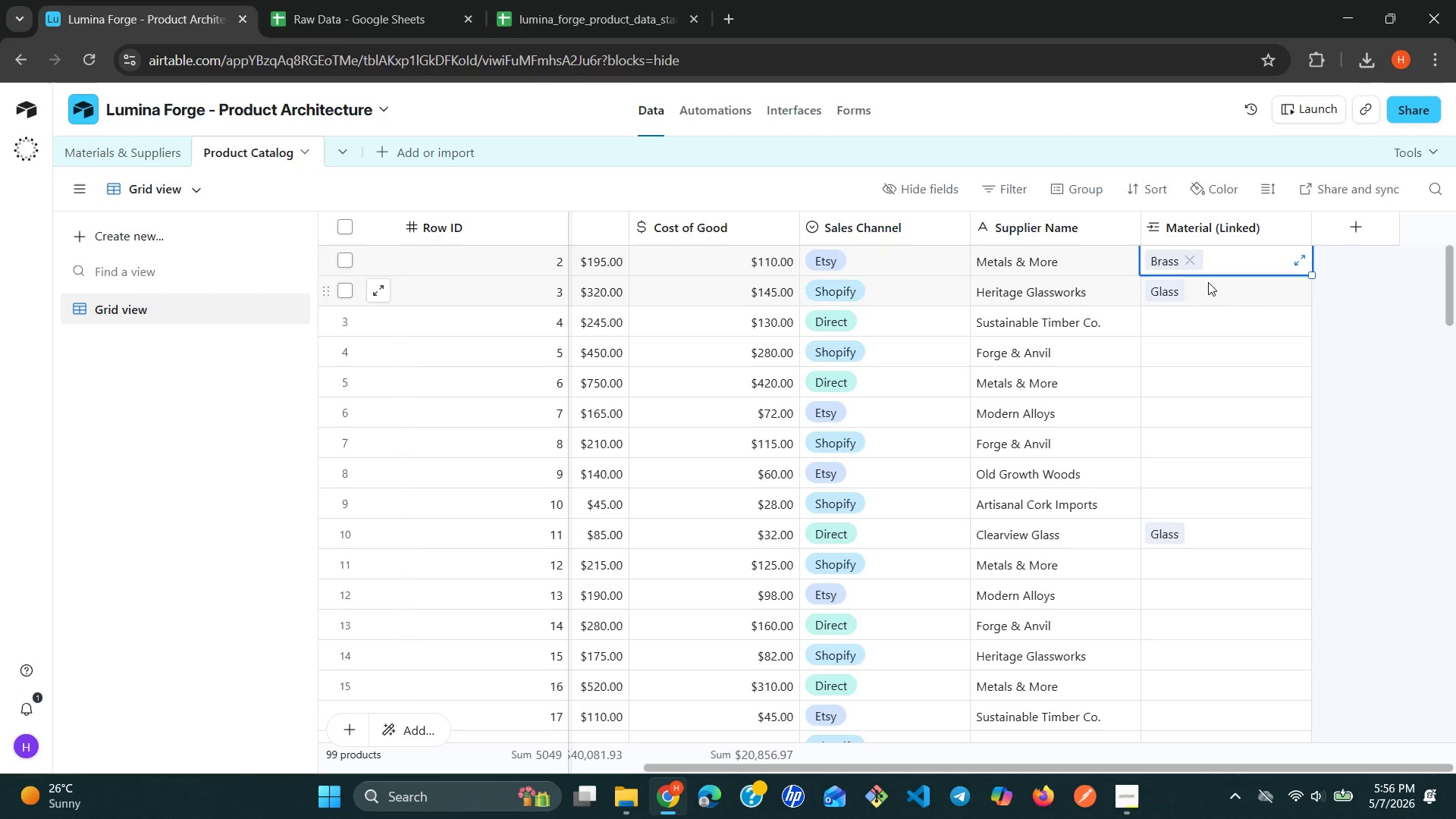 
left_click([1208, 282])
 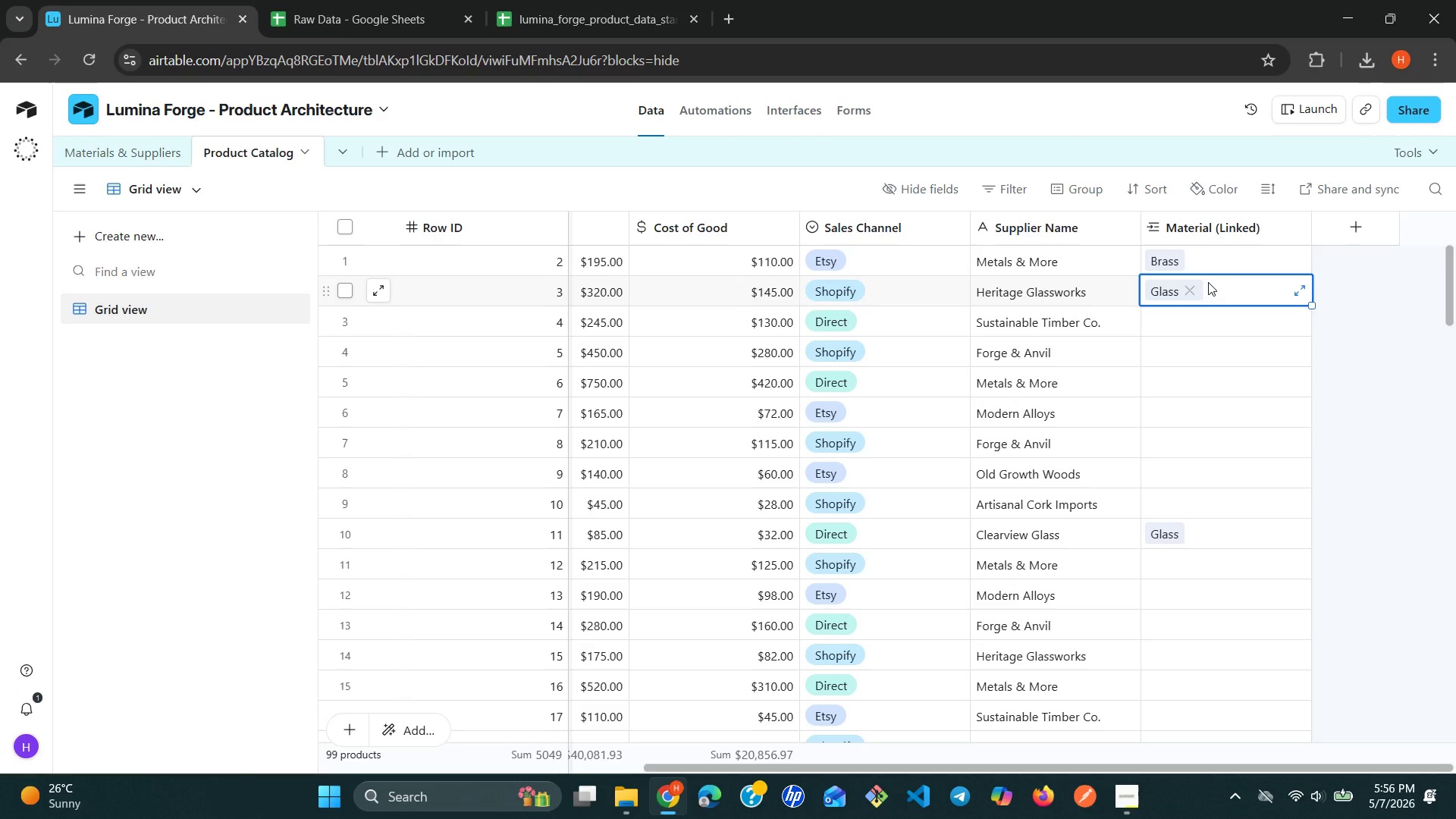 
key(Tab)
 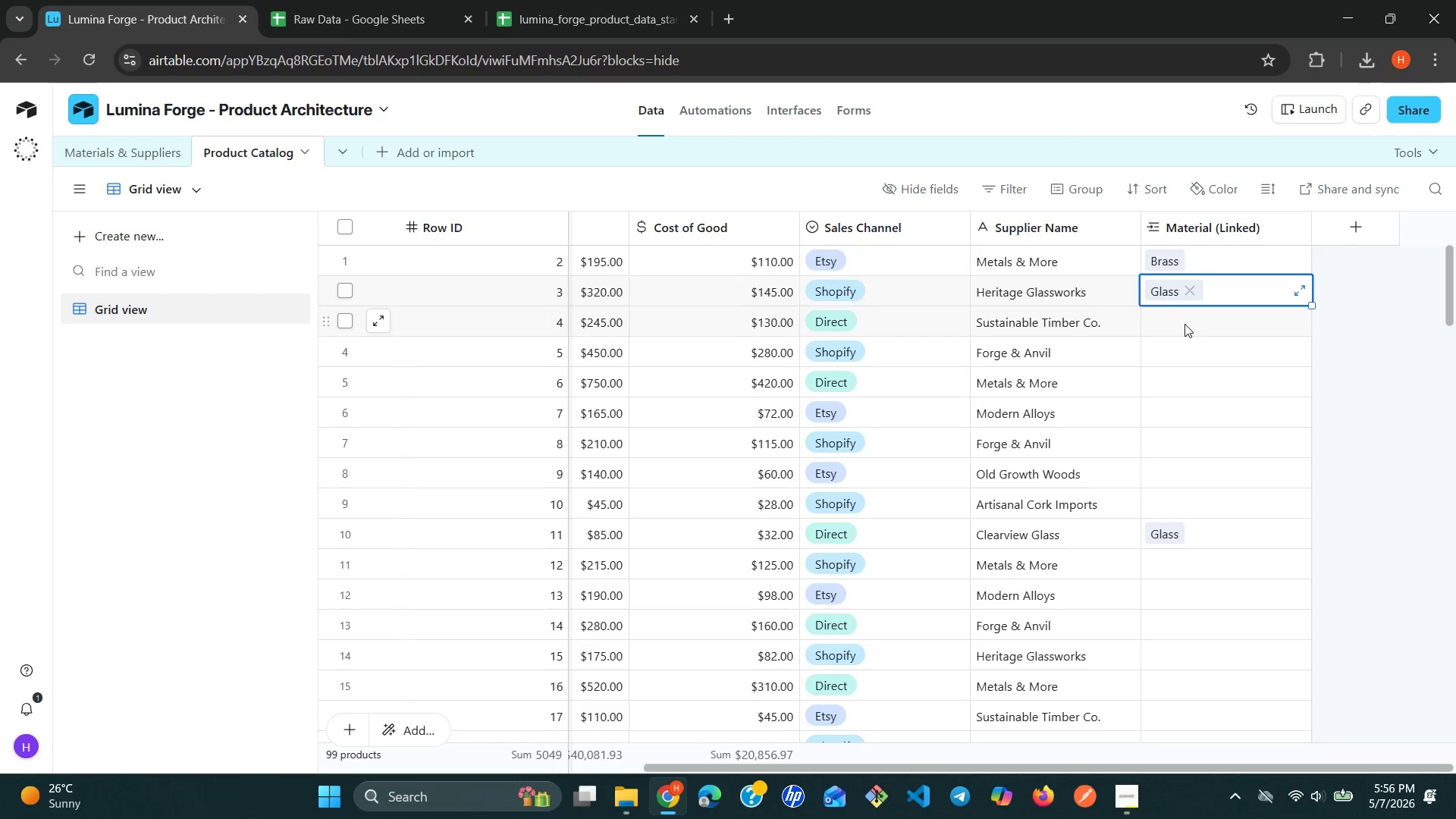 
key(Tab)
 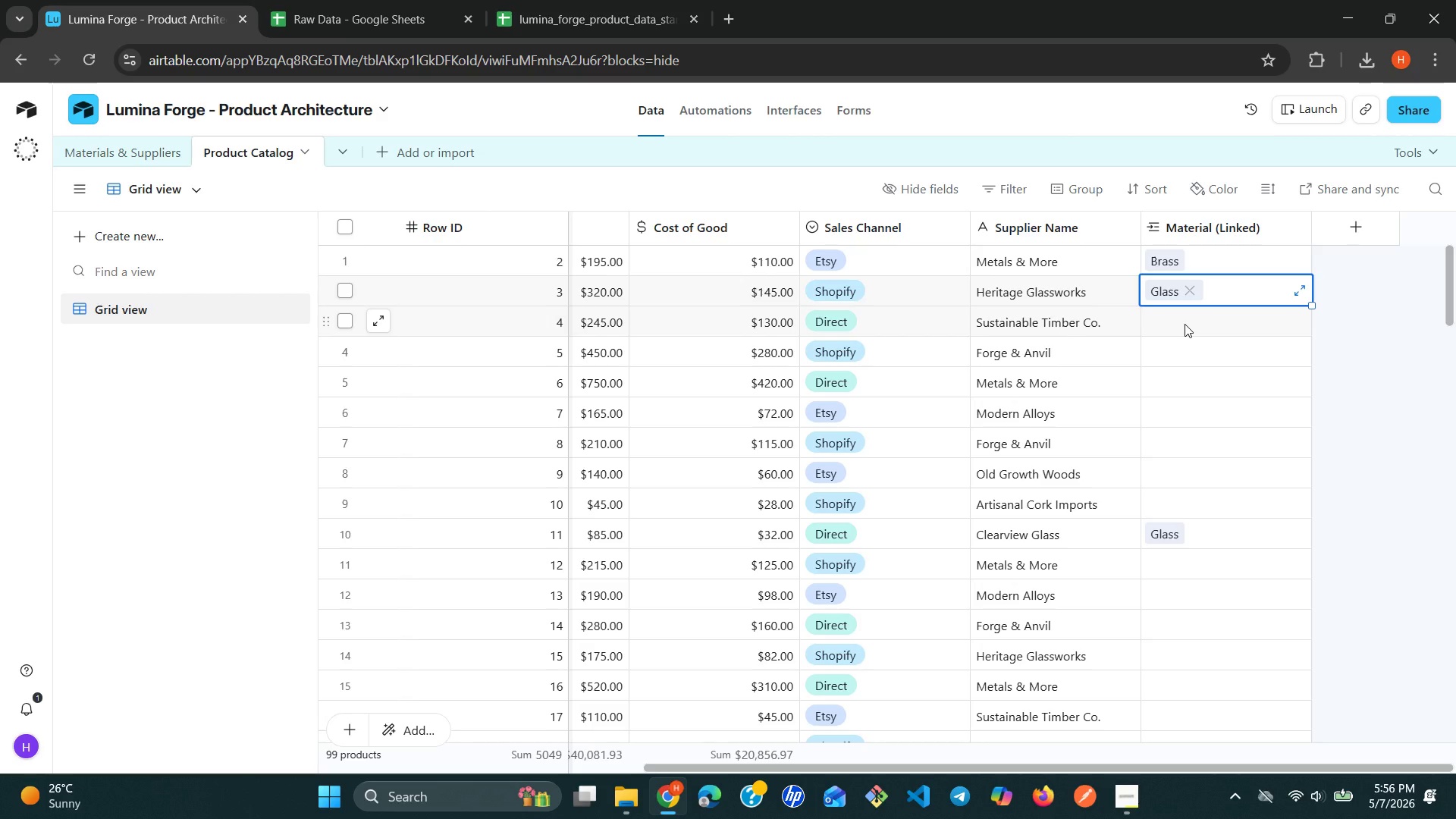 
left_click([1185, 324])
 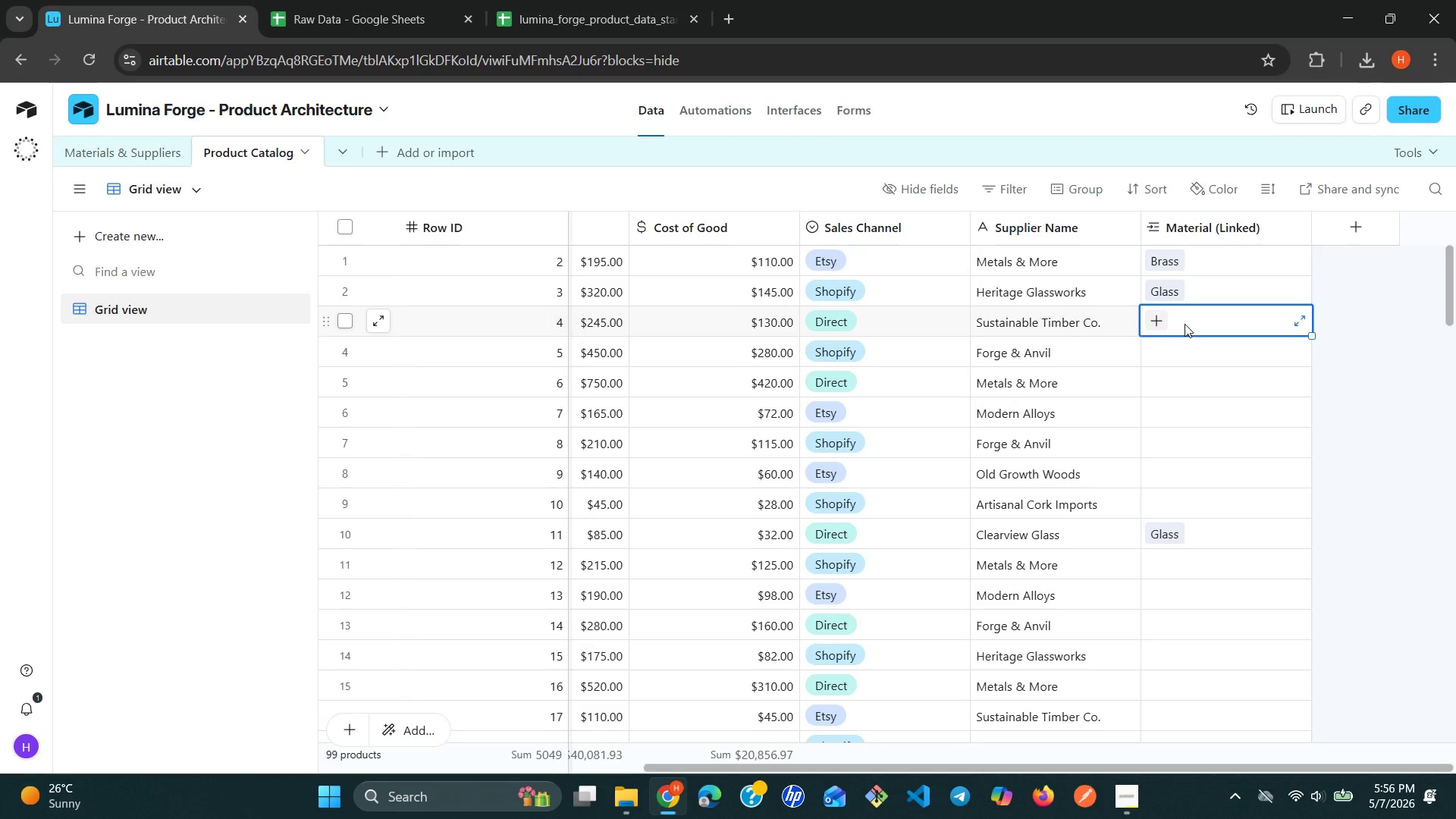 
key(Tab)
 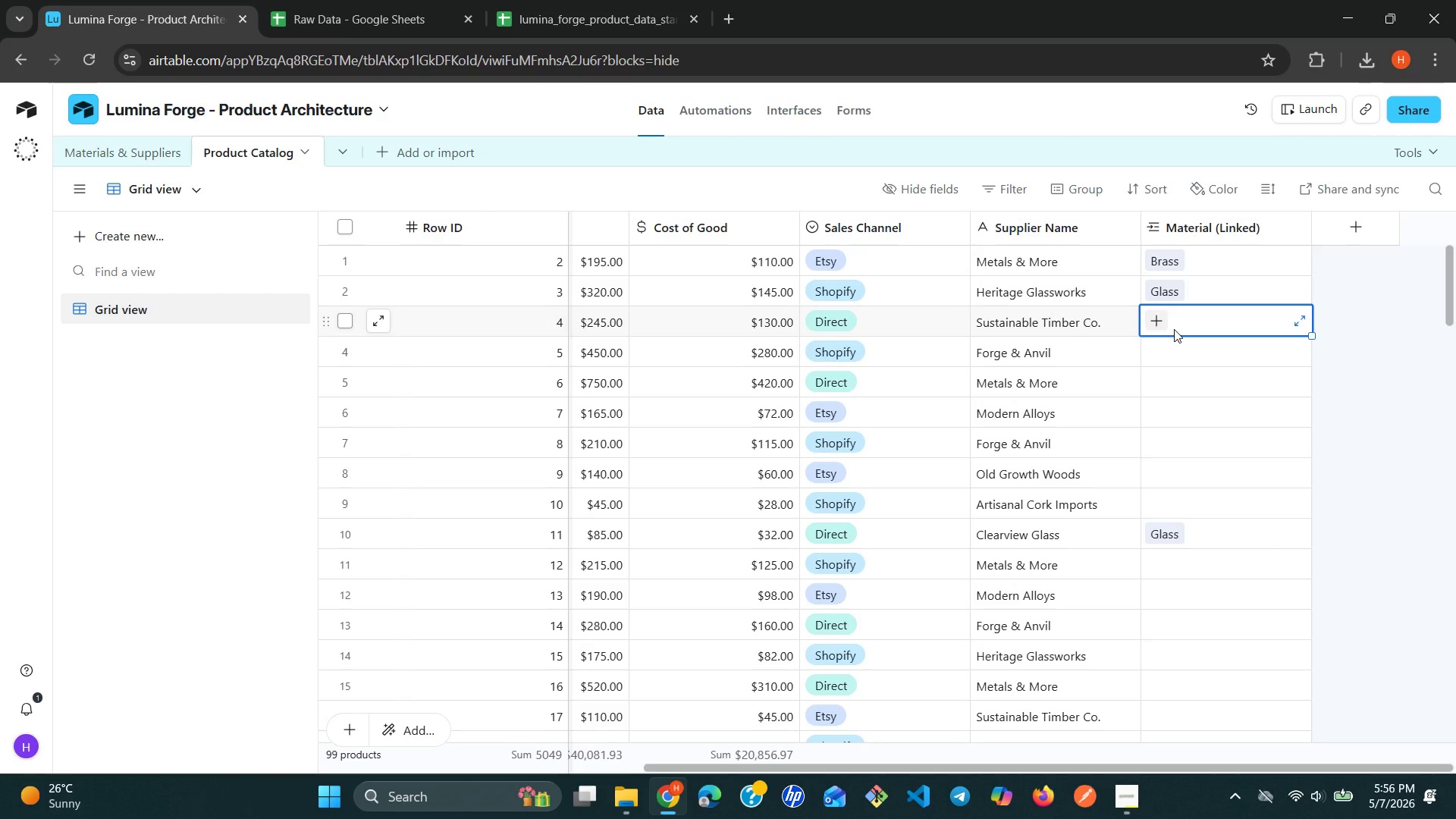 
key(Space)
 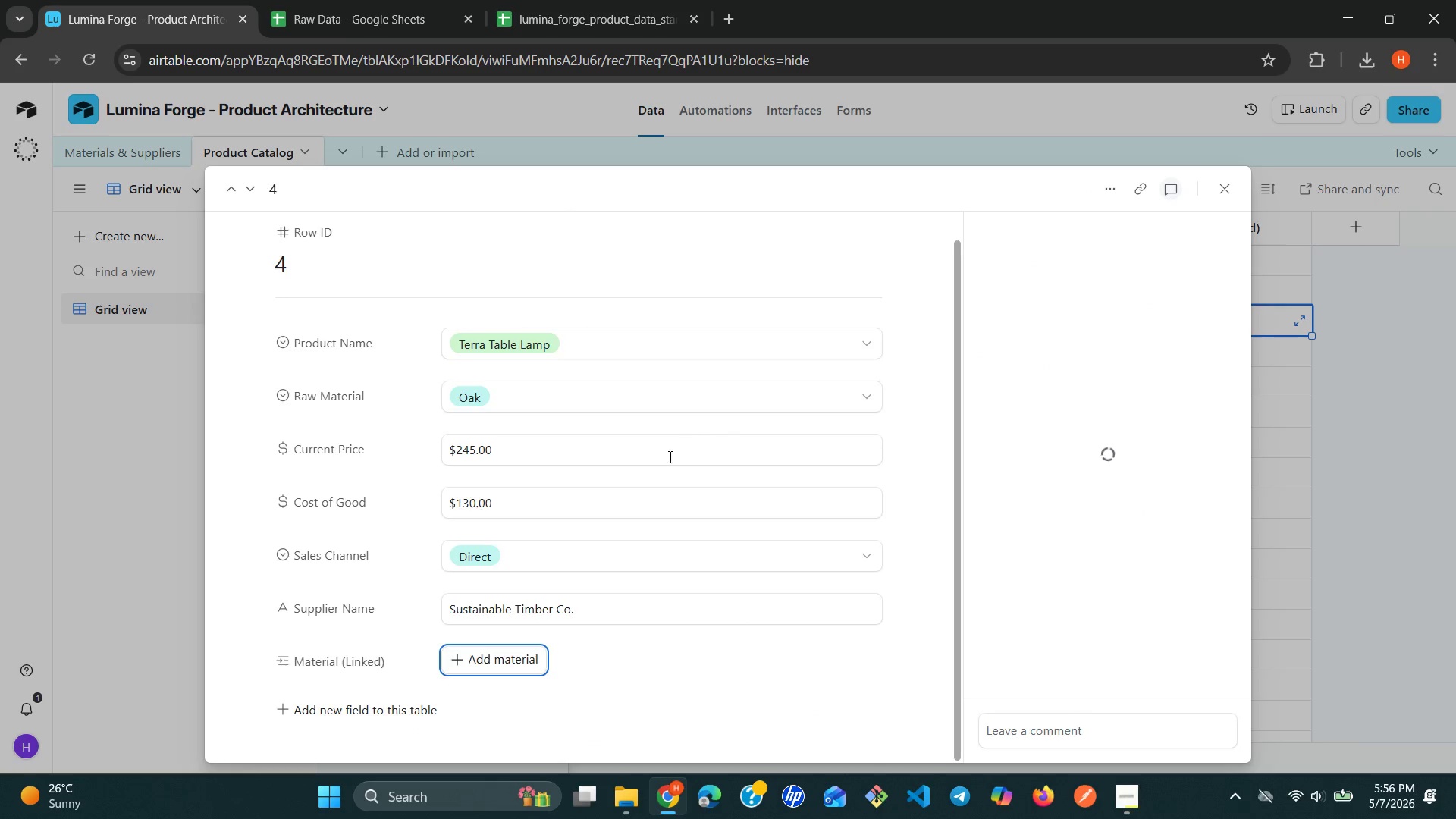 
scroll: coordinate [651, 461], scroll_direction: down, amount: 2.0
 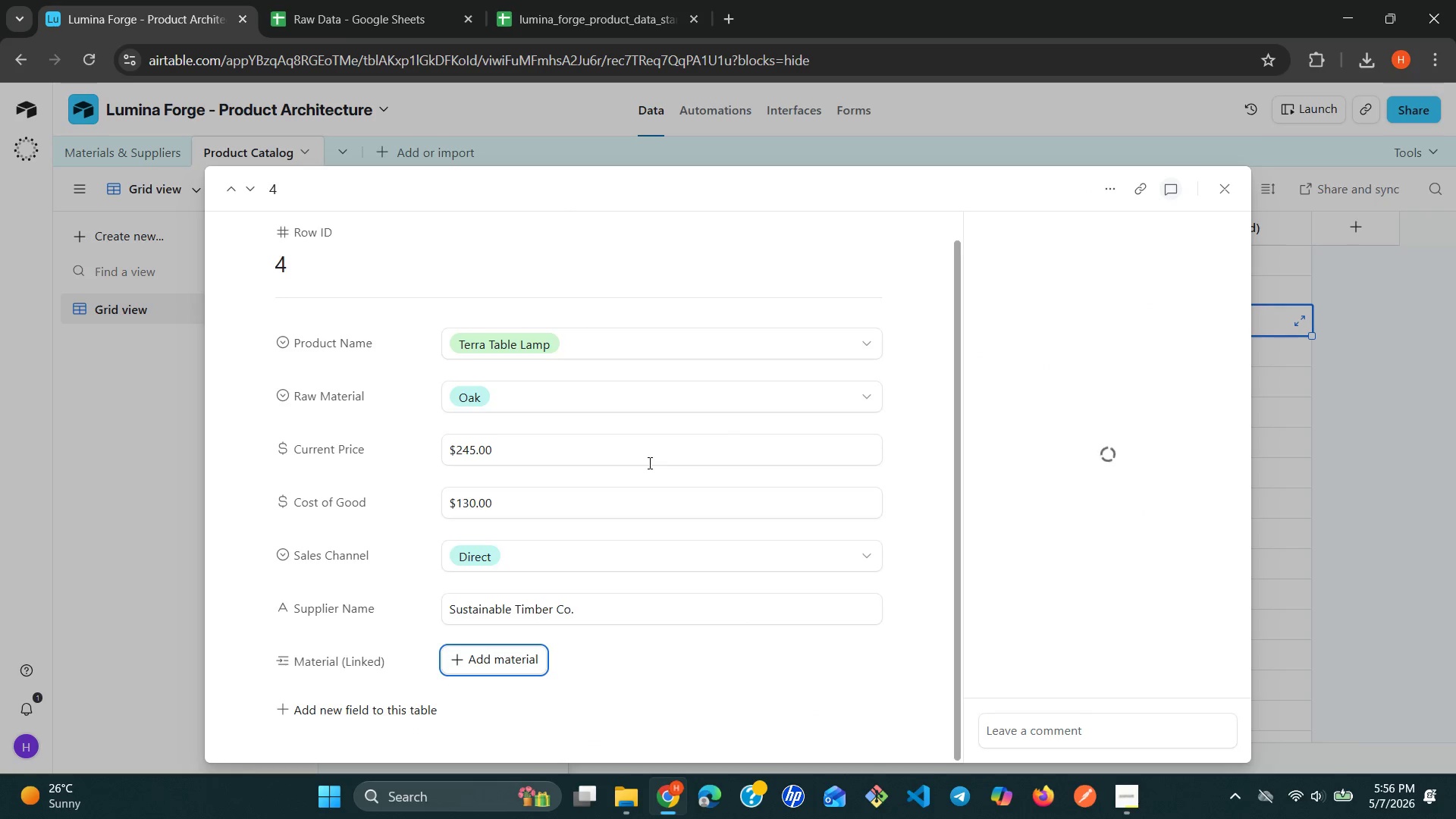 
scroll: coordinate [644, 463], scroll_direction: up, amount: 2.0
 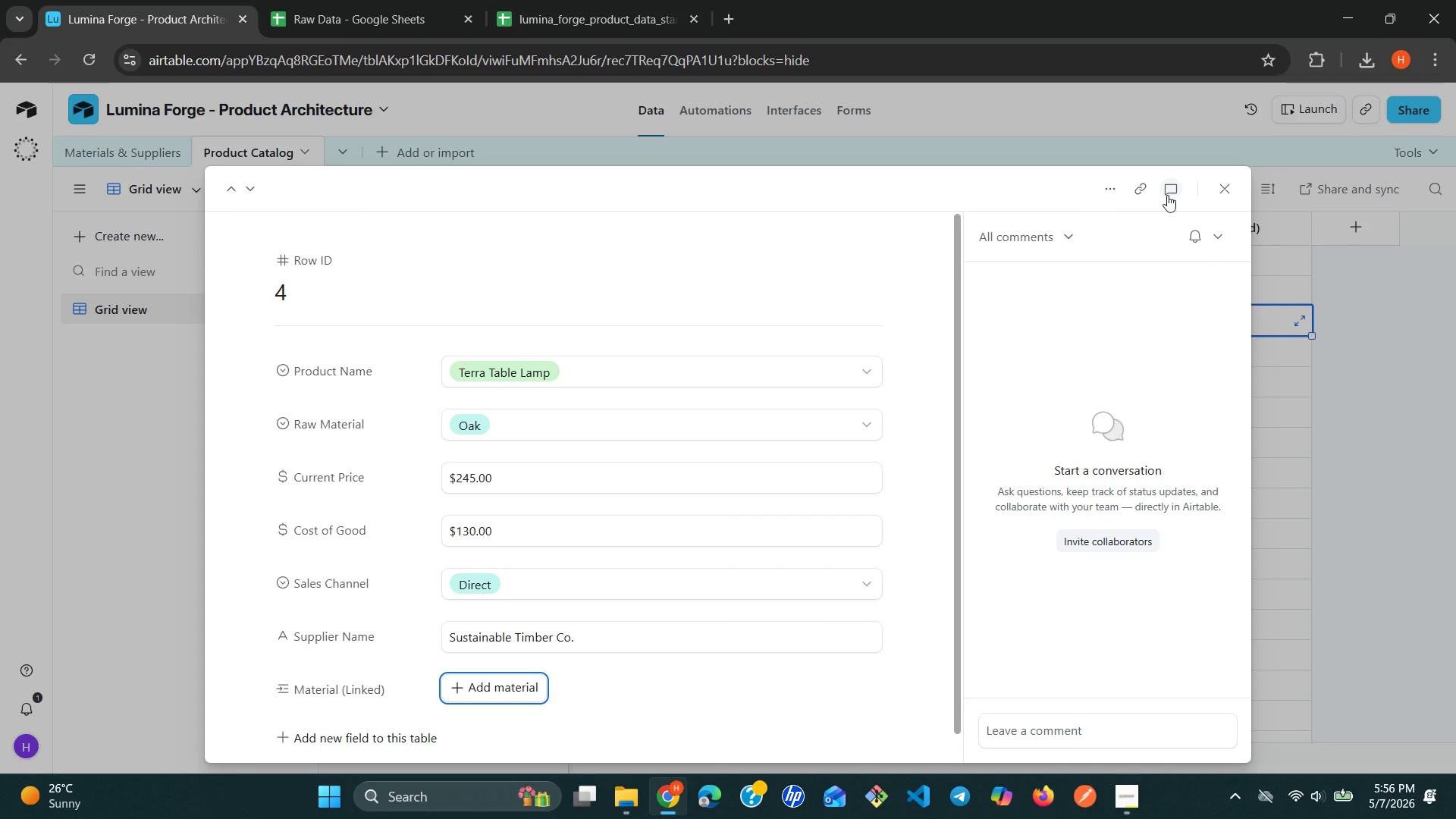 
left_click([1216, 192])
 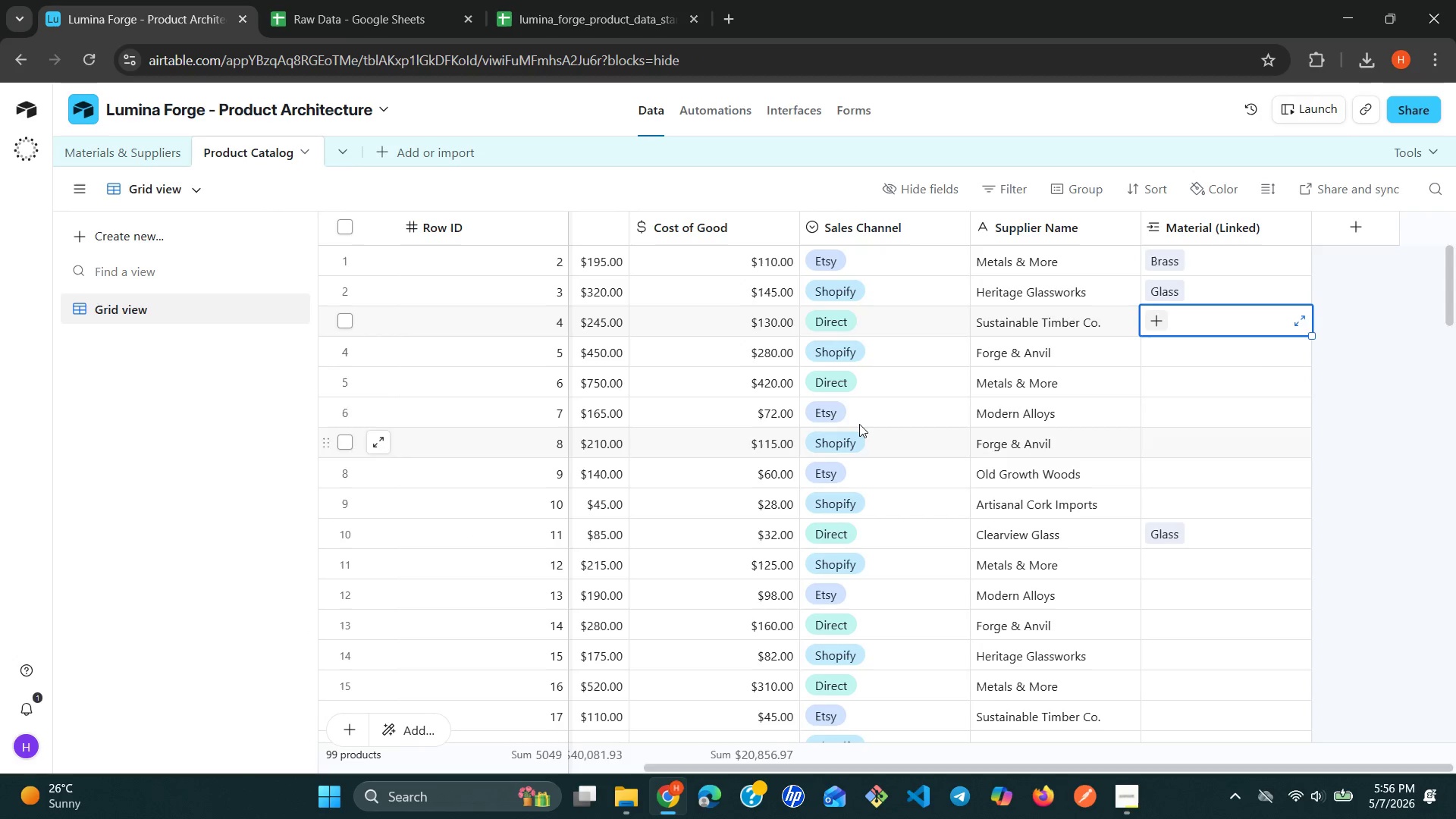 
wait(12.42)
 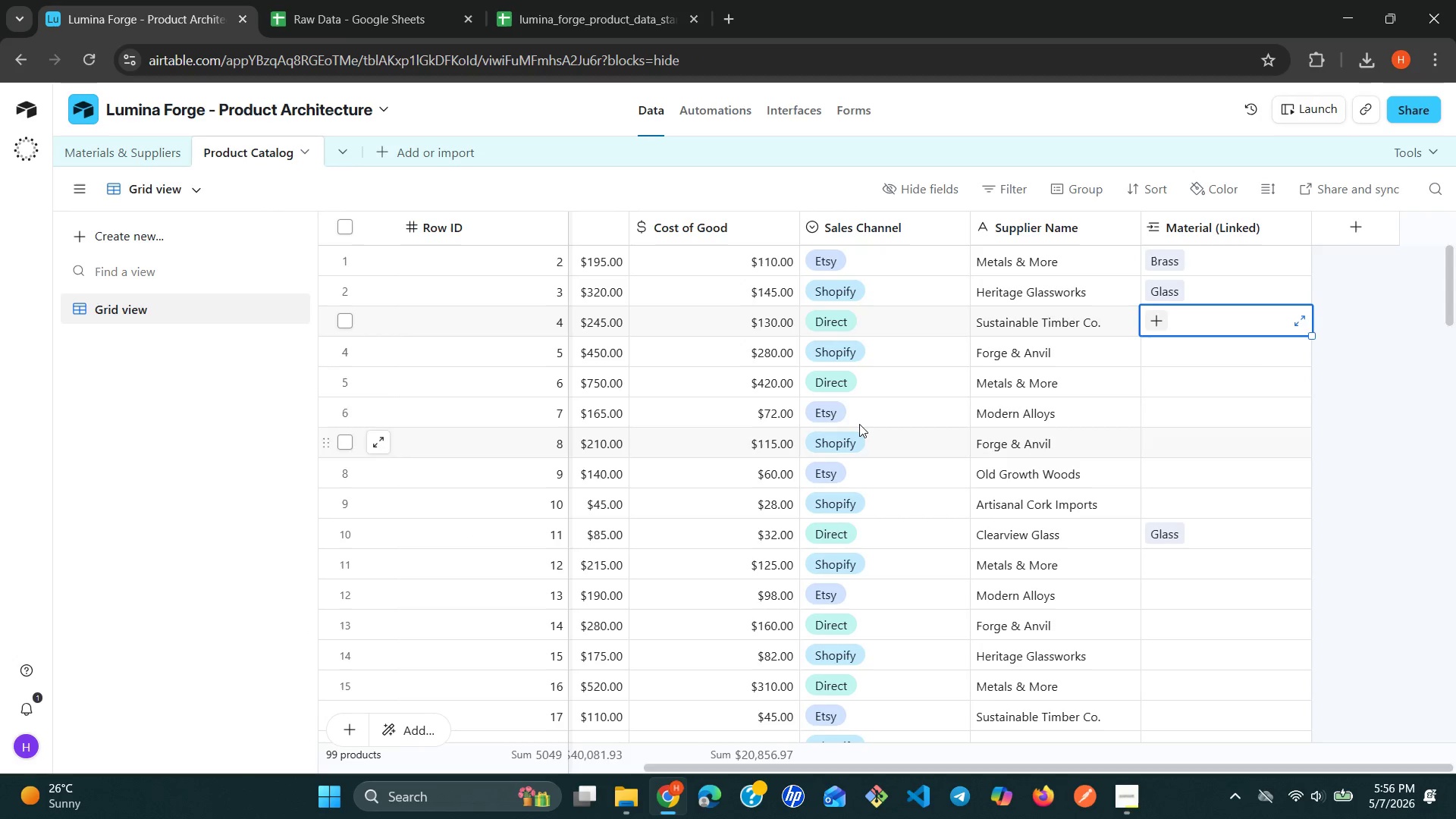 
type(fo)
 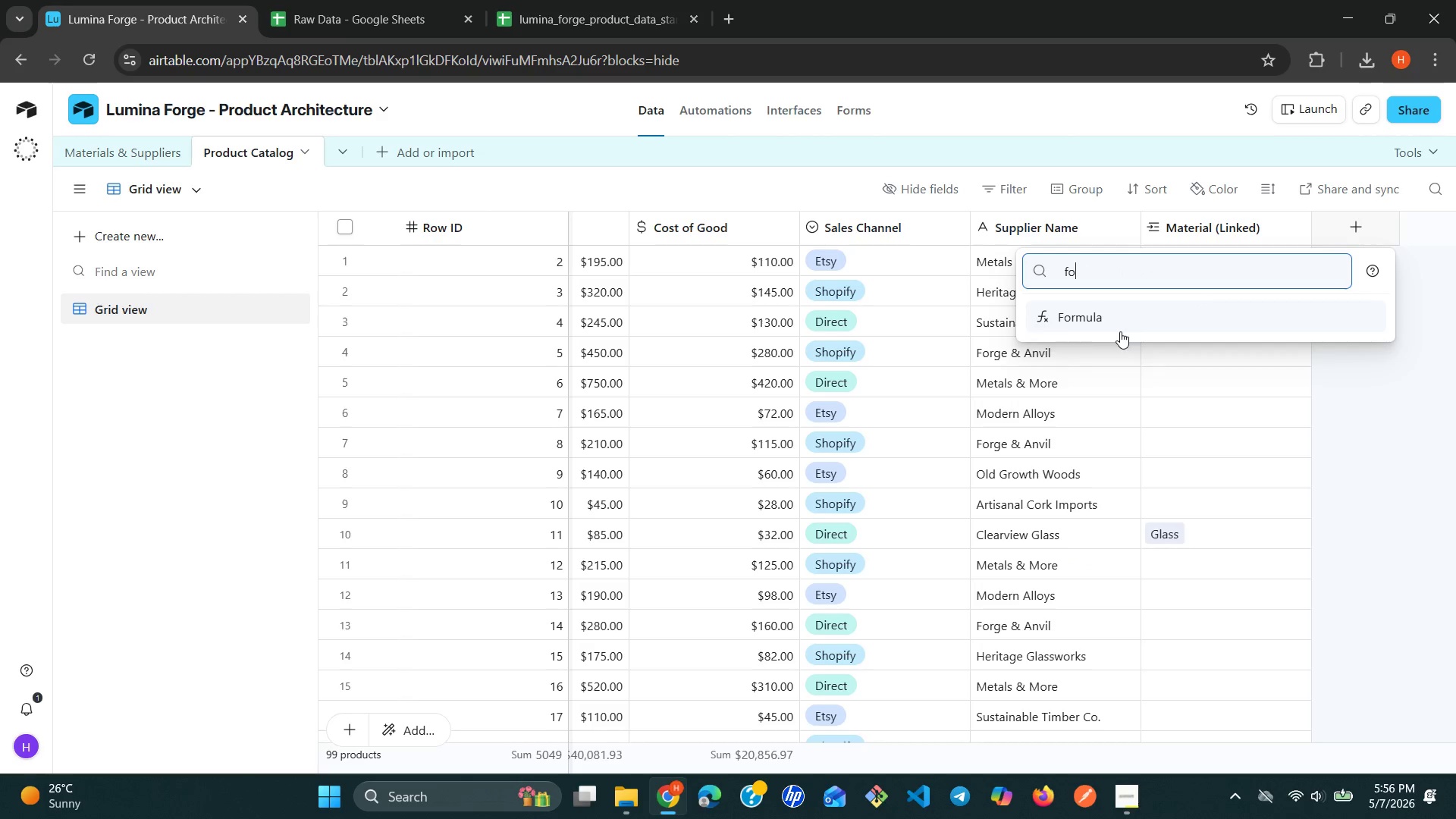 
left_click([1120, 331])
 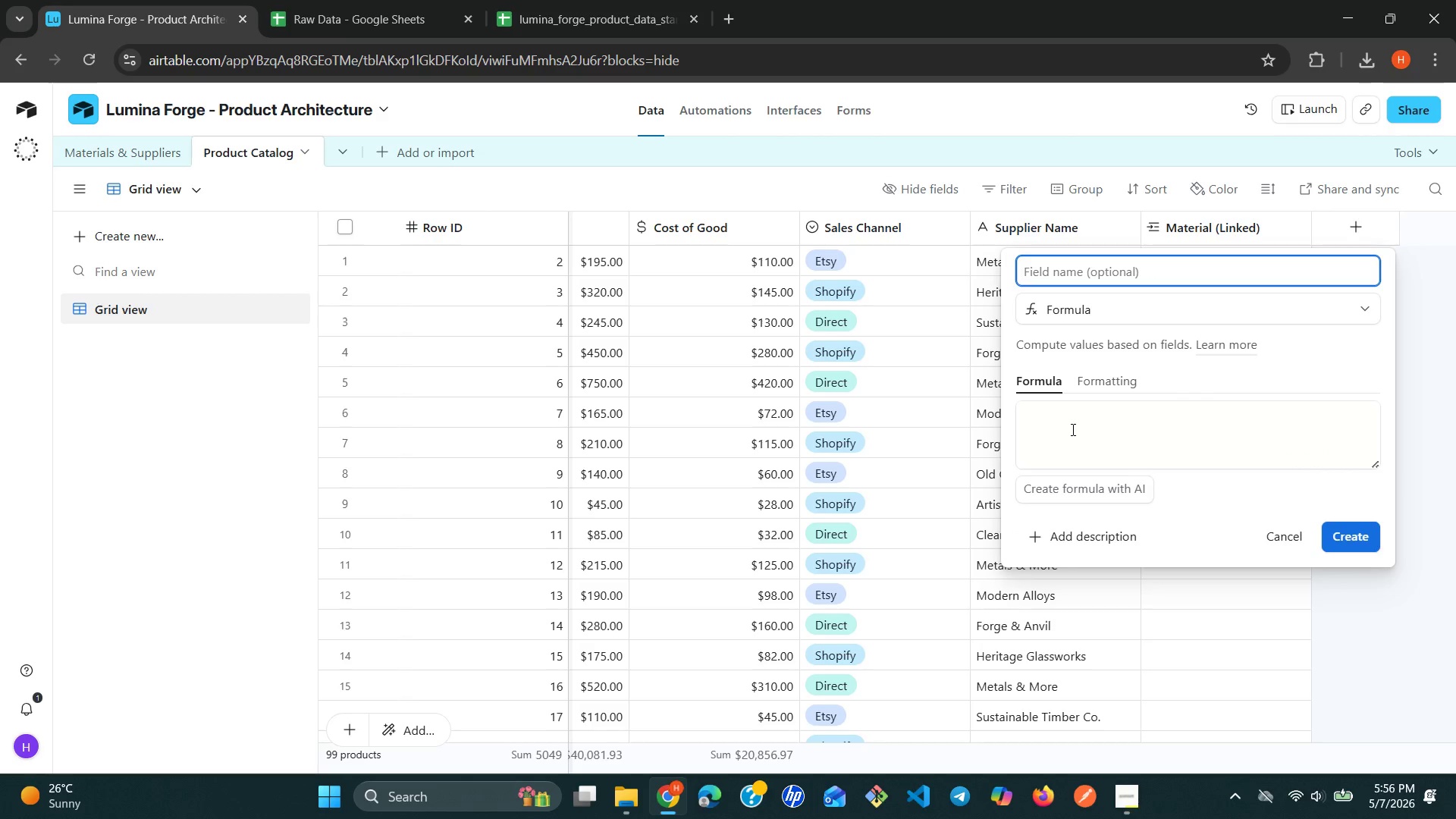 
type(SKU)
 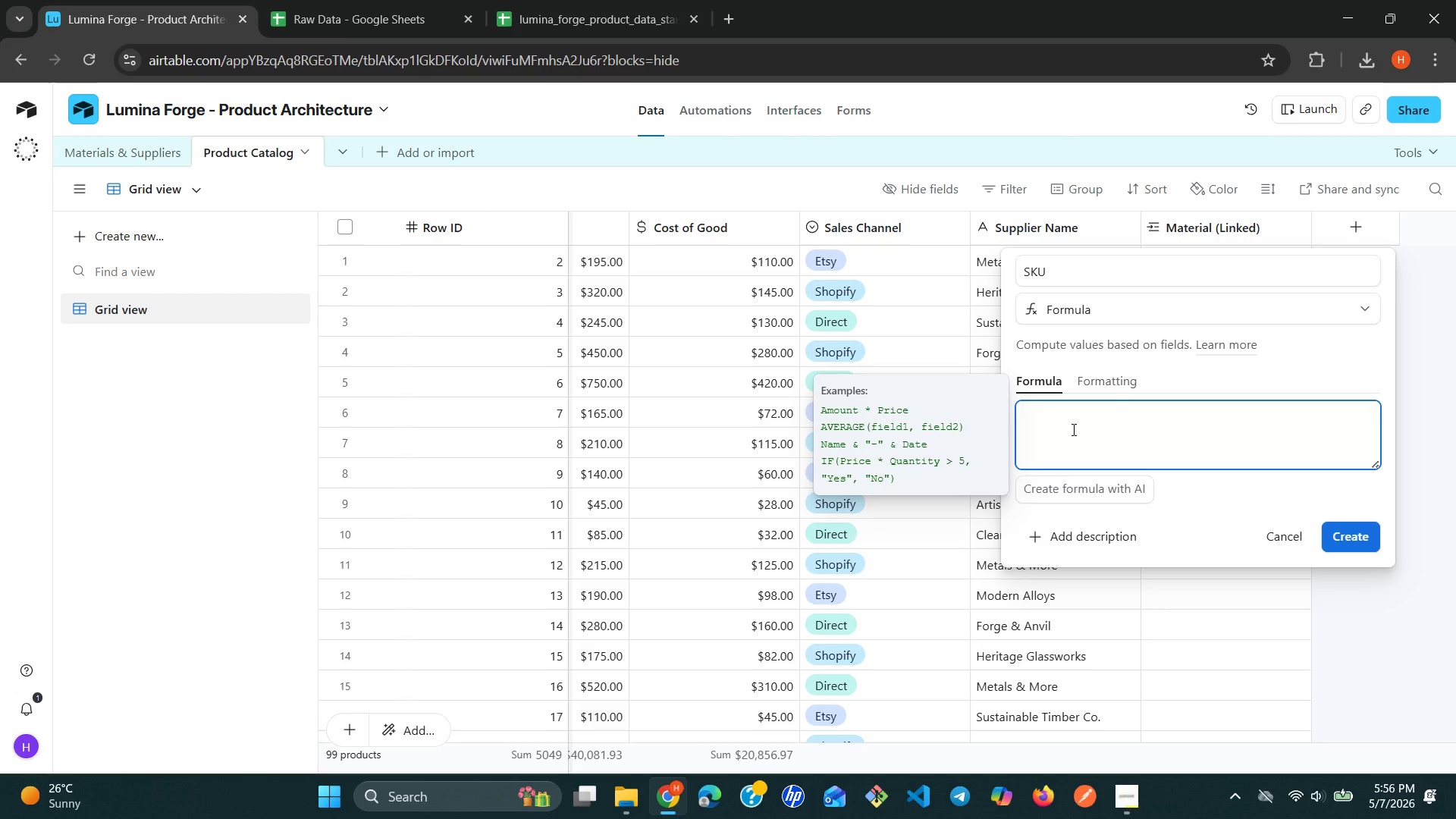 
wait(18.25)
 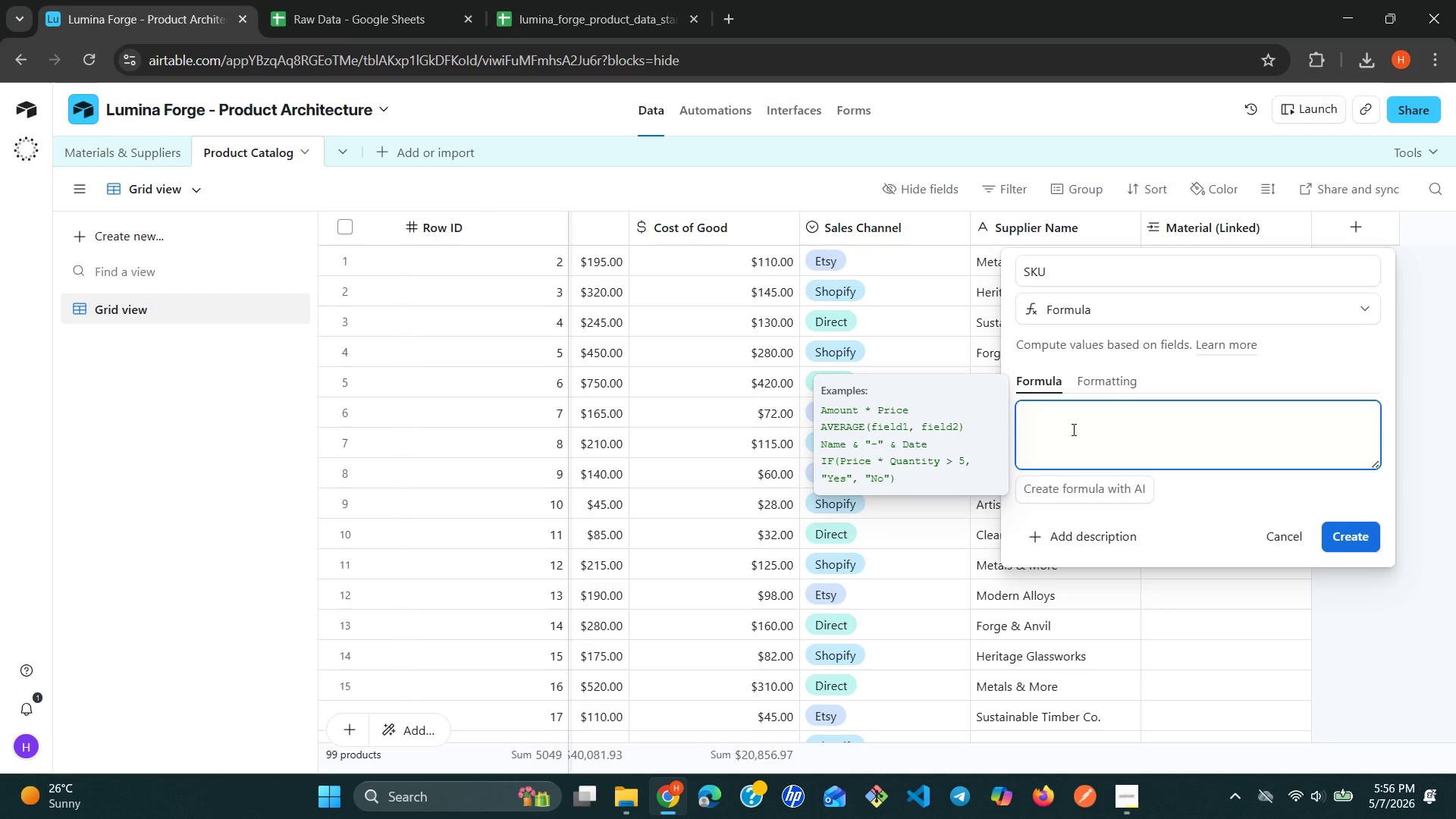 
type("LUM-)
 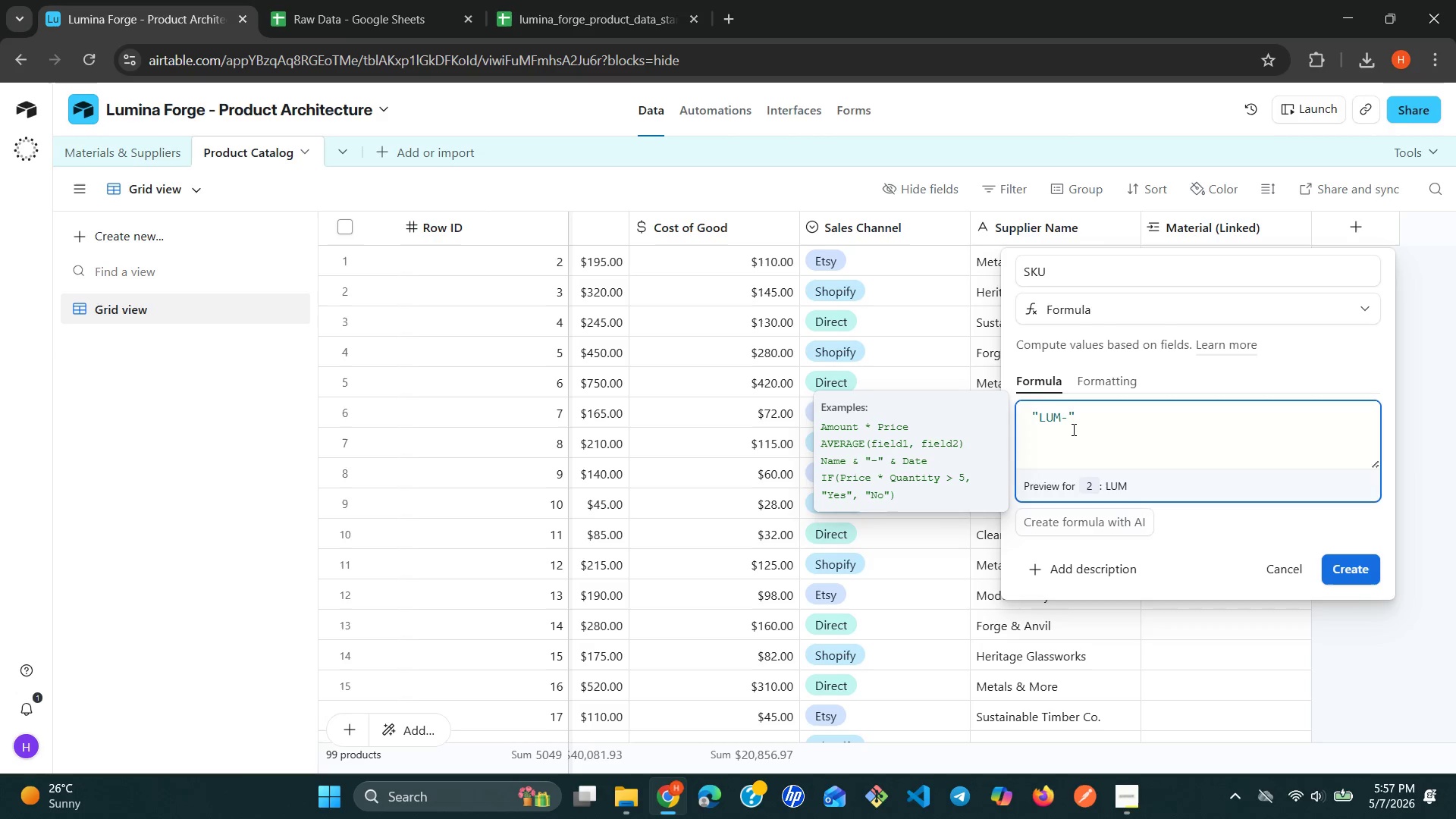 
key(ArrowRight)
 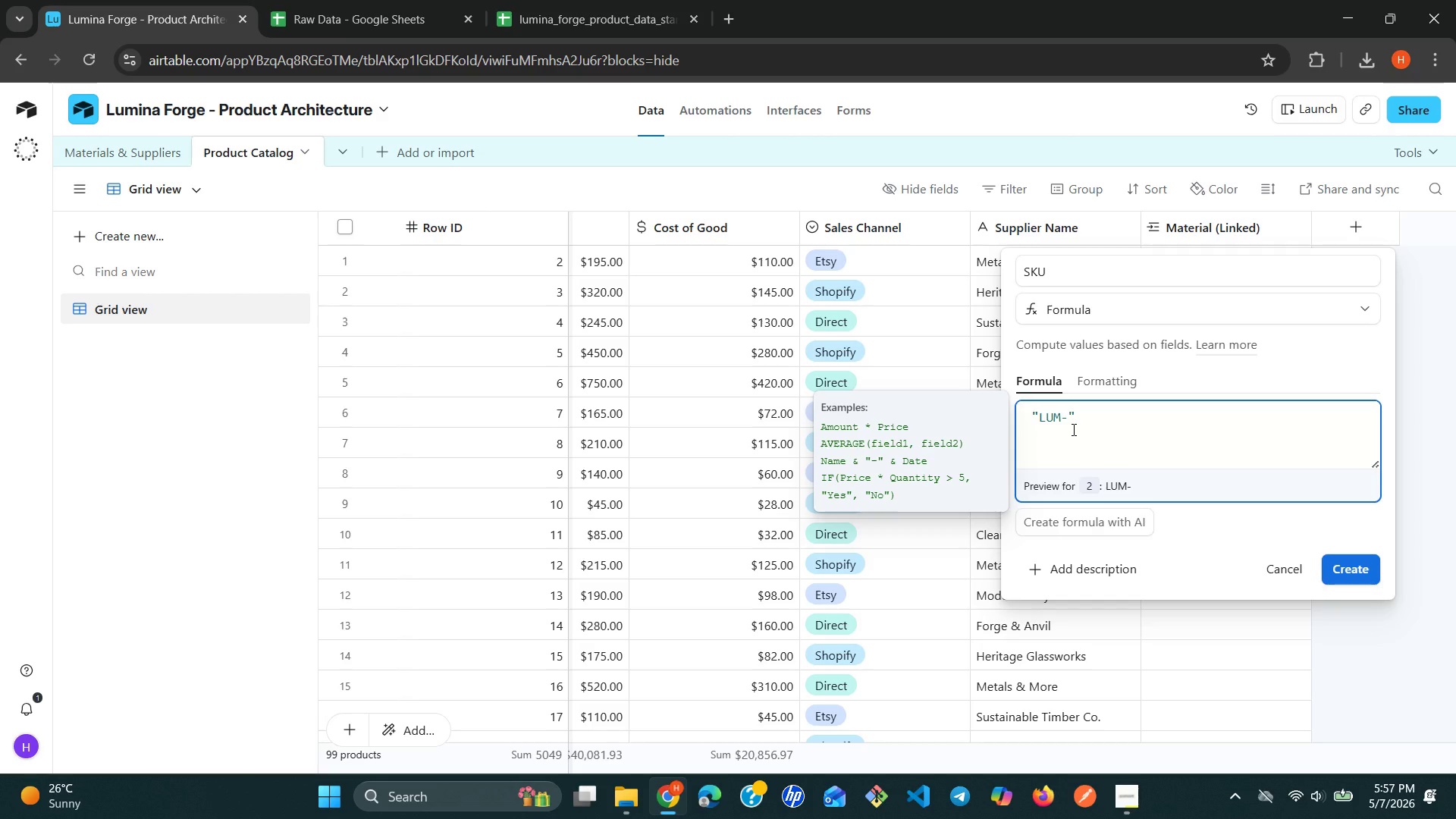 
type( & UPP)
 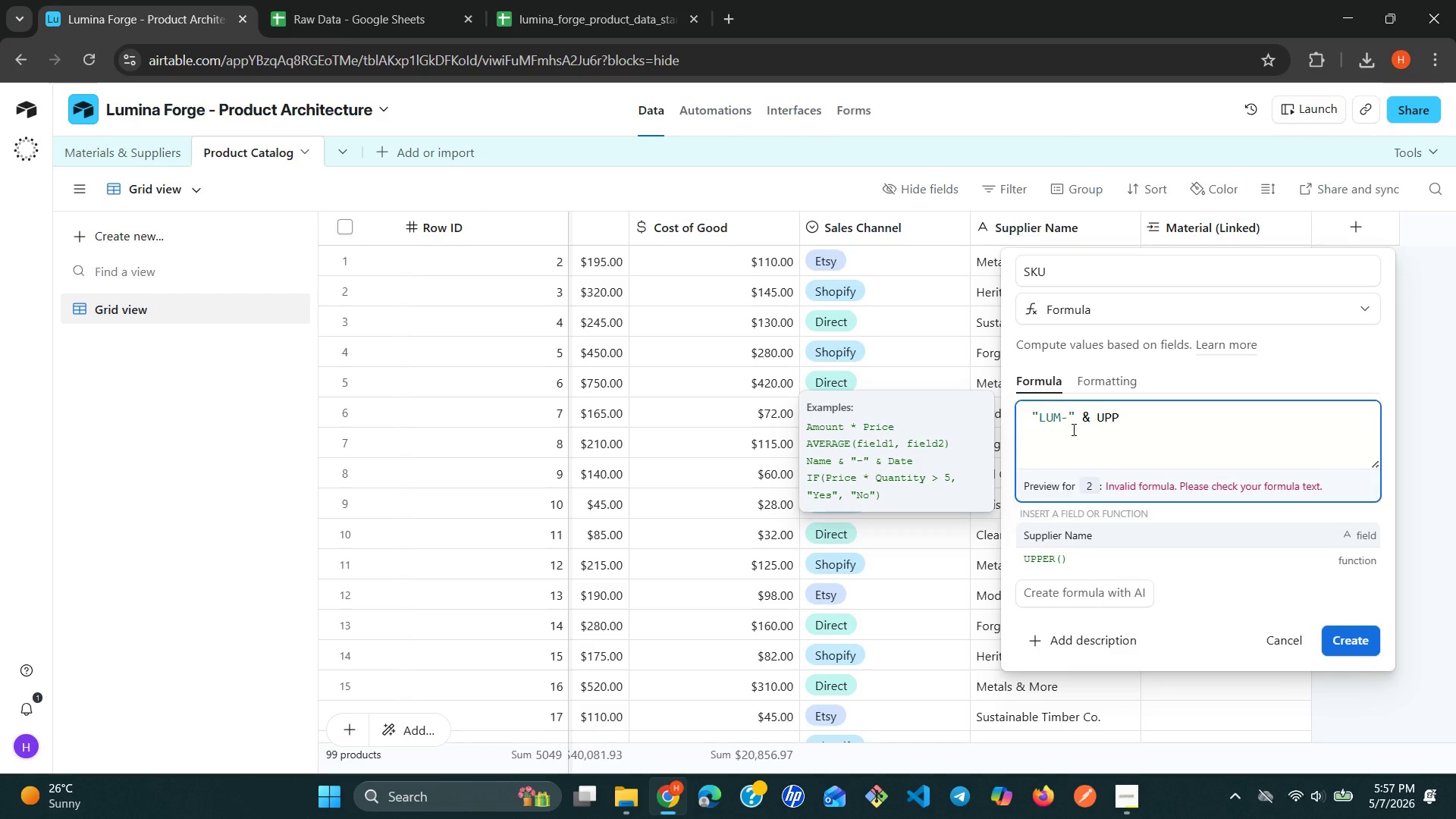 
left_click([1042, 551])
 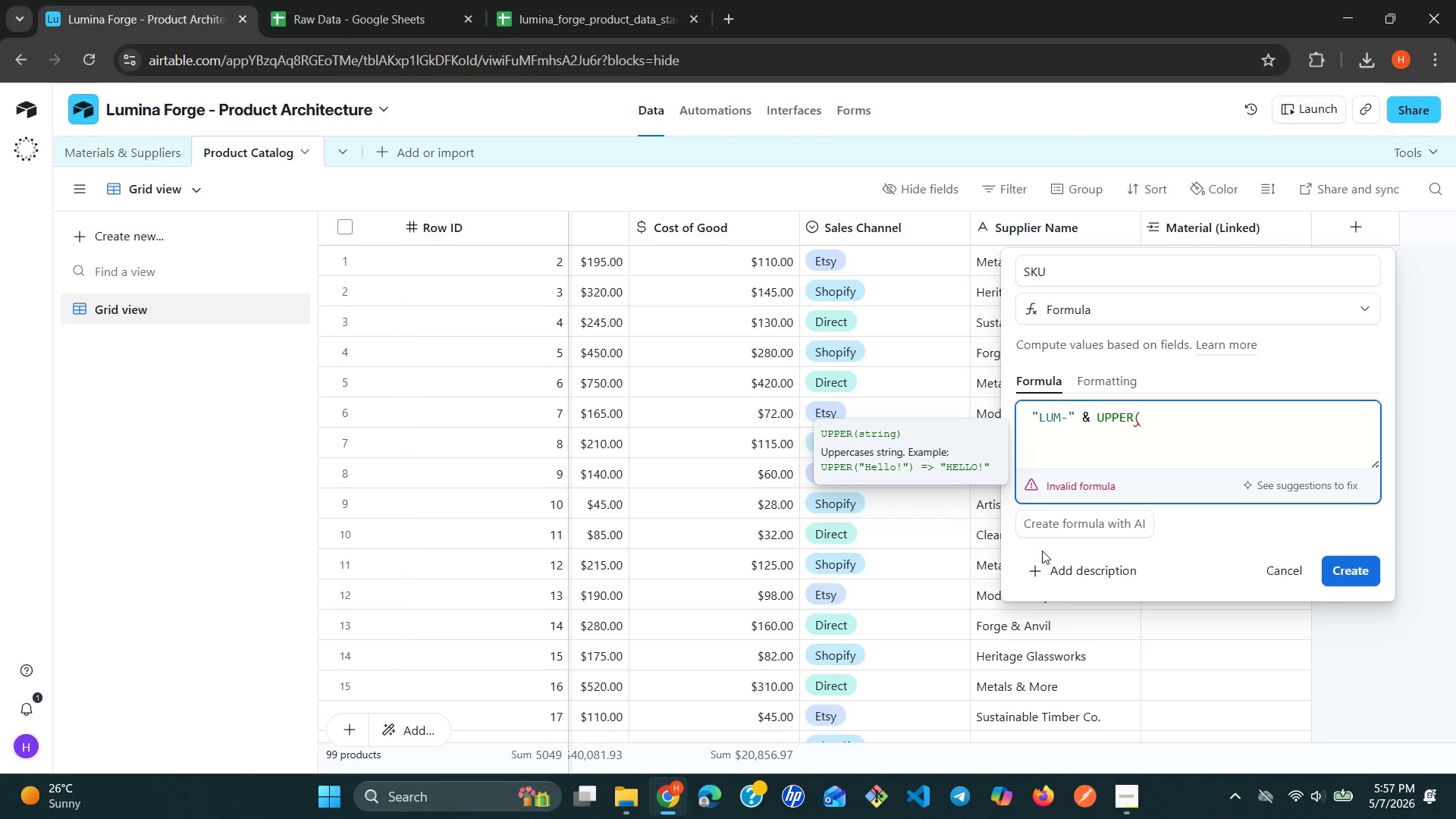 
type(Le)
 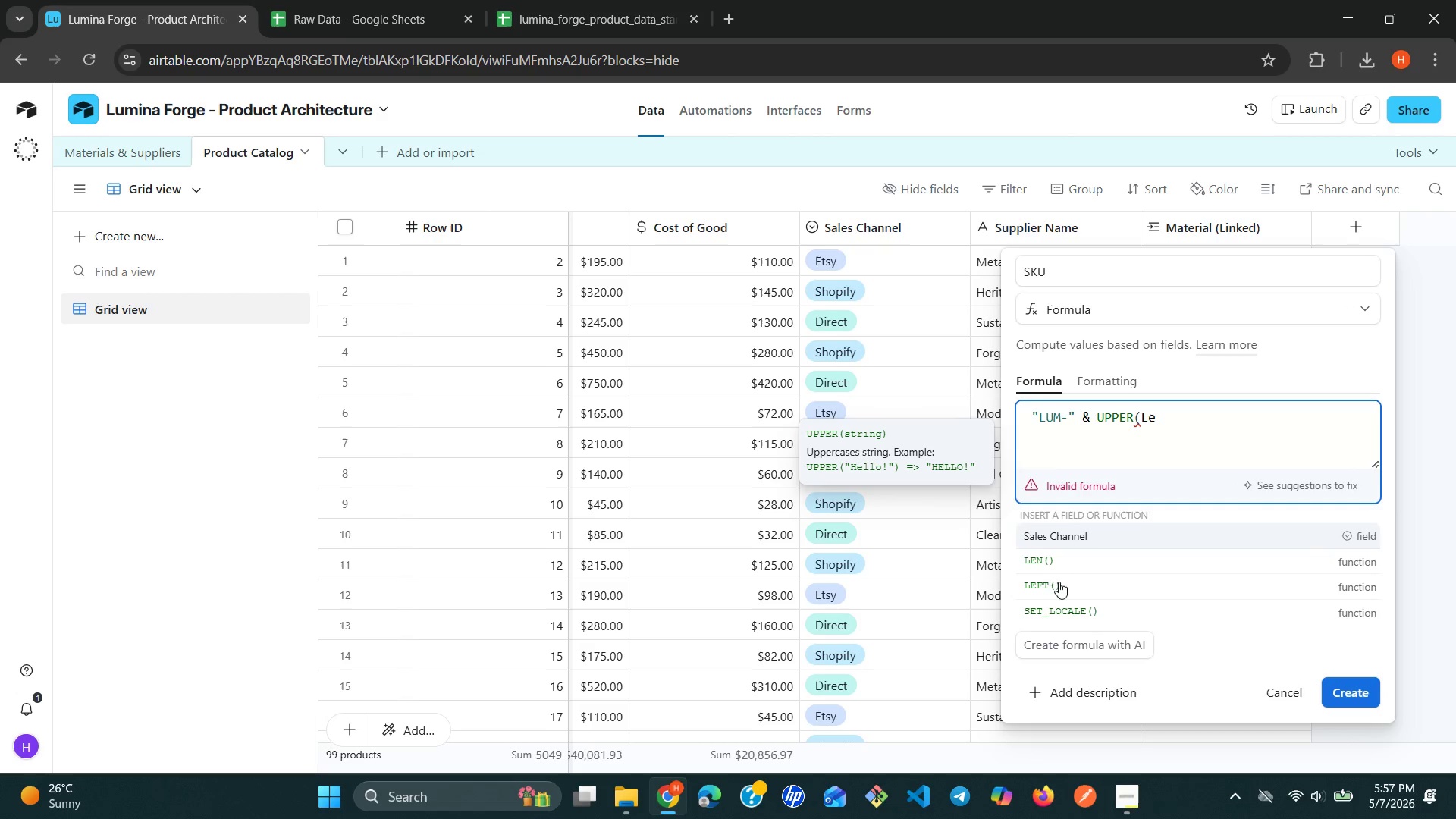 
double_click([1053, 589])
 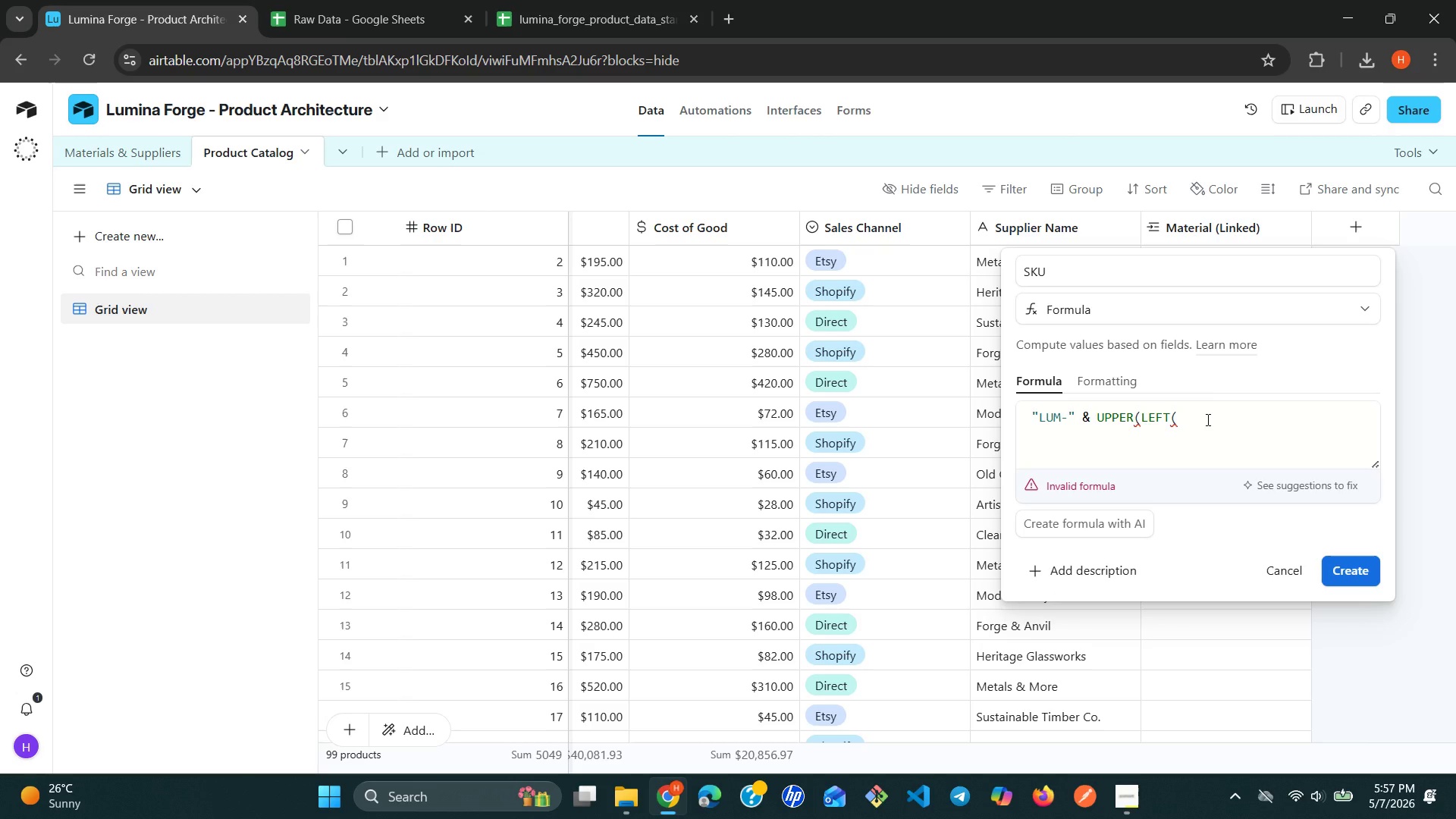 
left_click([1207, 419])
 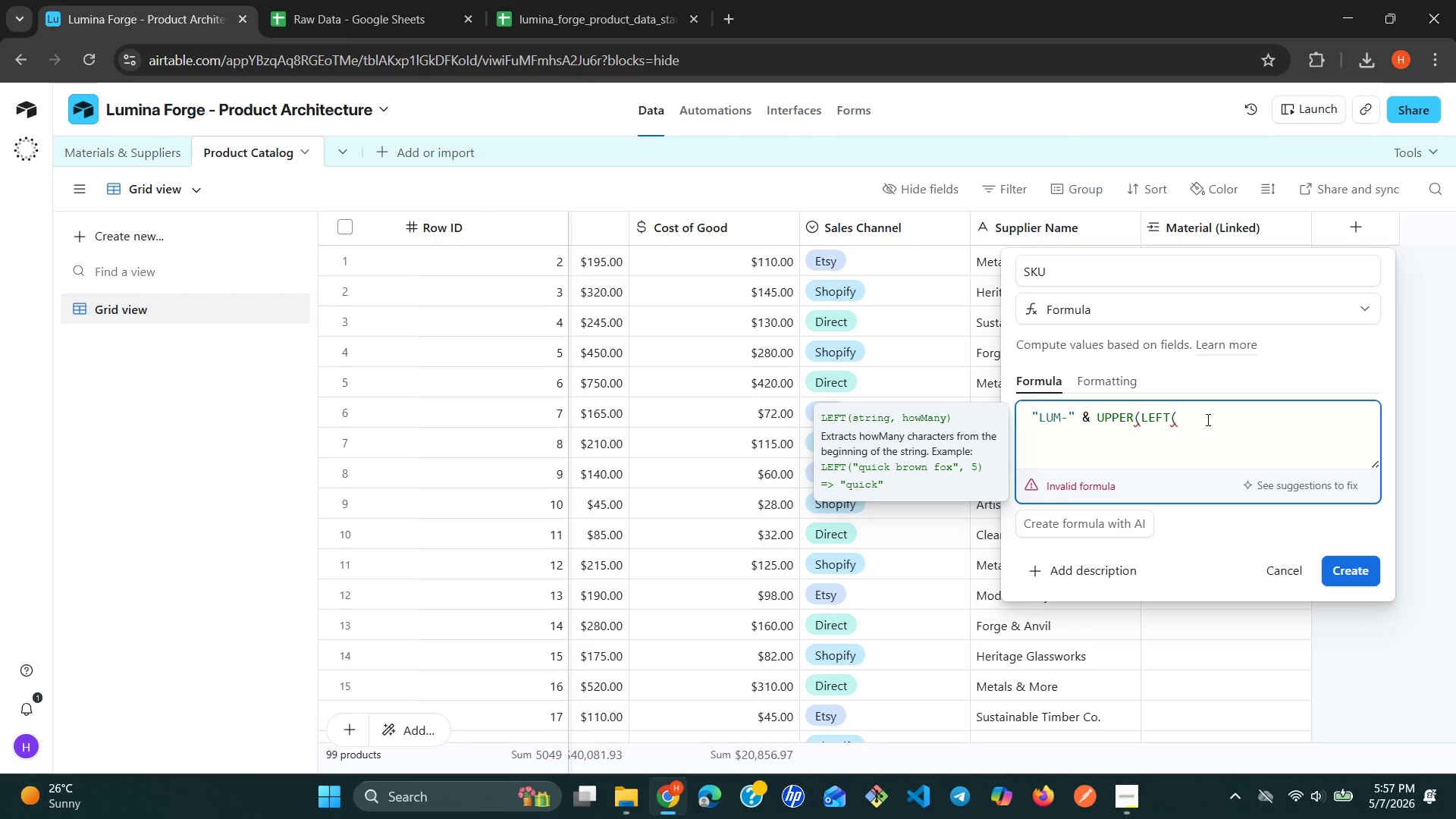 
key(Shift+9)
 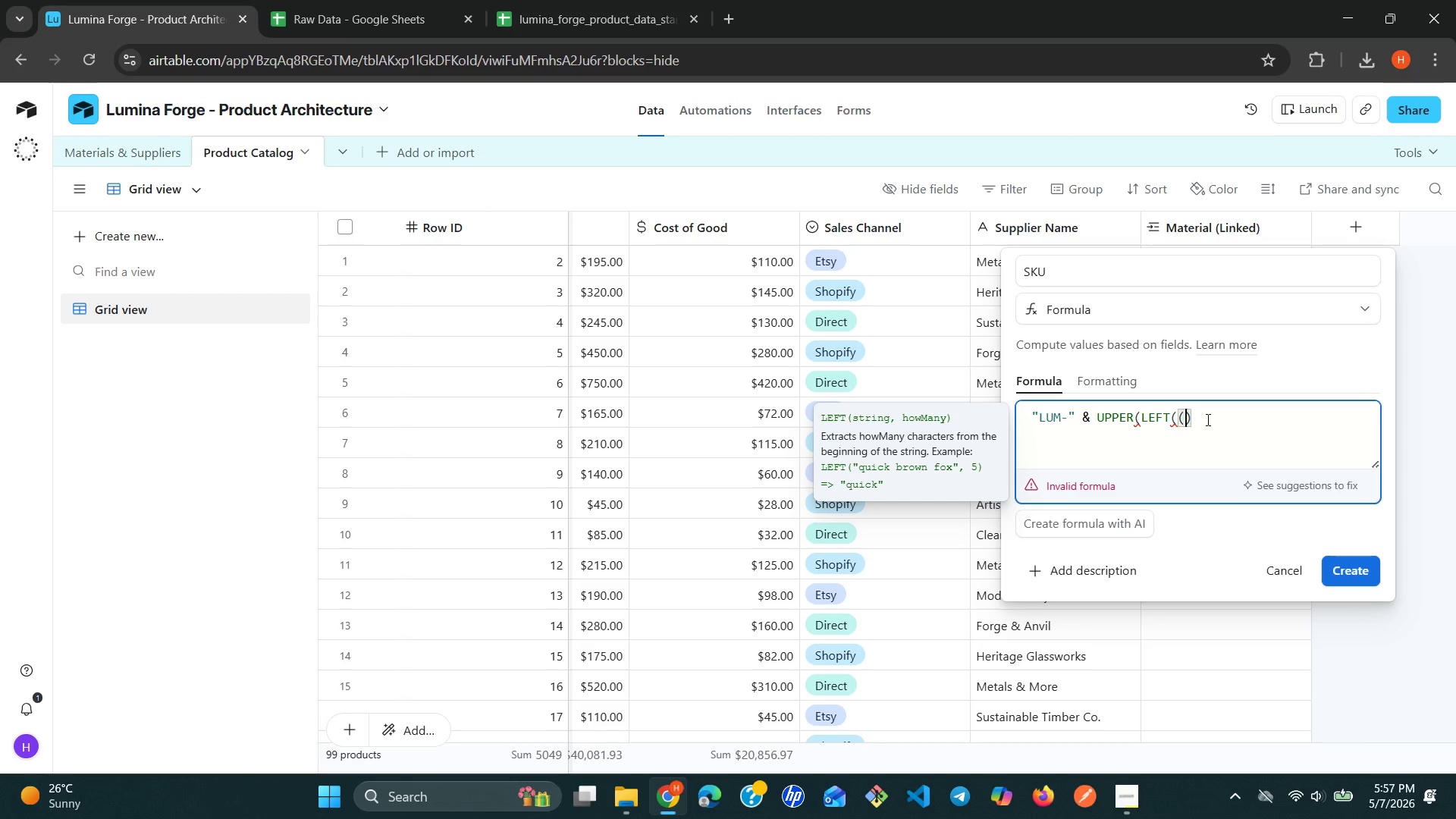 
key(Backspace)
type(Yr)
key(Backspace)
key(Backspace)
type(TR)
 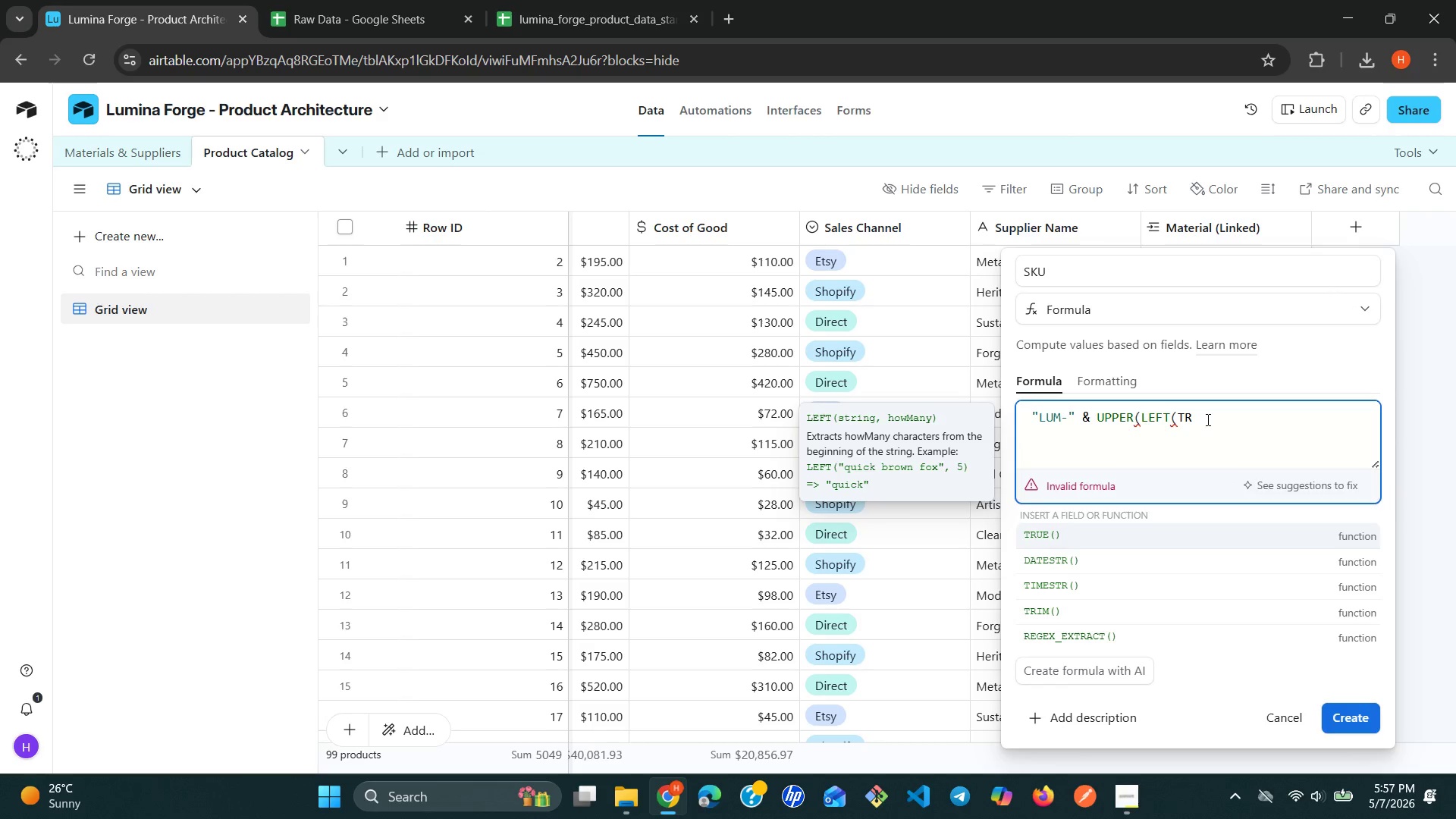 
left_click([1070, 609])
 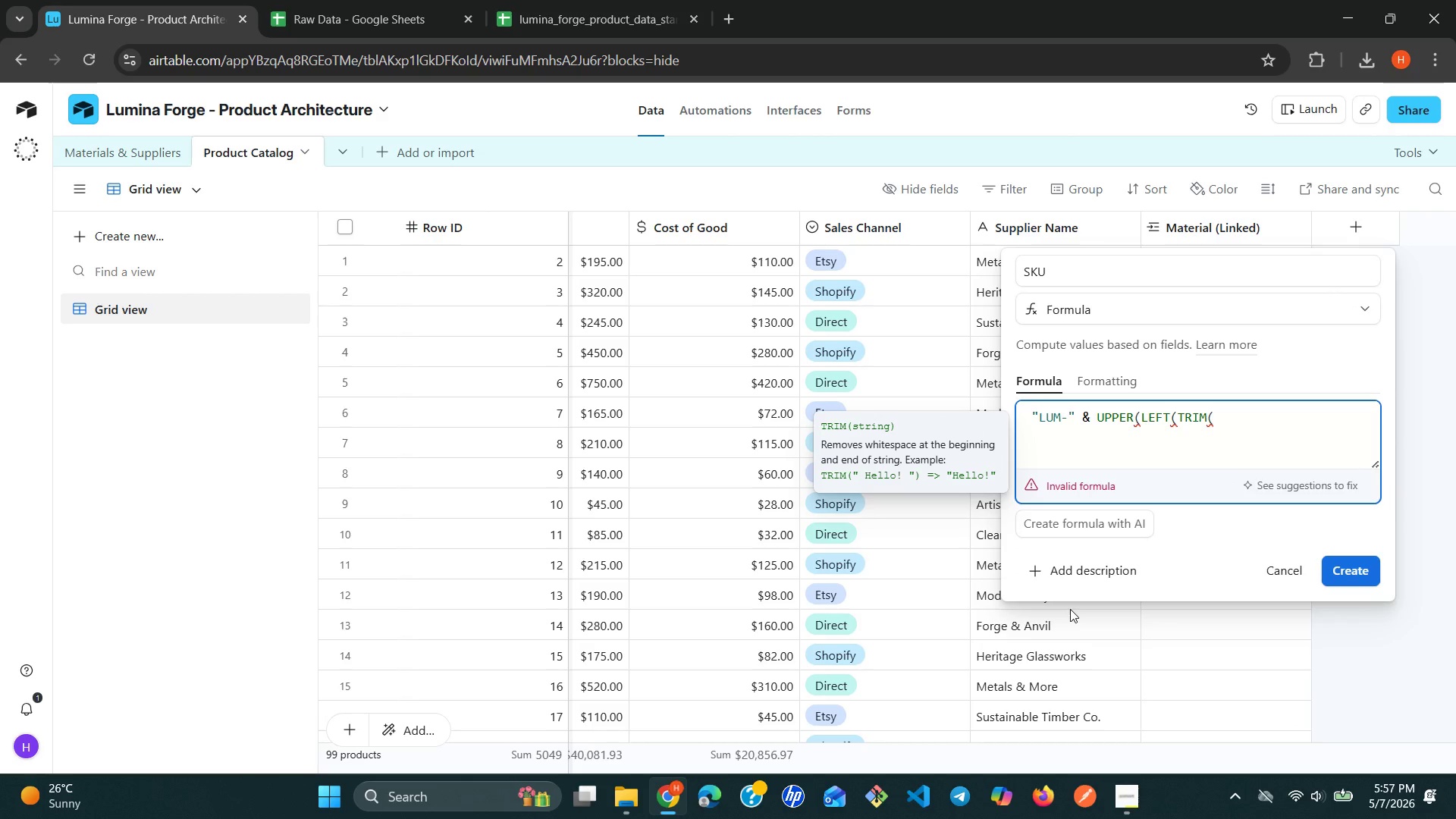 
type({pr)
 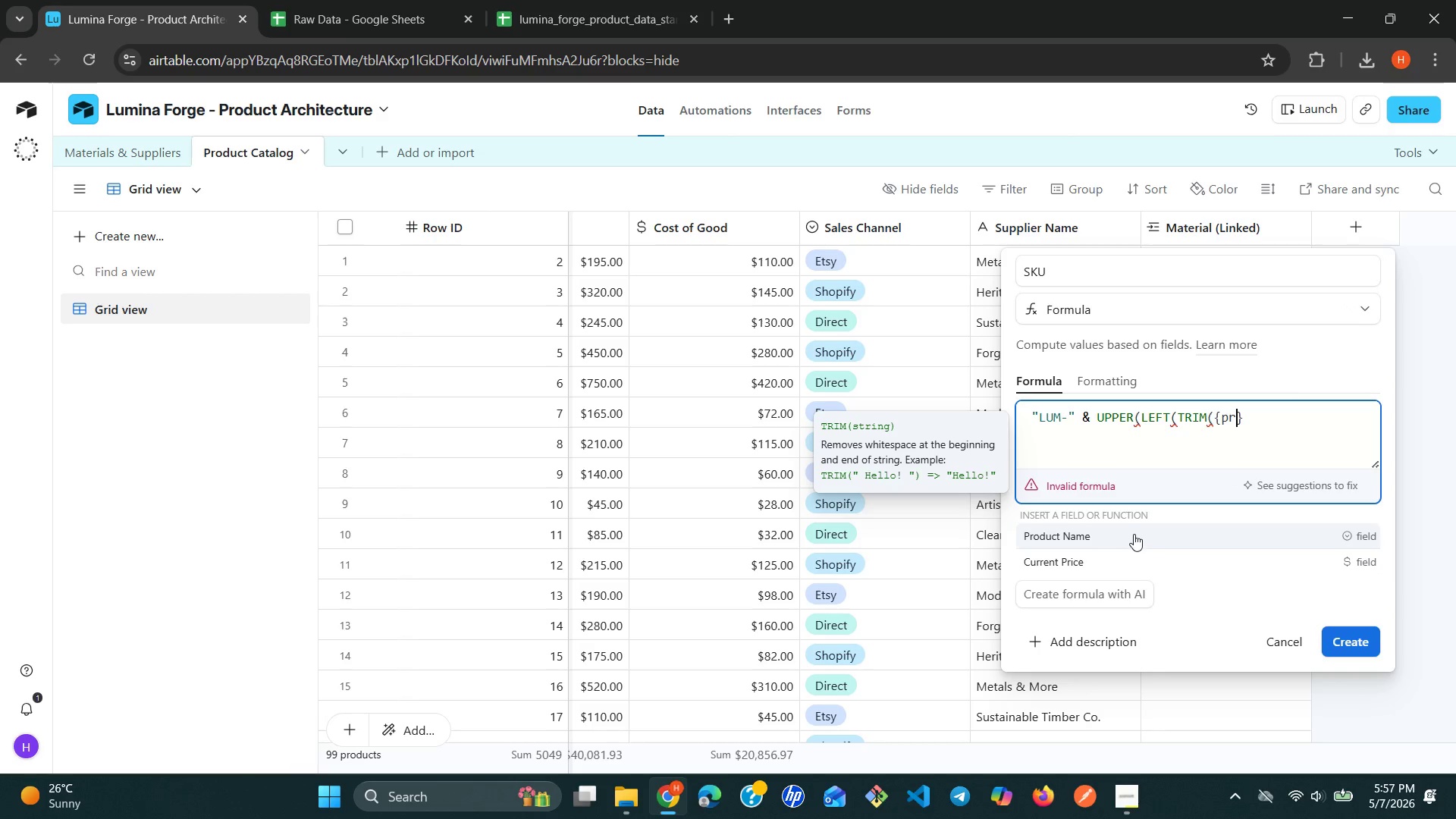 
left_click([1134, 532])
 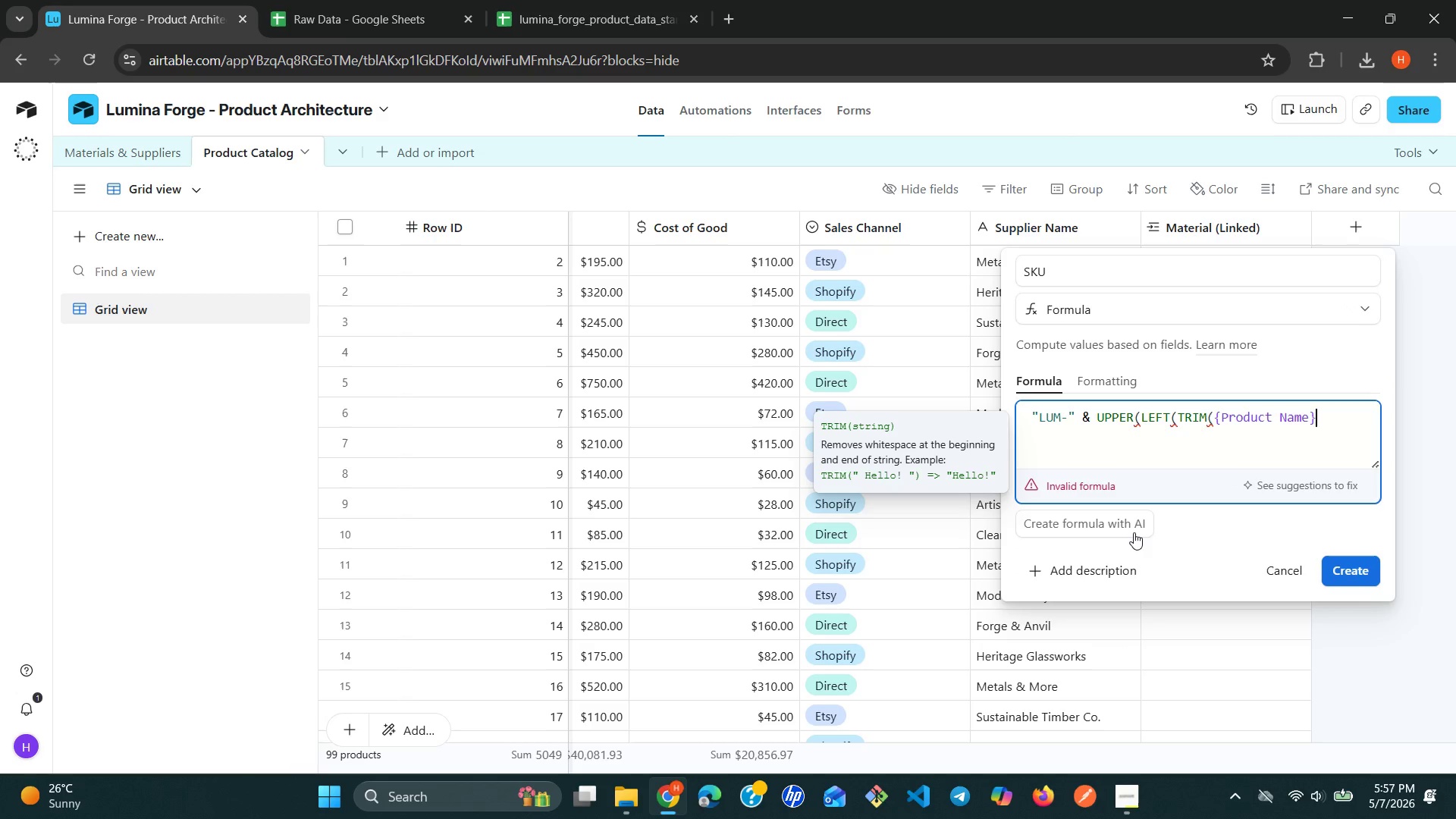 
wait(5.16)
 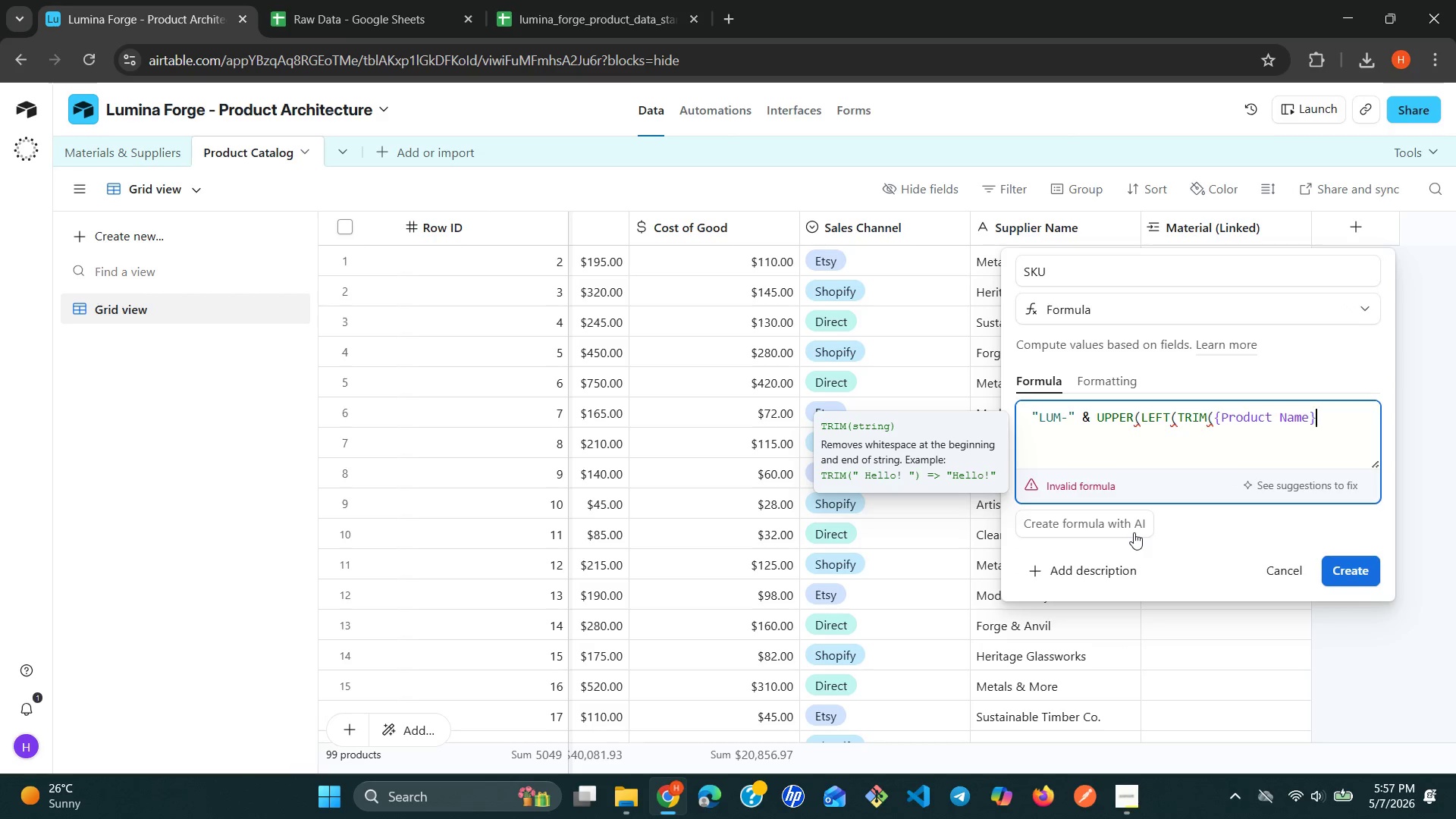 
key(Shift+0)
 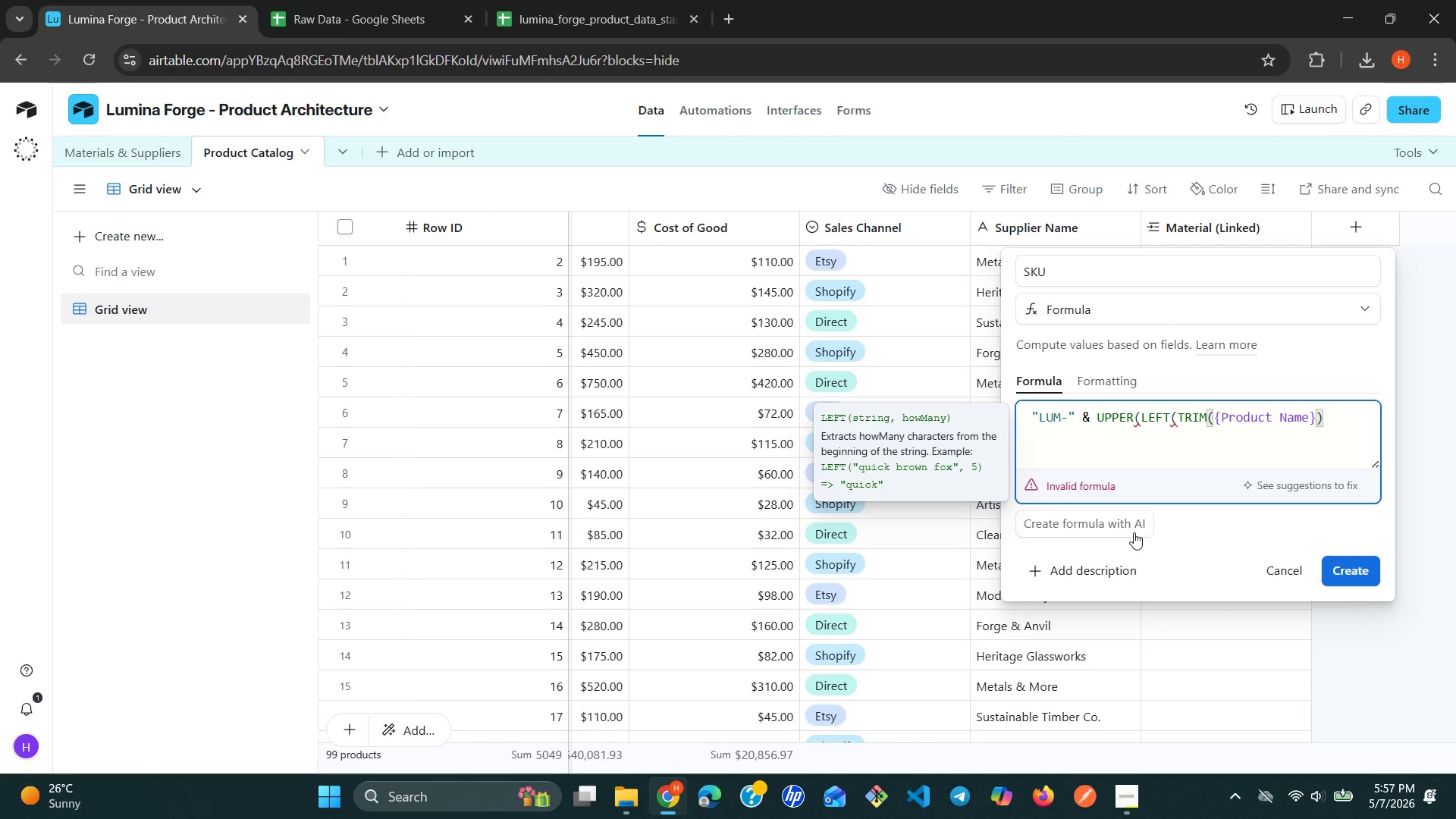 
wait(6.03)
 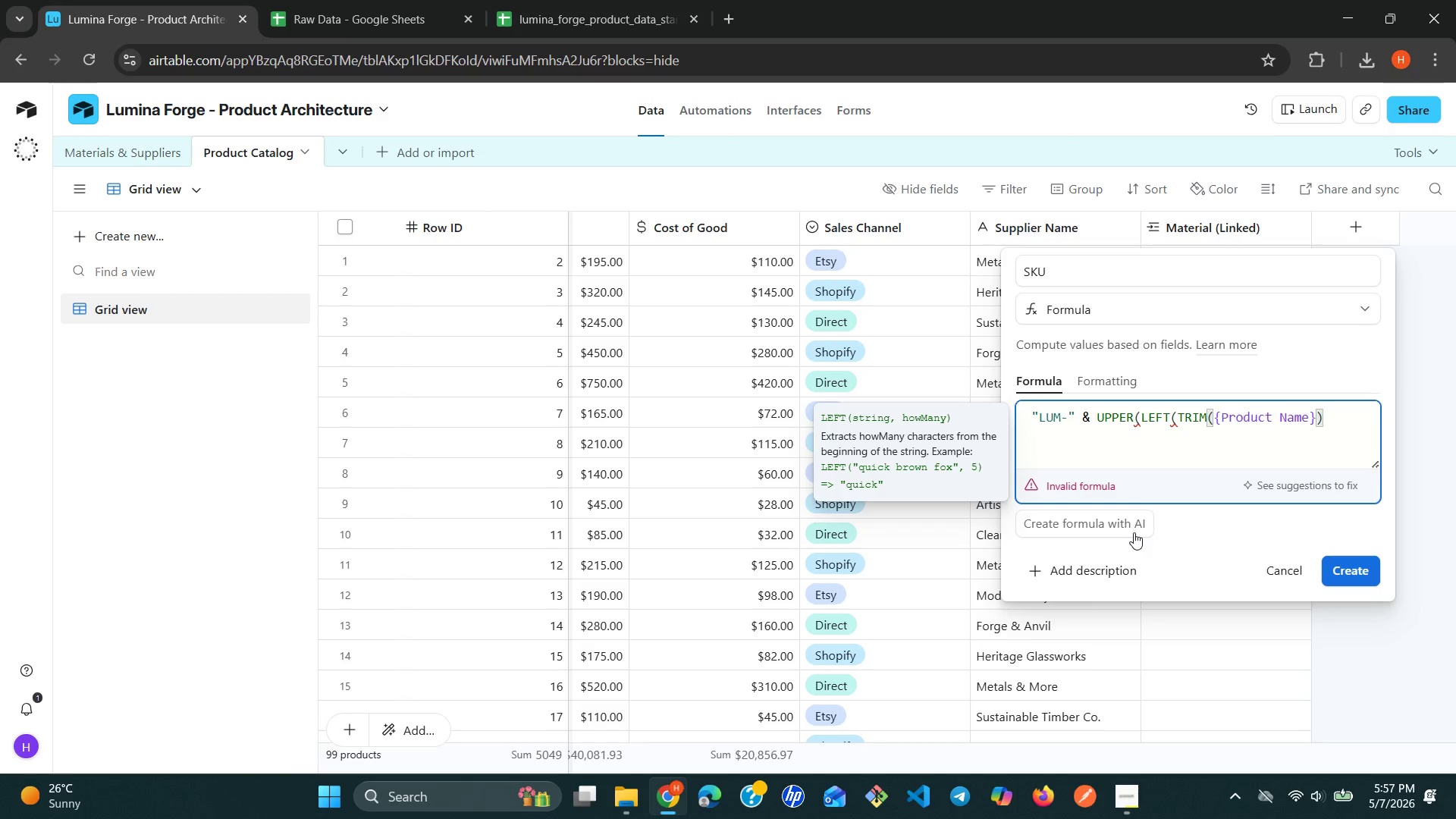 
key(Comma)
 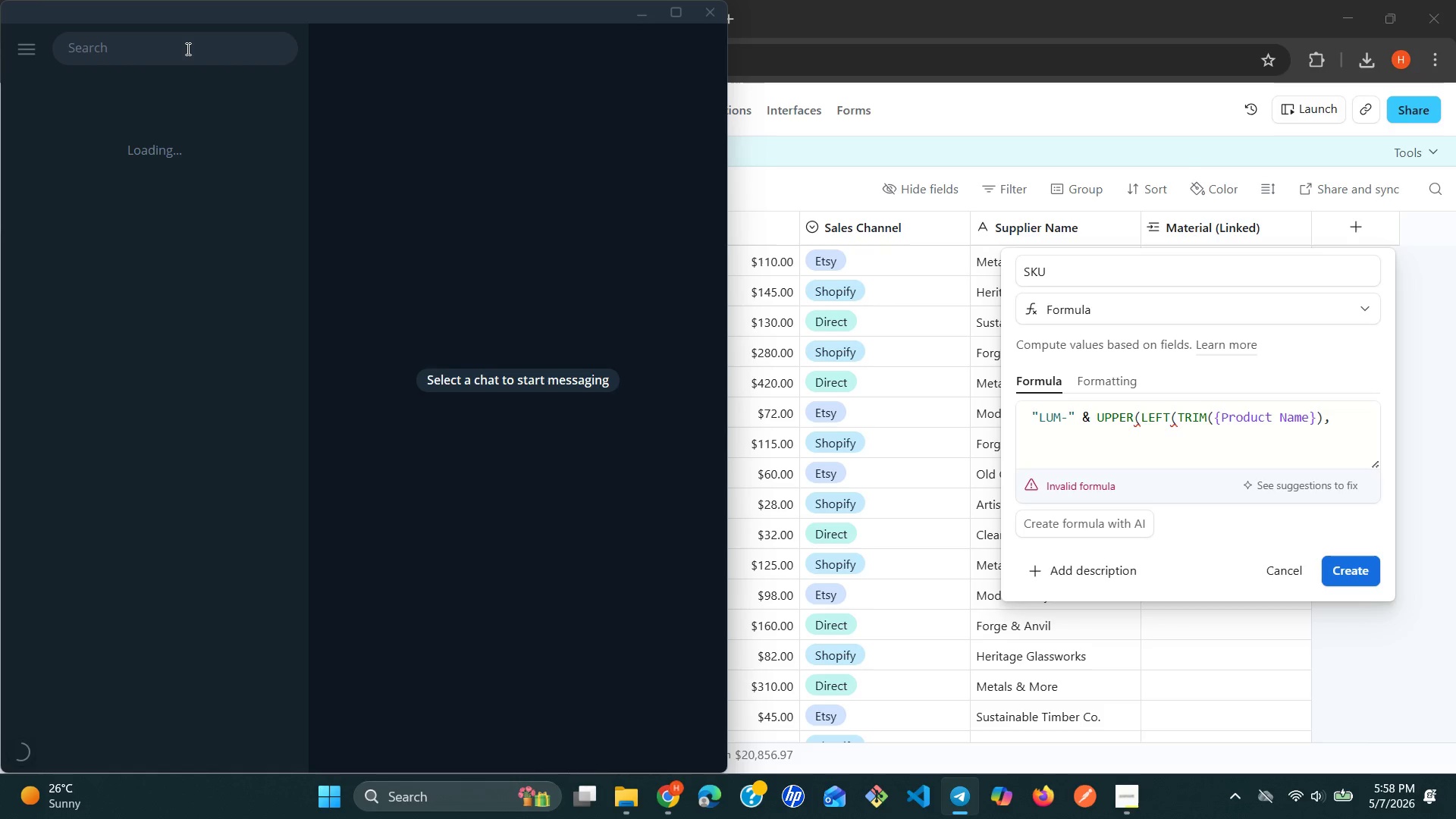 
wait(40.98)
 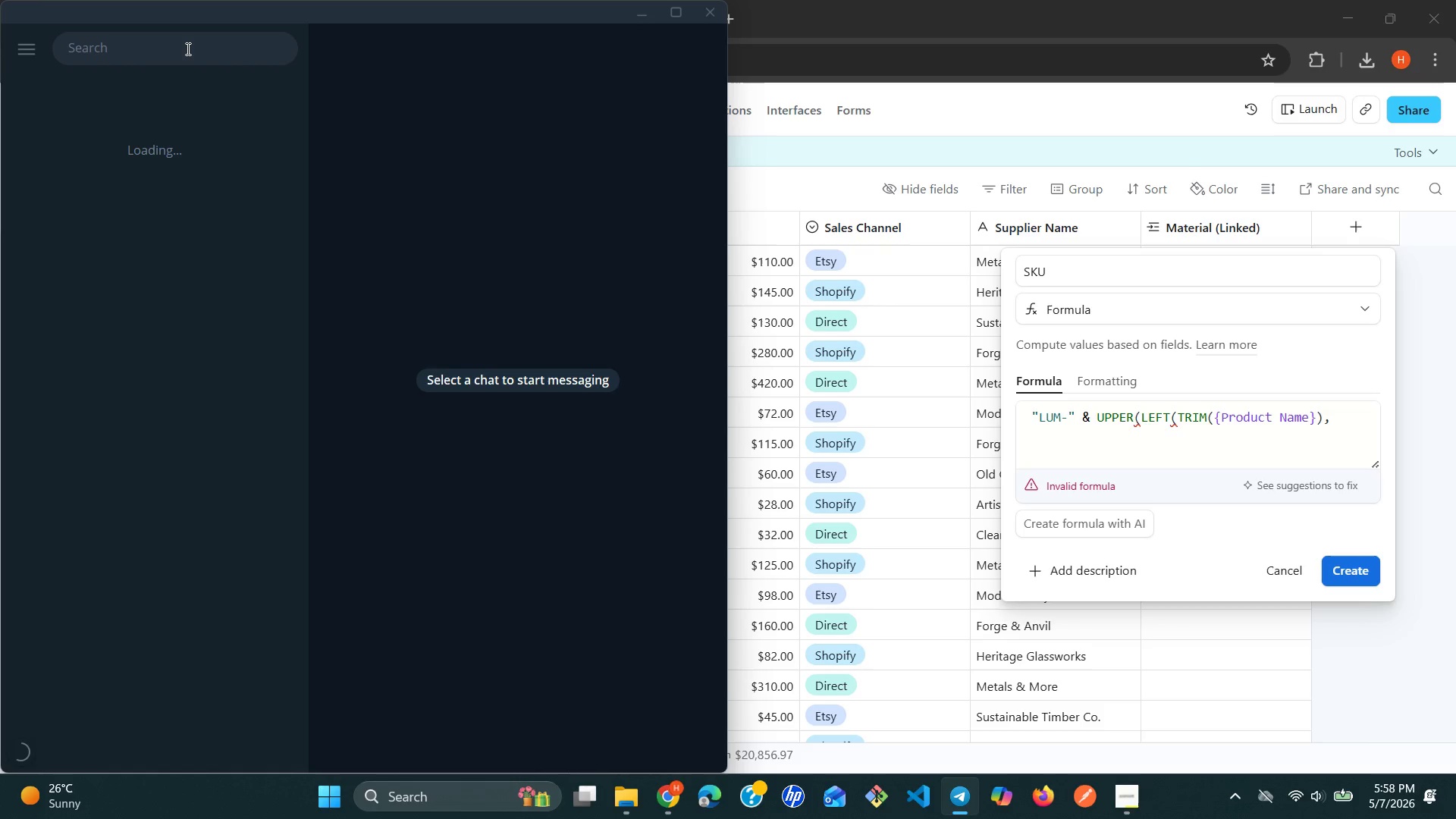 
left_click([187, 46])
 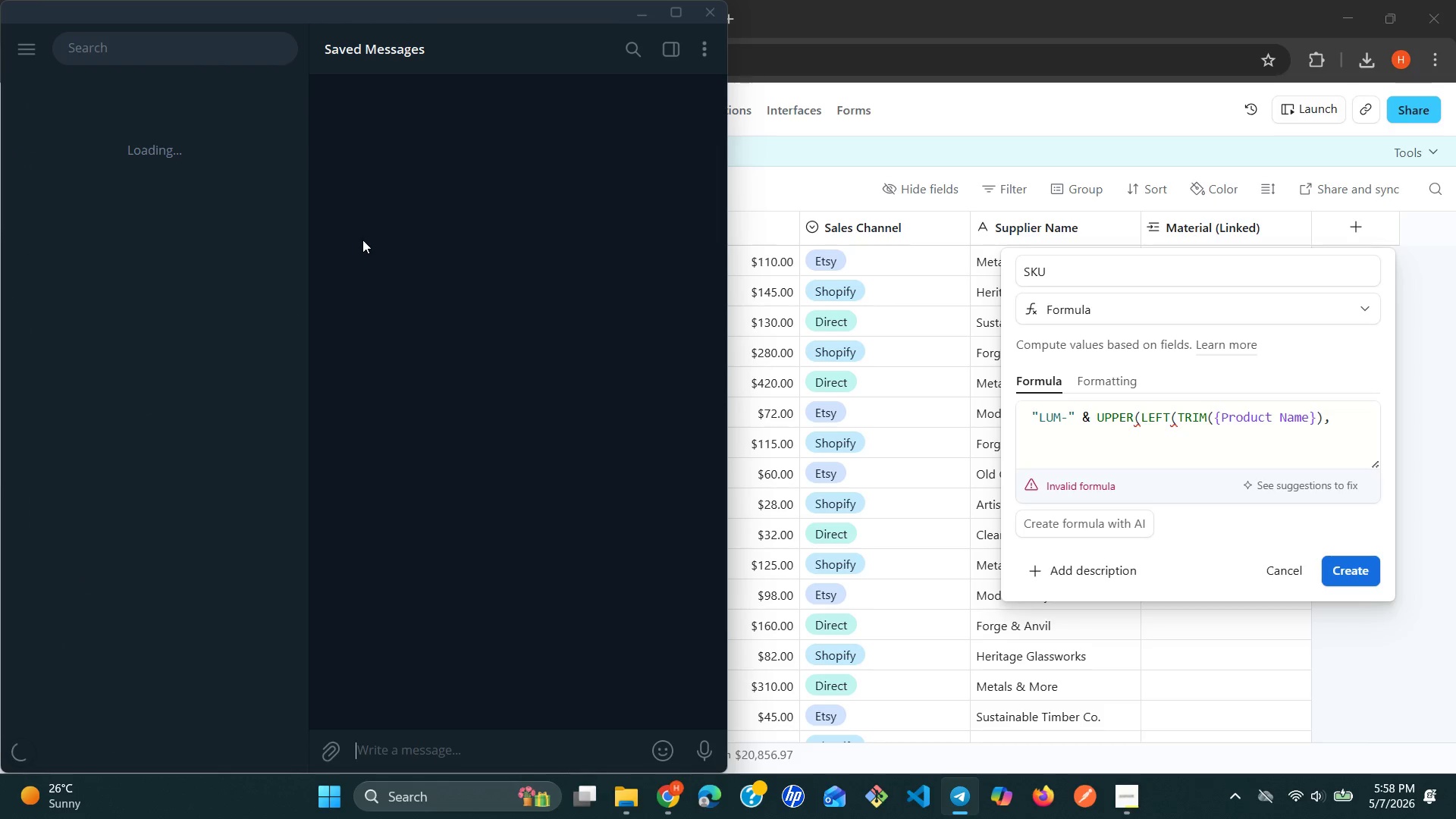 
wait(14.92)
 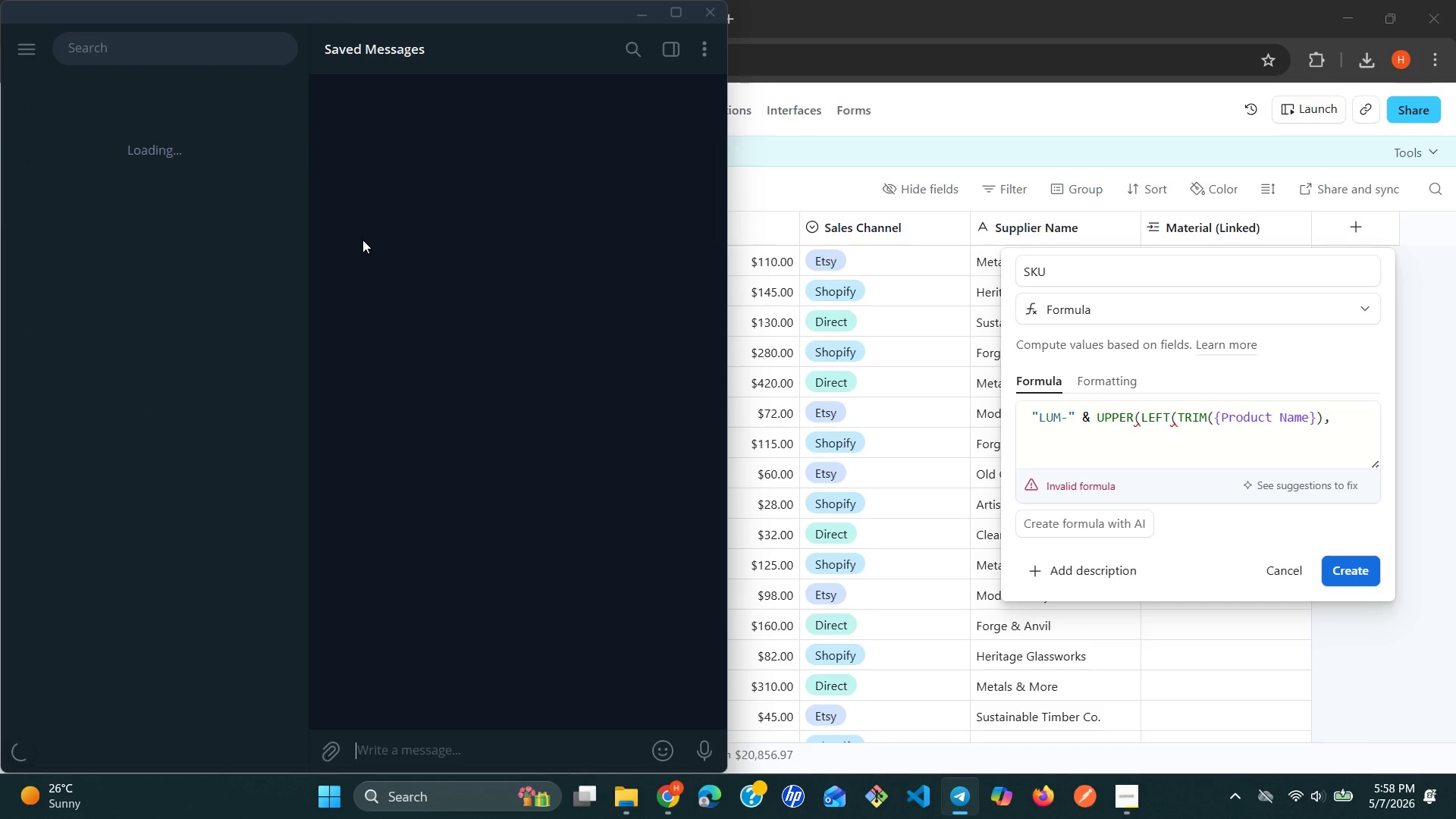 
left_click([1348, 414])
 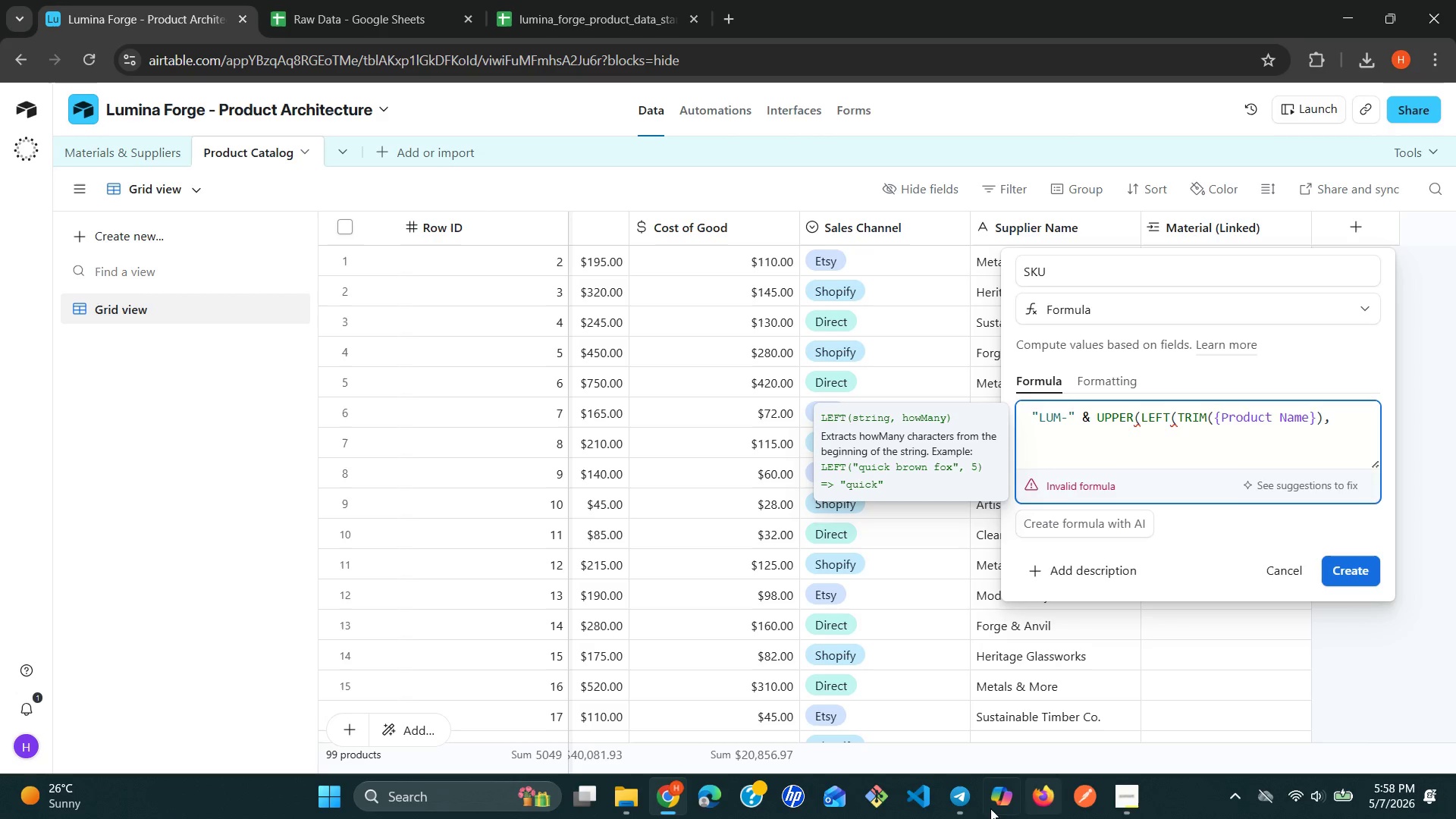 
left_click([949, 799])
 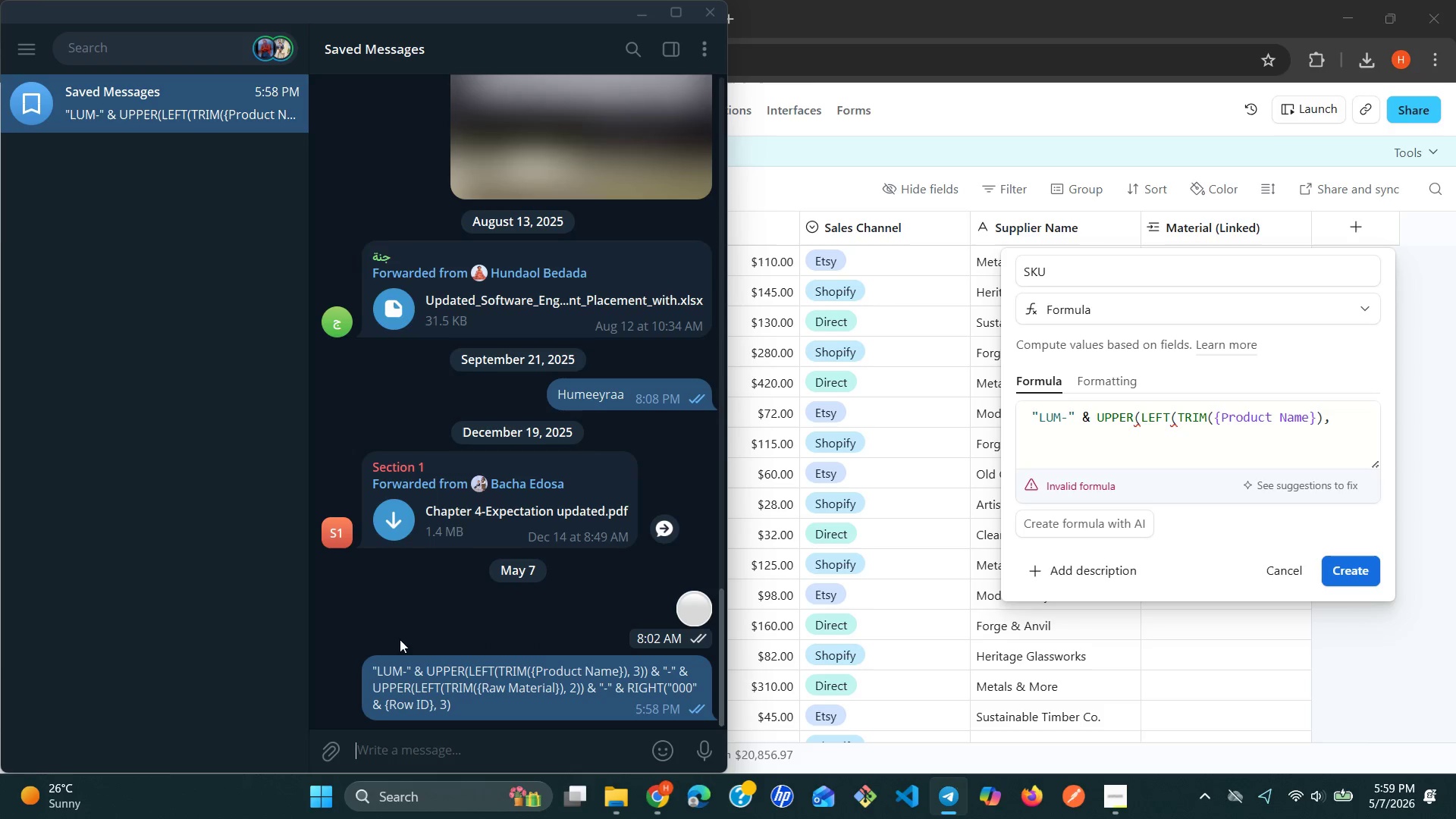 
left_click_drag(start_coordinate=[446, 702], to_coordinate=[442, 708])
 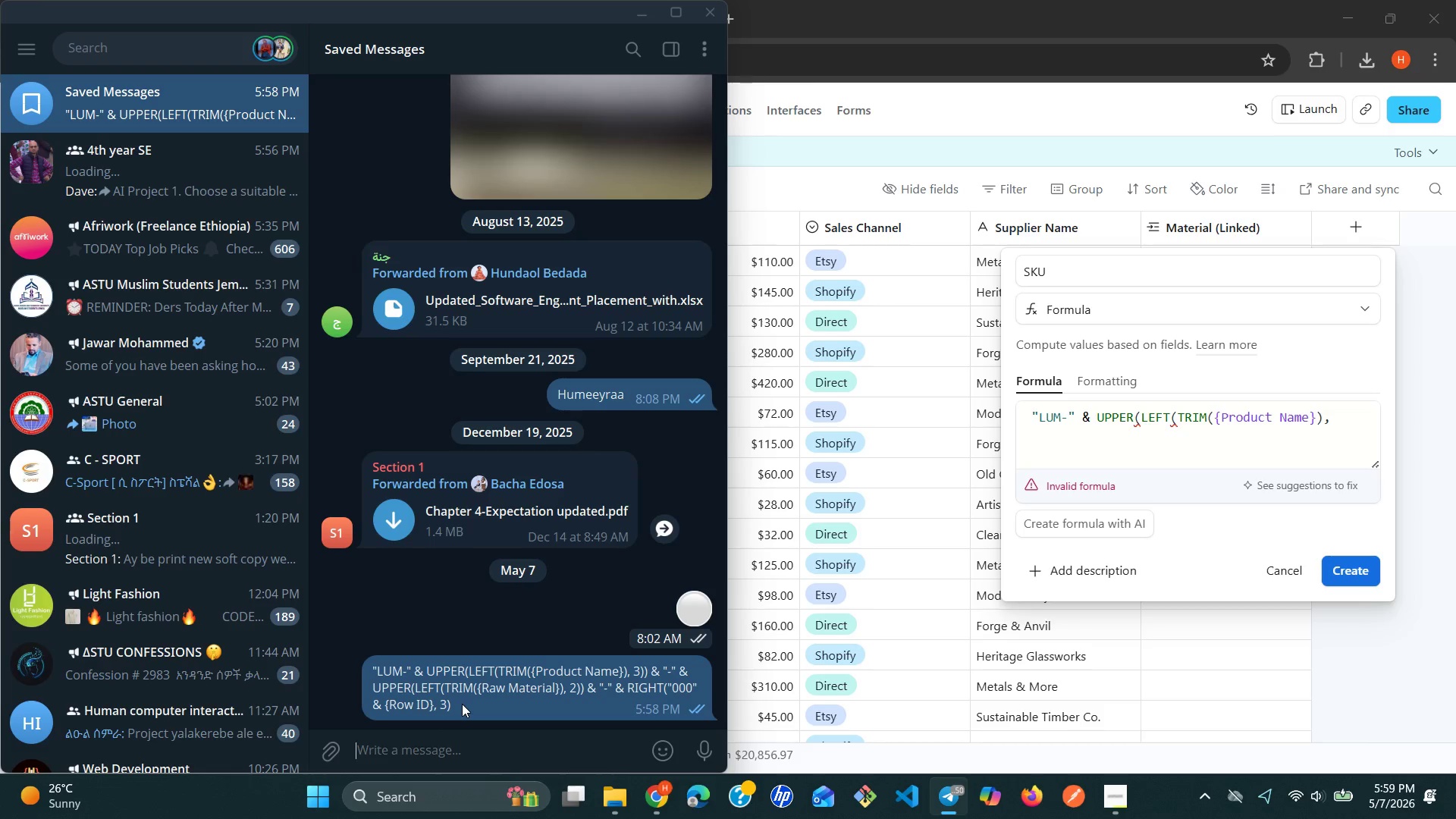 
left_click_drag(start_coordinate=[462, 704], to_coordinate=[397, 658])
 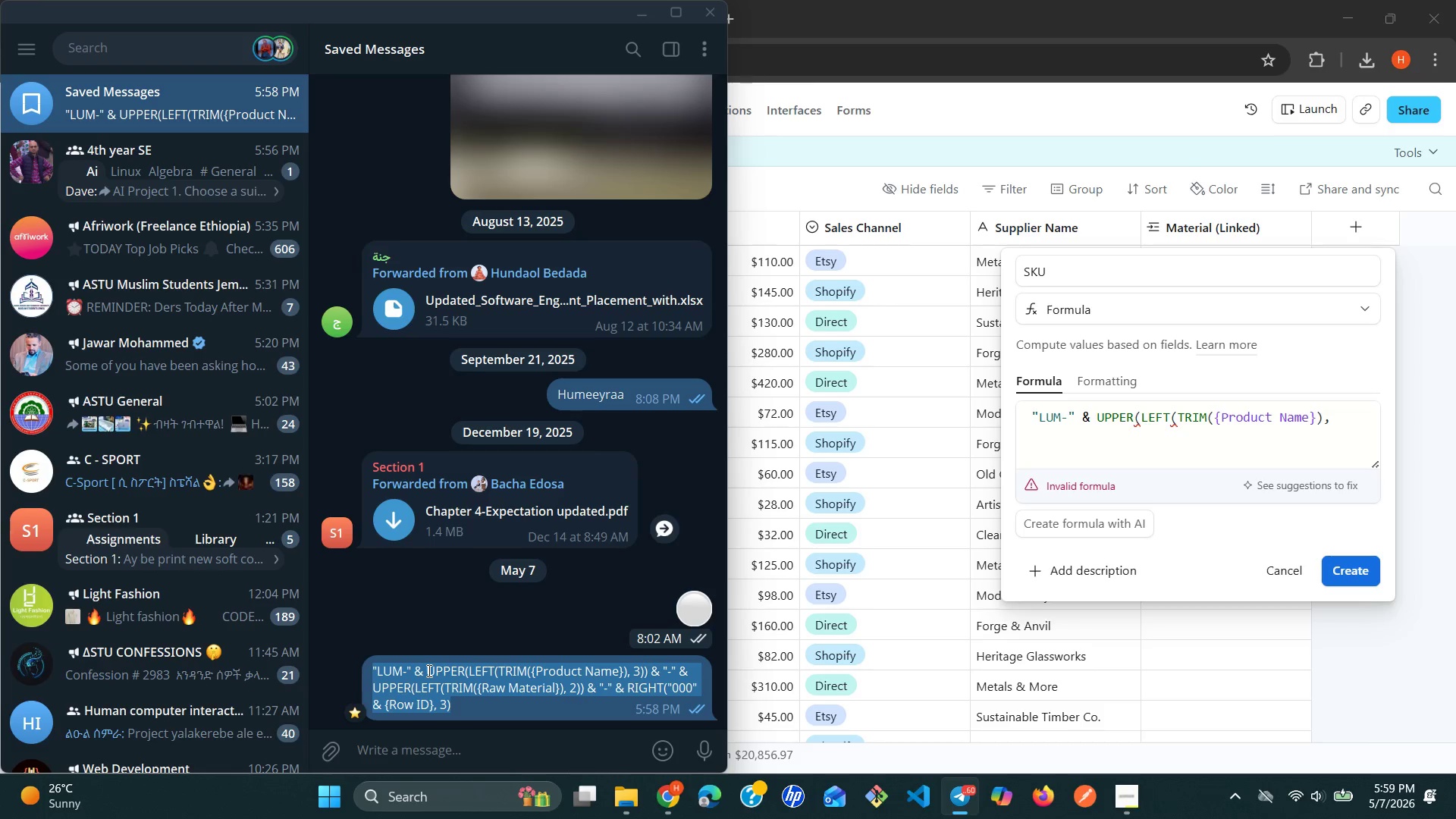 
key(Control+C)
 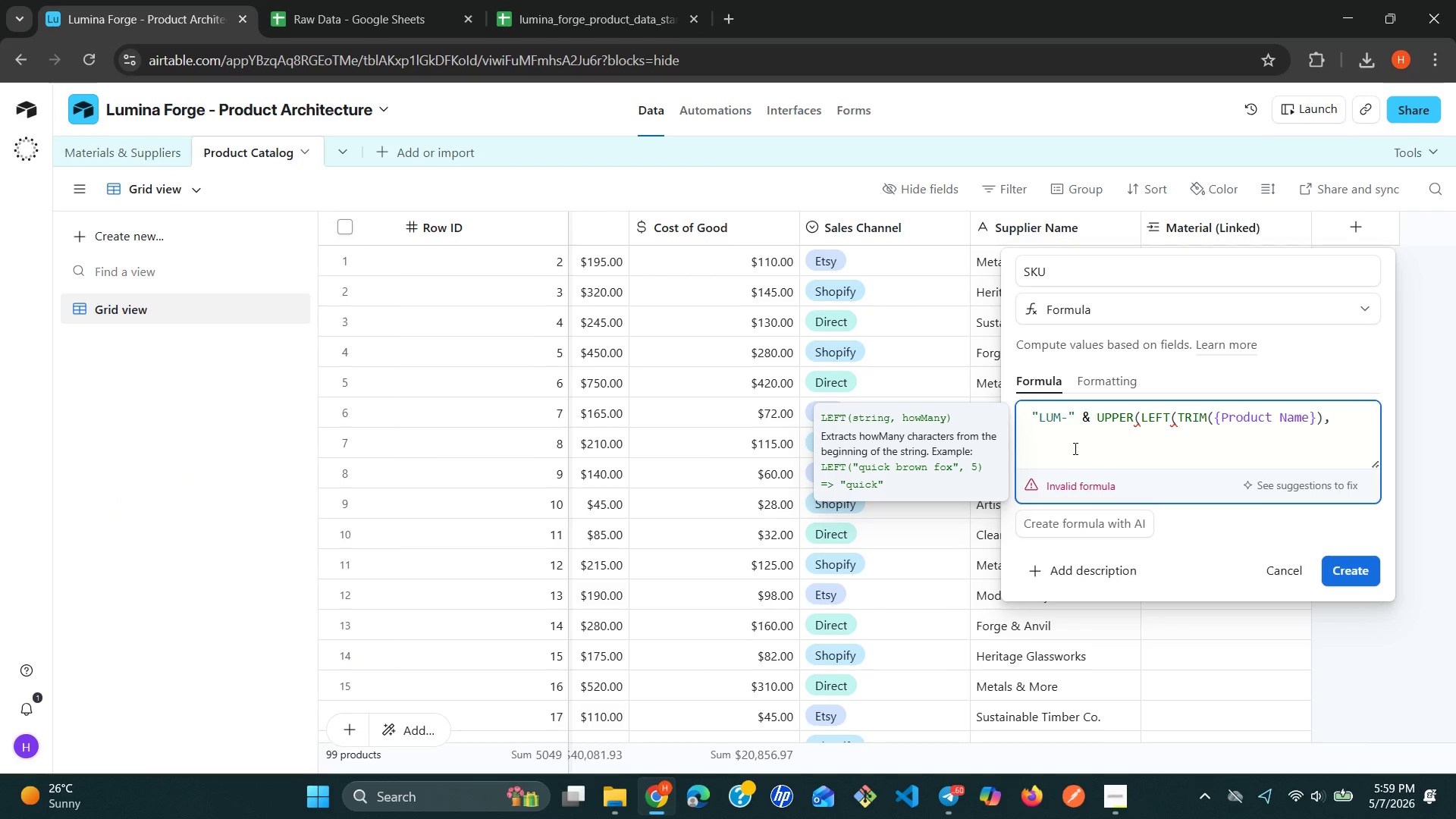 
wait(6.17)
 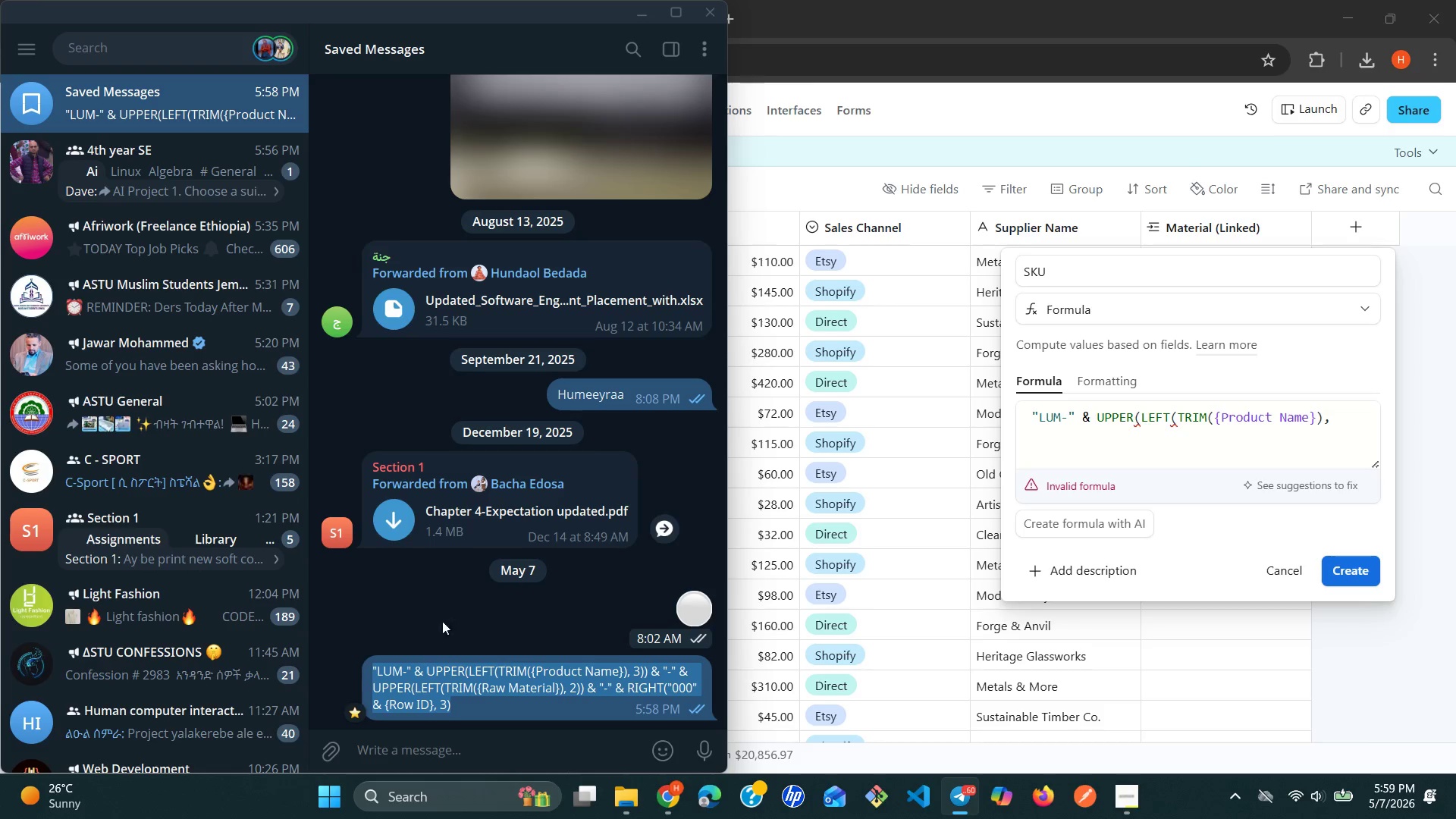 
left_click_drag(start_coordinate=[1349, 428], to_coordinate=[1043, 402])
 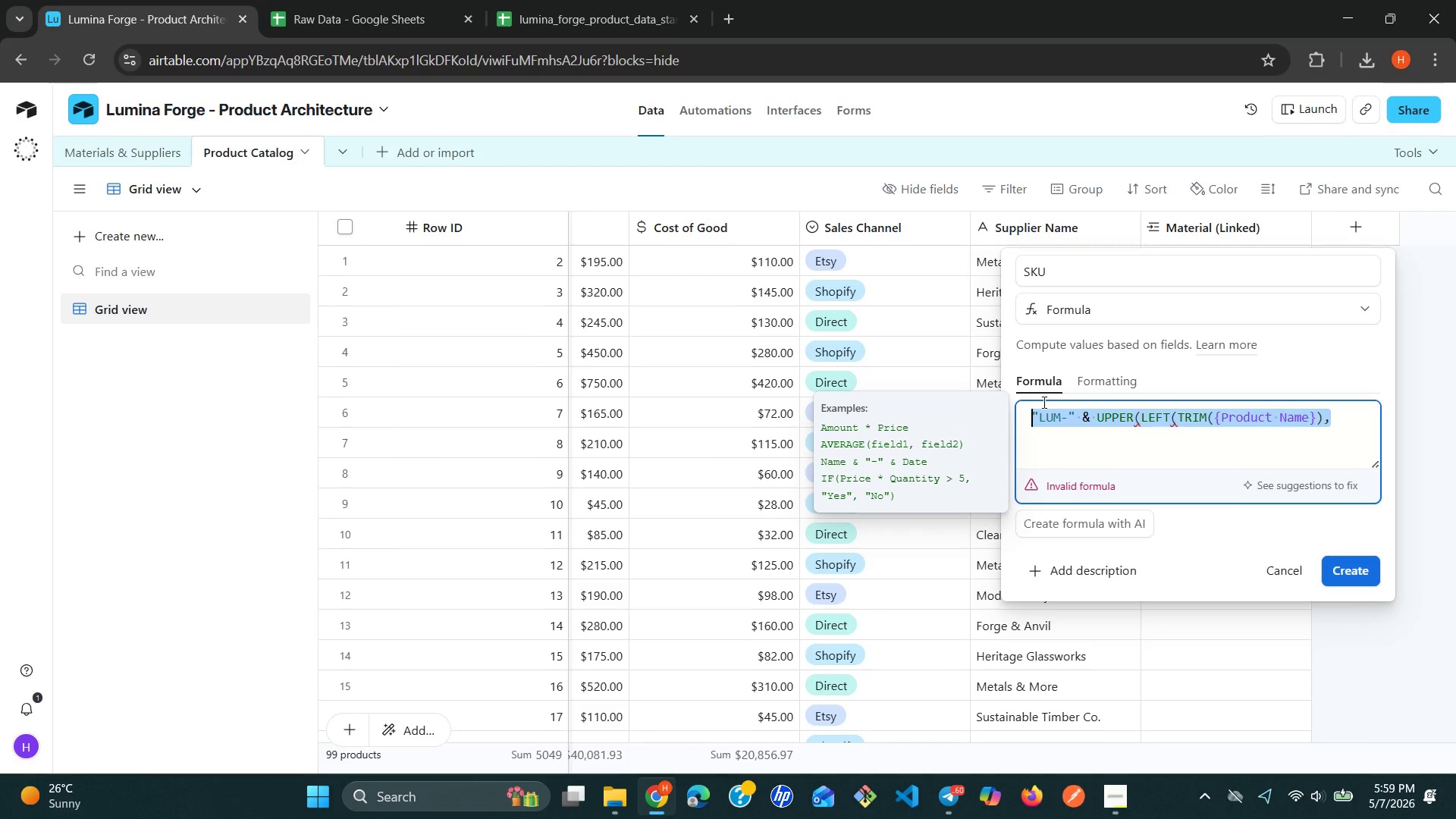 
key(Control+C)
 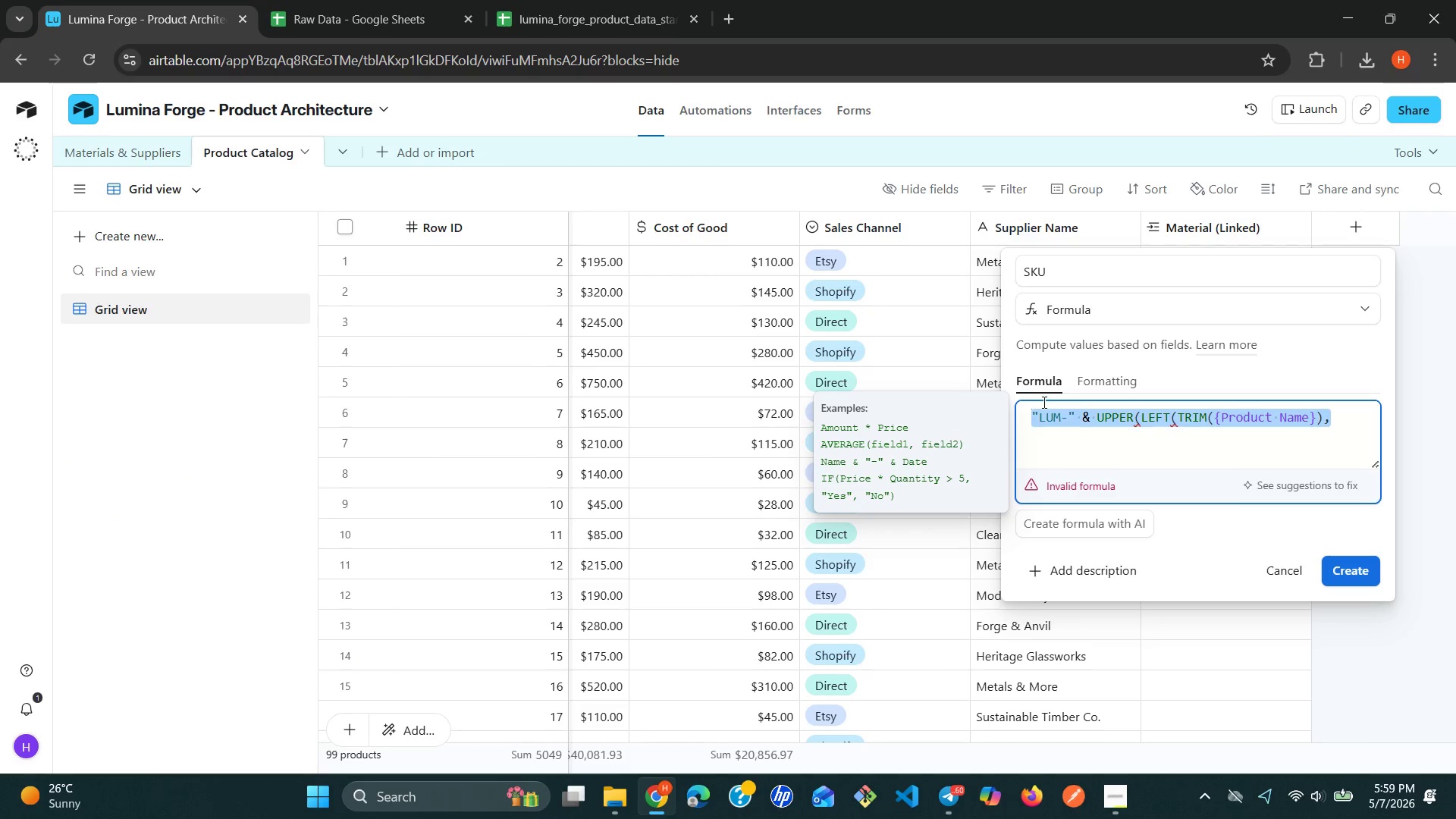 
key(Meta+V)
 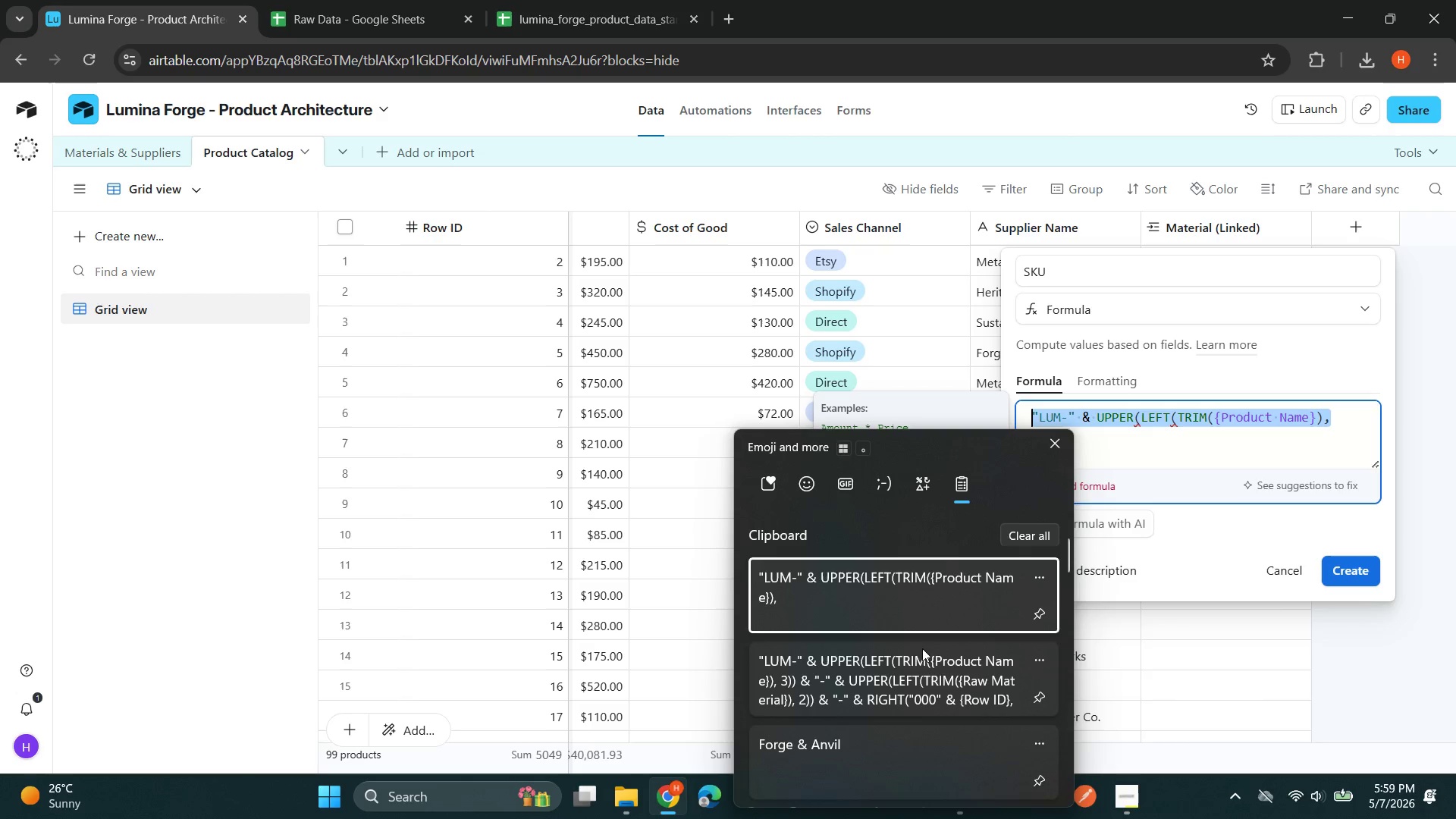 
left_click([919, 656])
 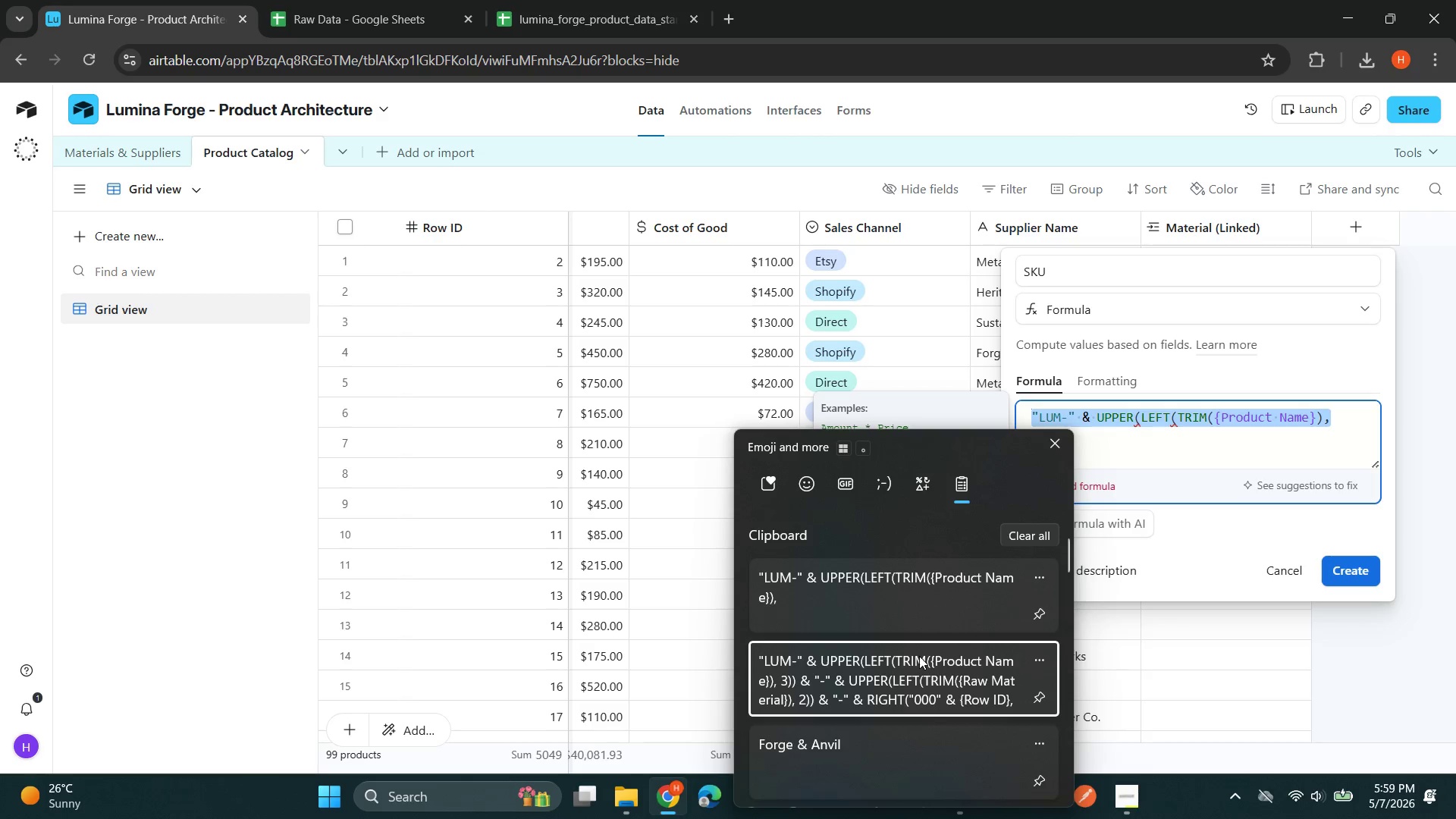 
key(Control+ControlLeft)
 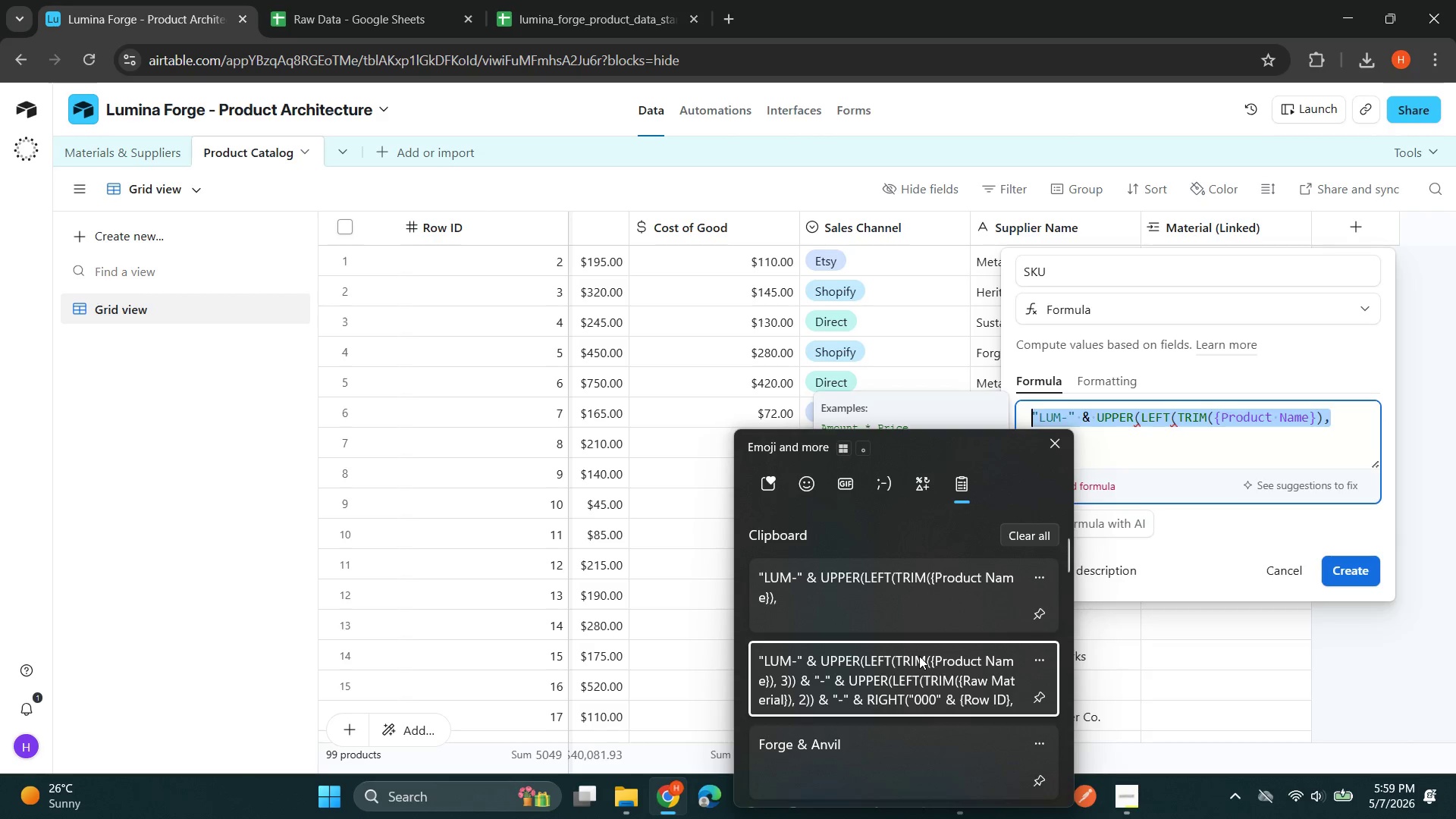 
left_click([1360, 599])
 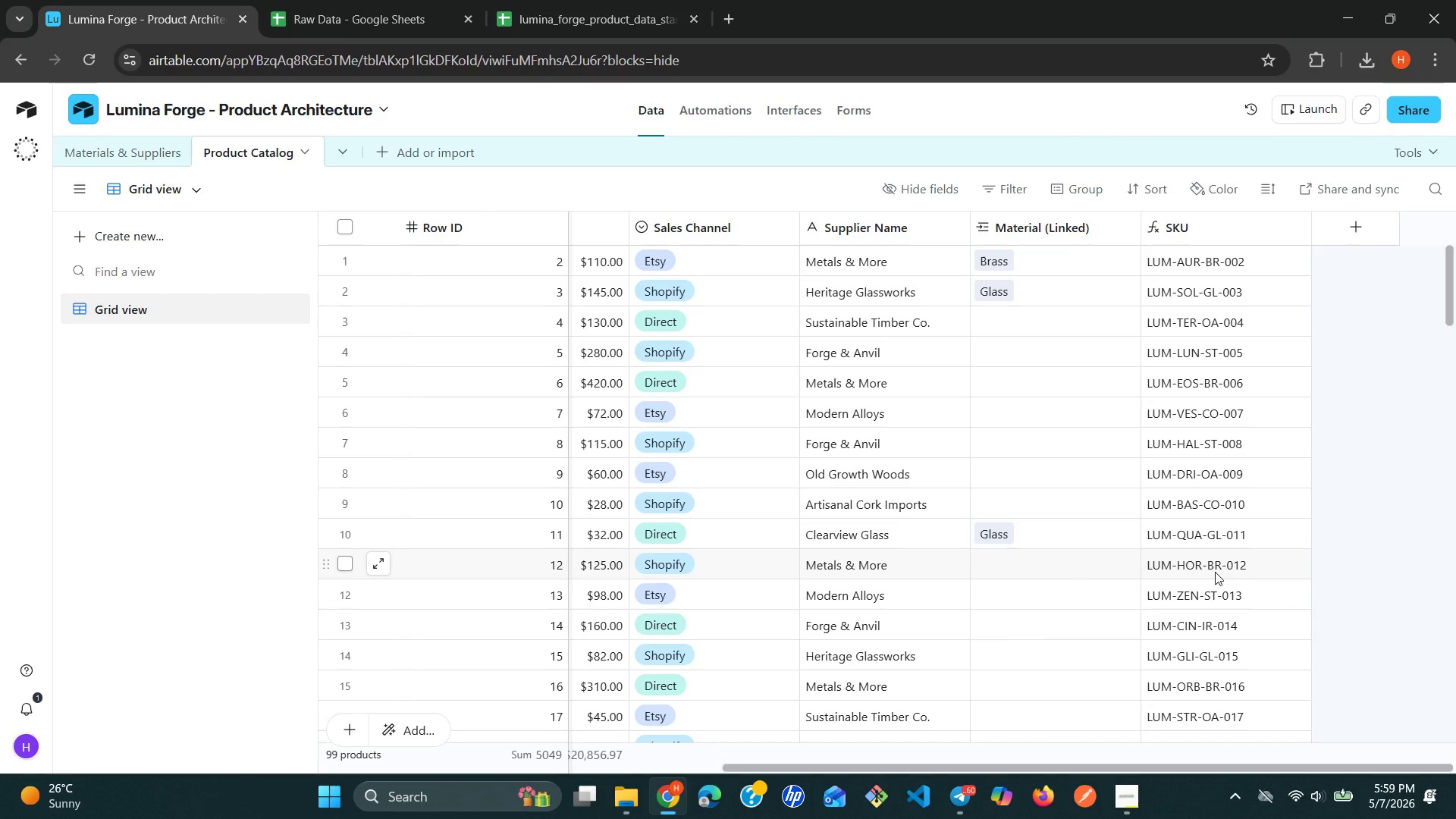 
wait(19.33)
 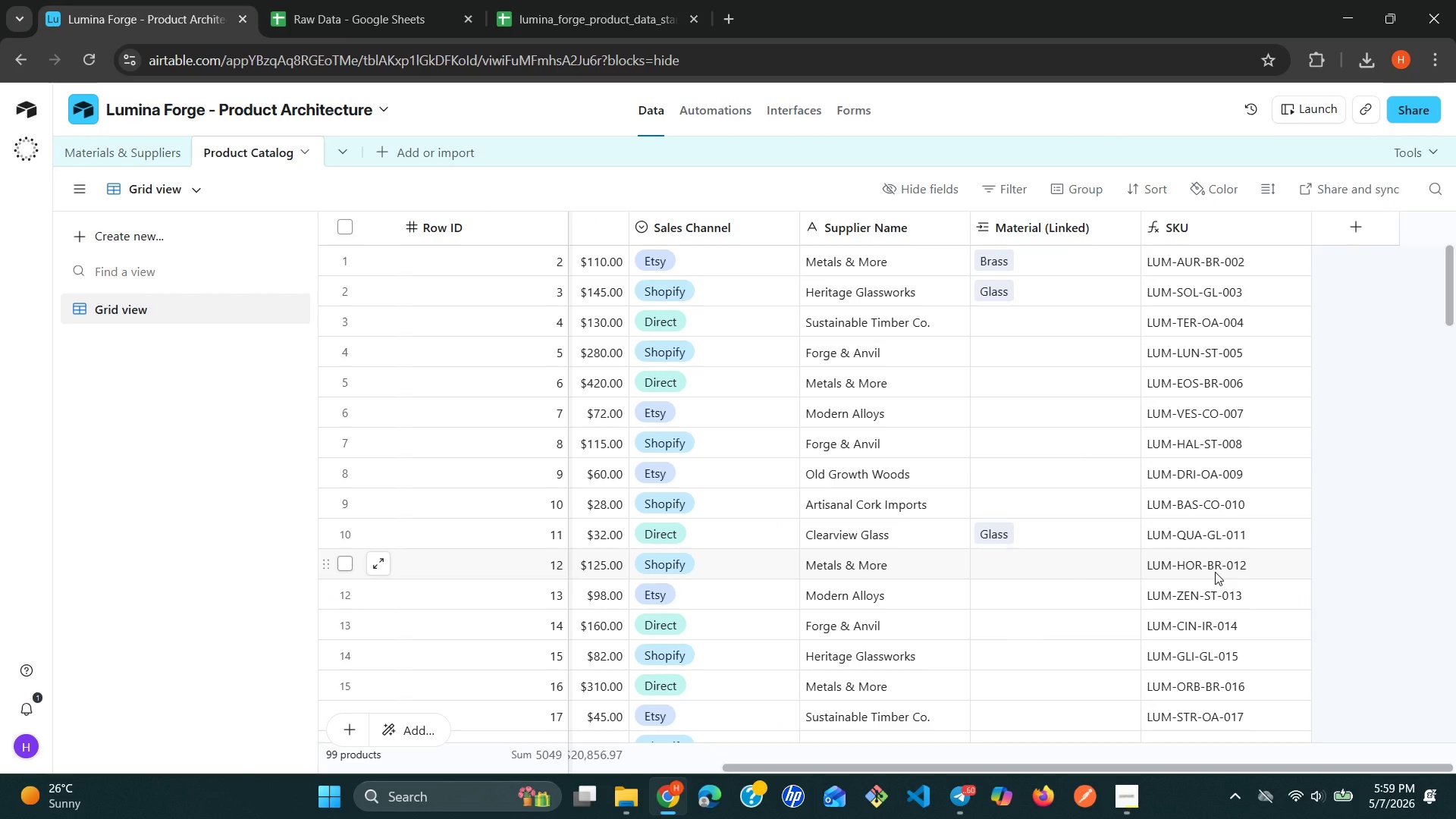 
left_click([1363, 225])
 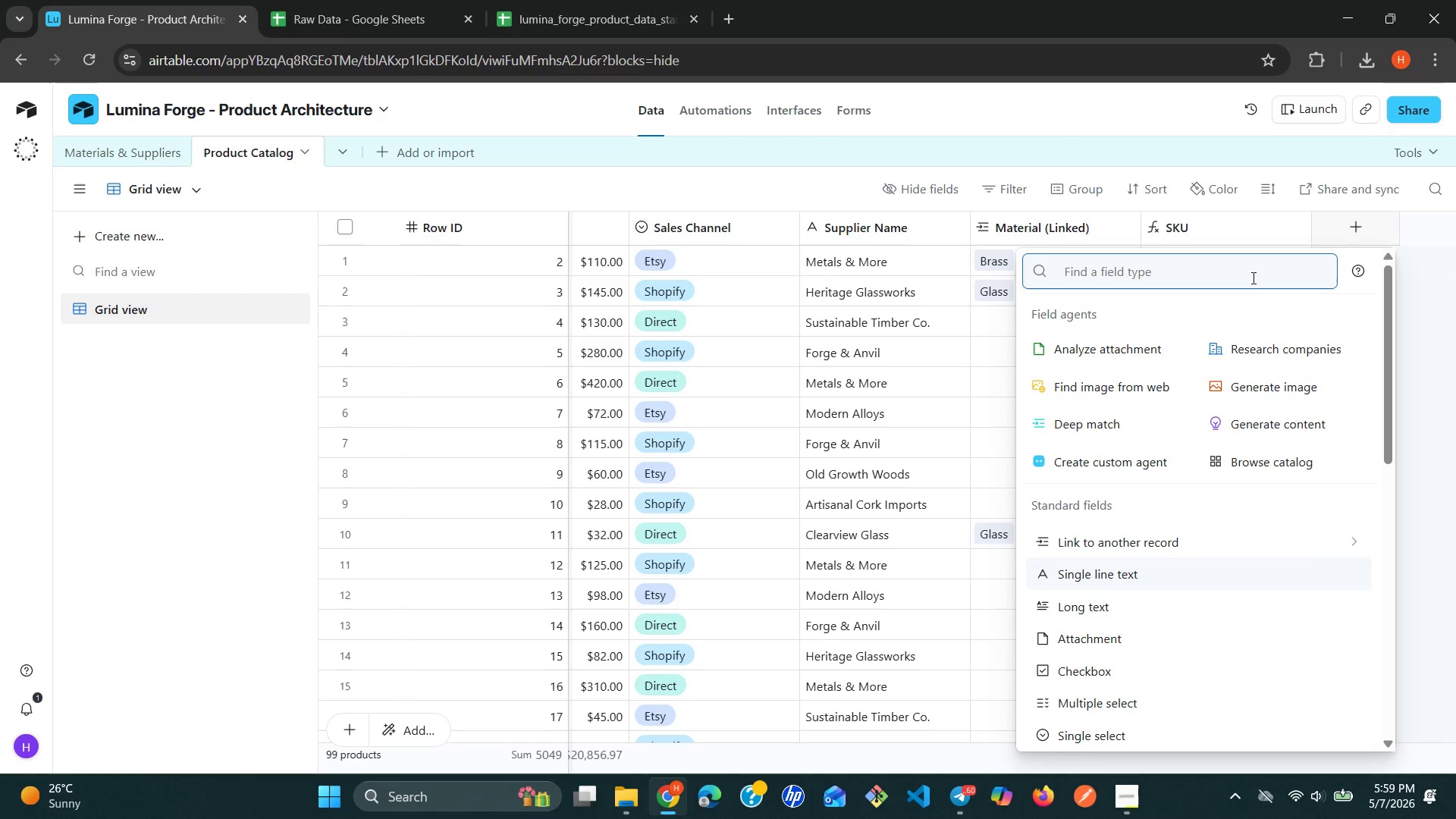 
type(fo)
 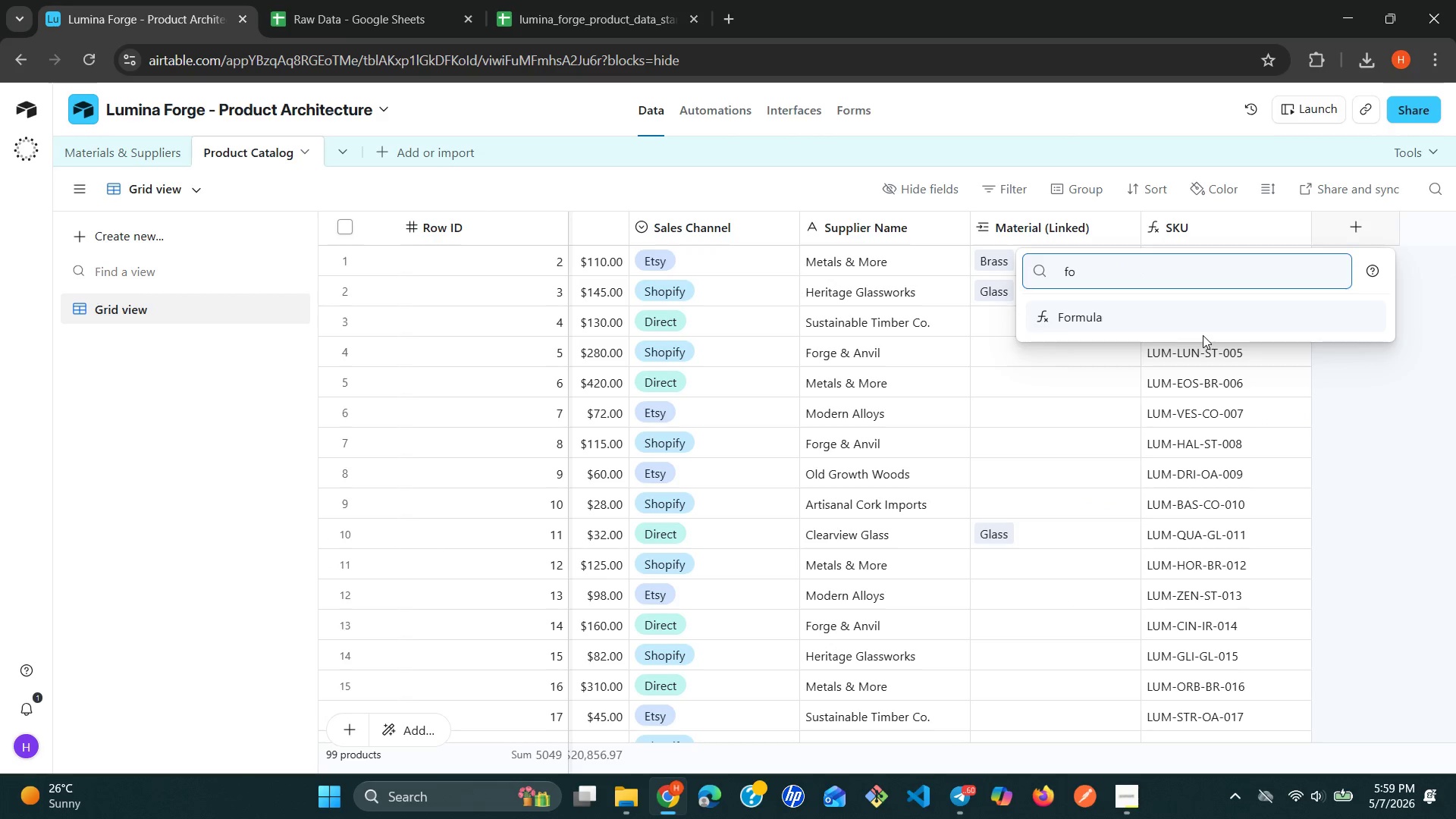 
left_click([1203, 335])
 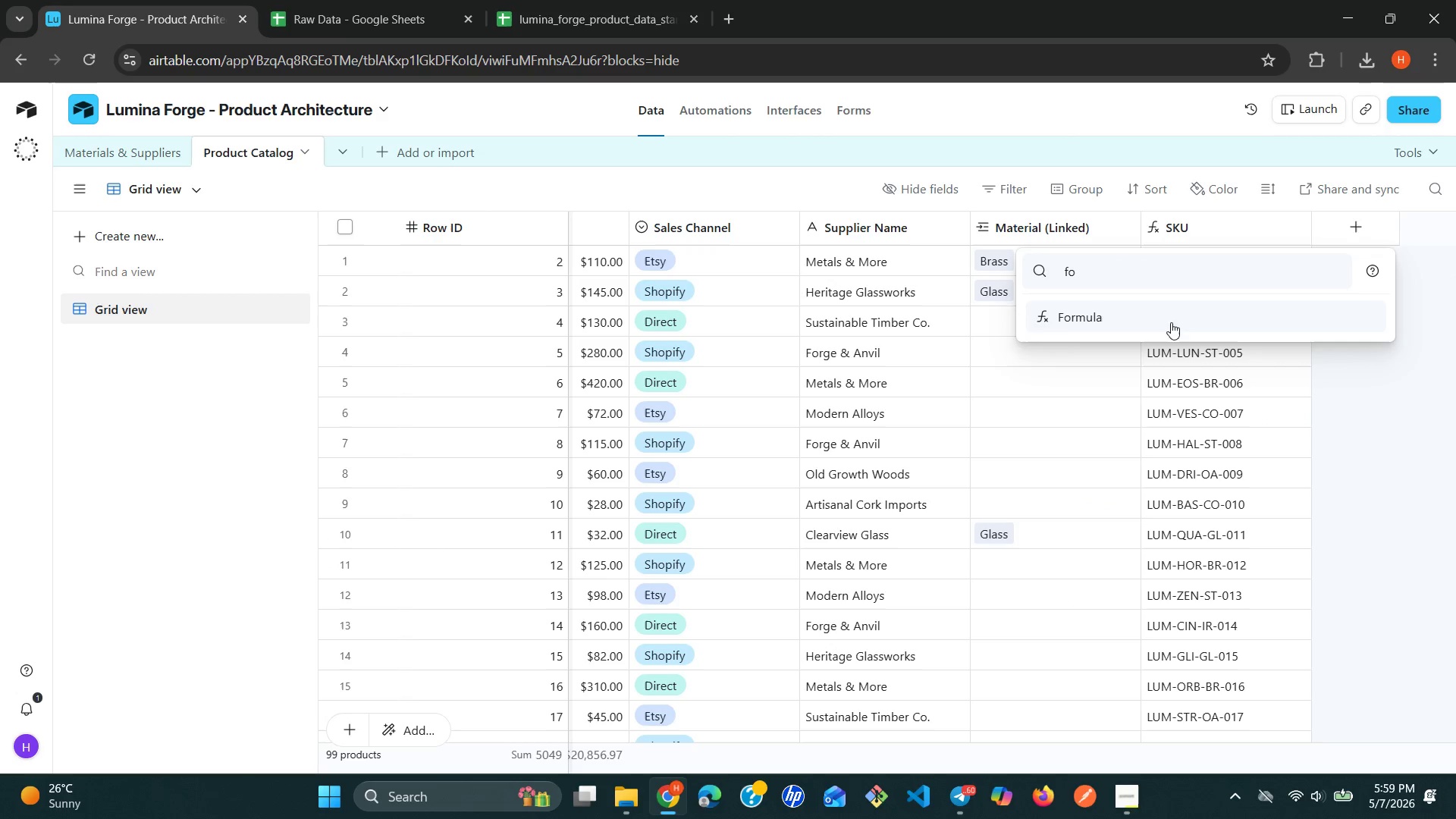 
left_click([1161, 322])
 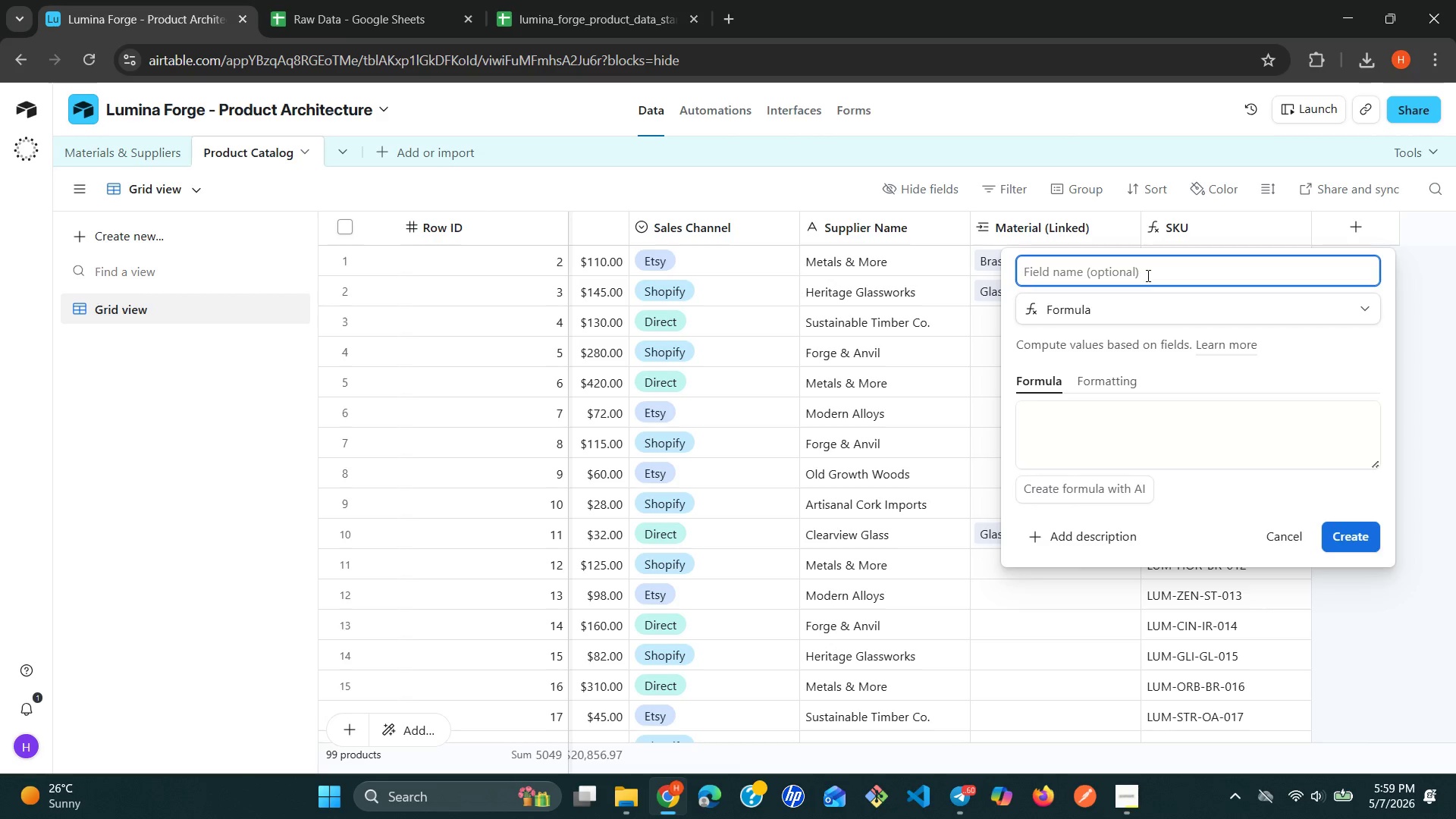 
type(Gross N)
key(Backspace)
type(Margin %)
 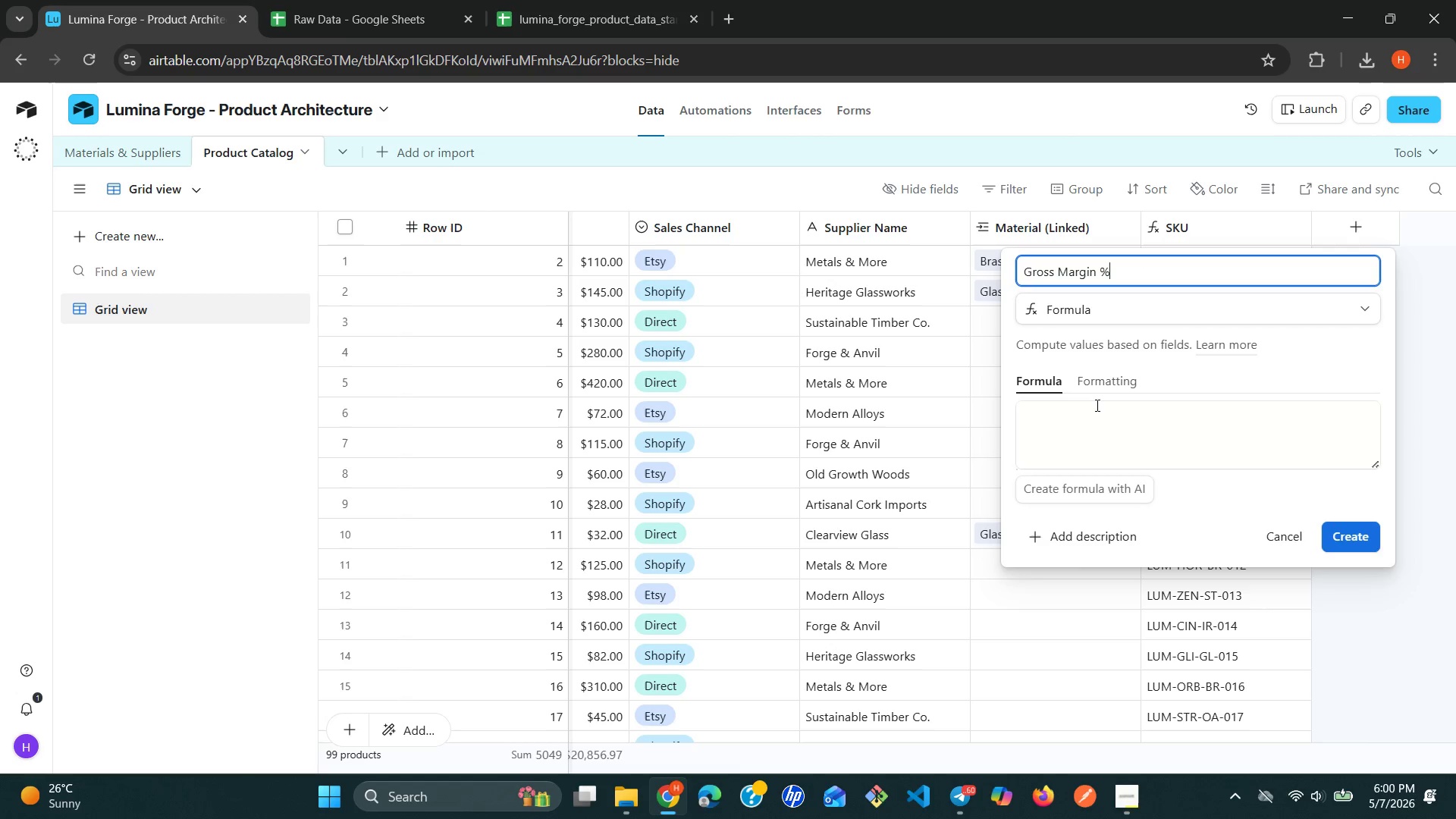 
left_click([1088, 417])
 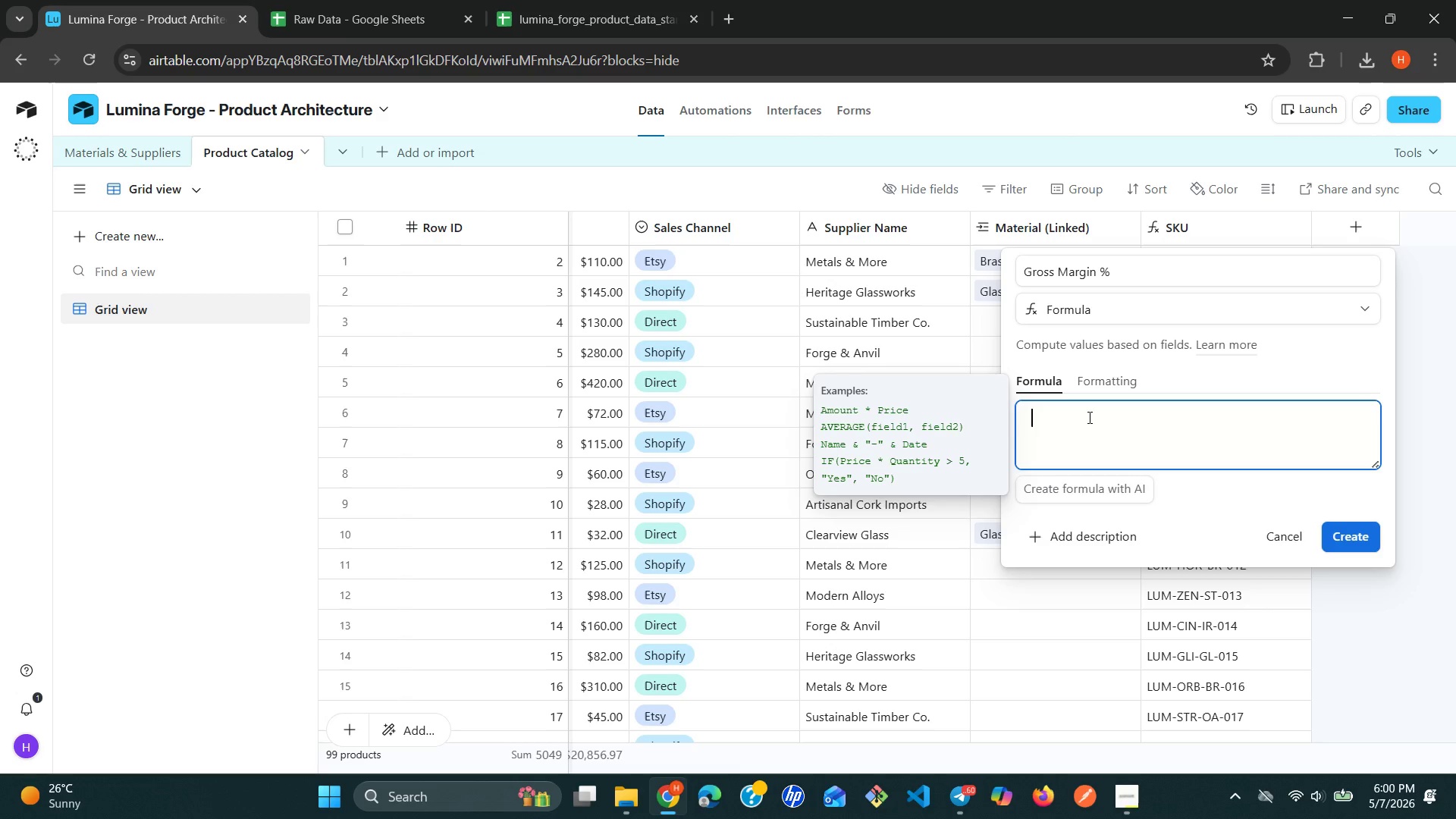 
type(IF()
 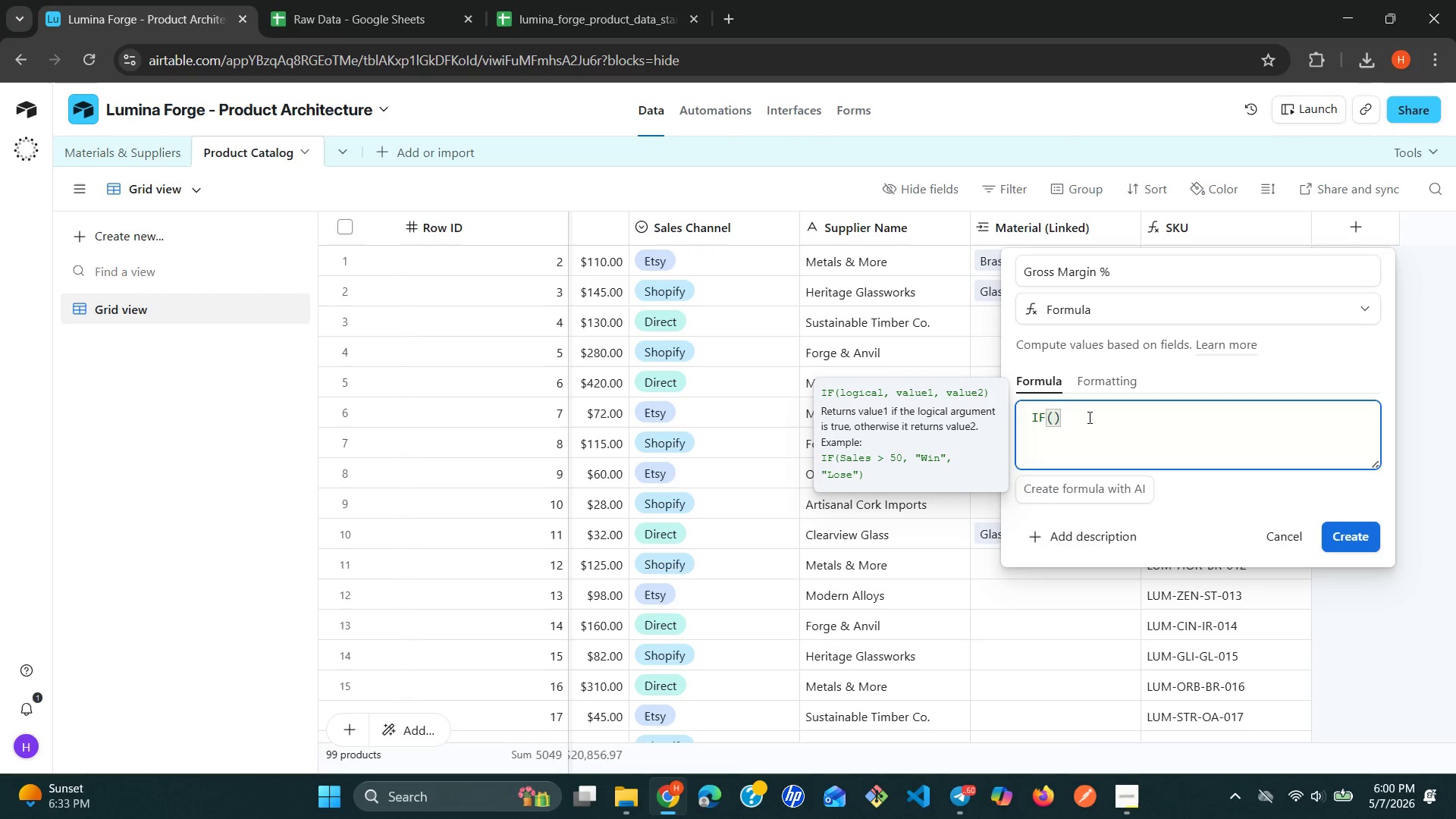 
type({cur)
 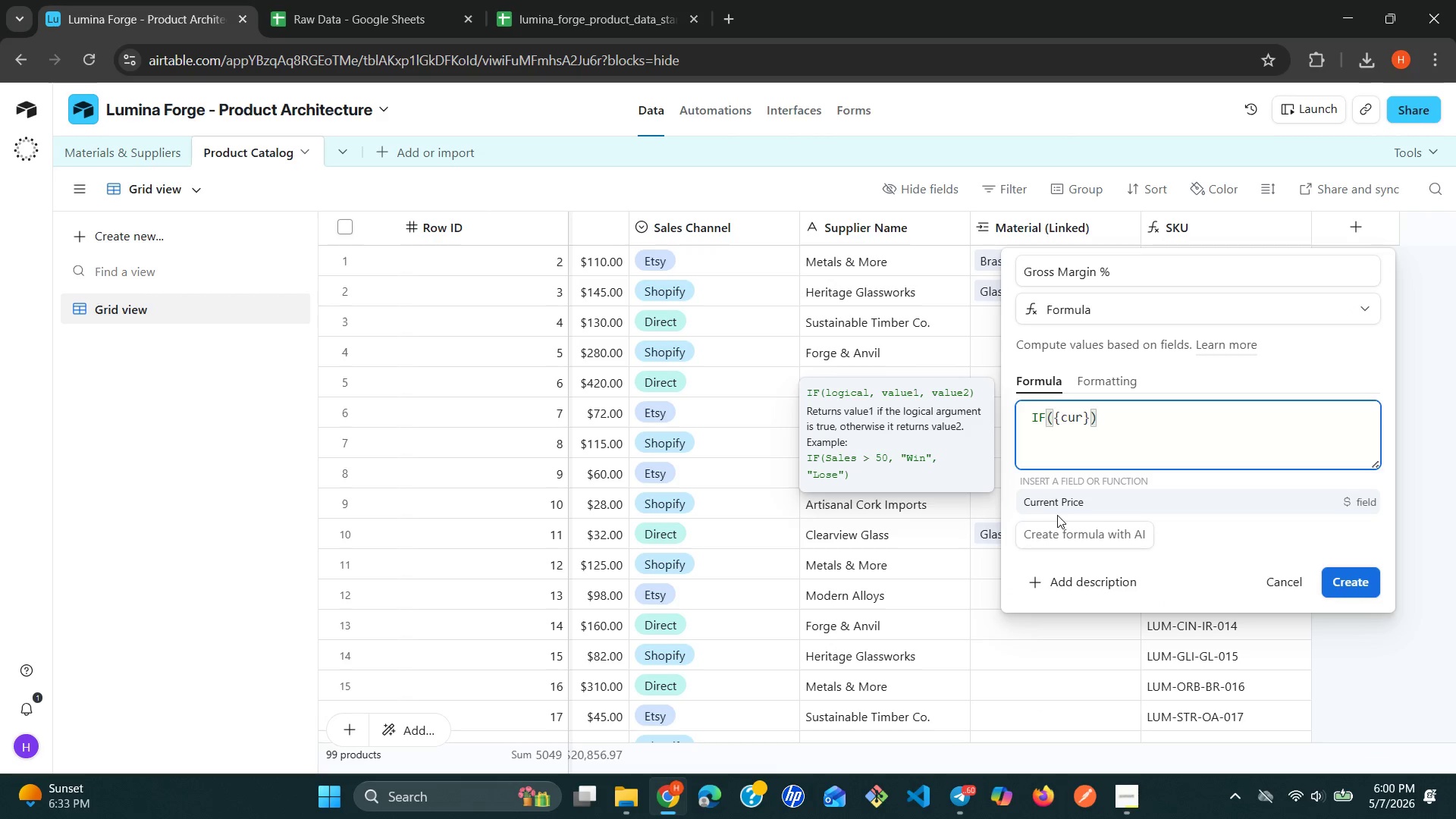 
left_click([1071, 509])
 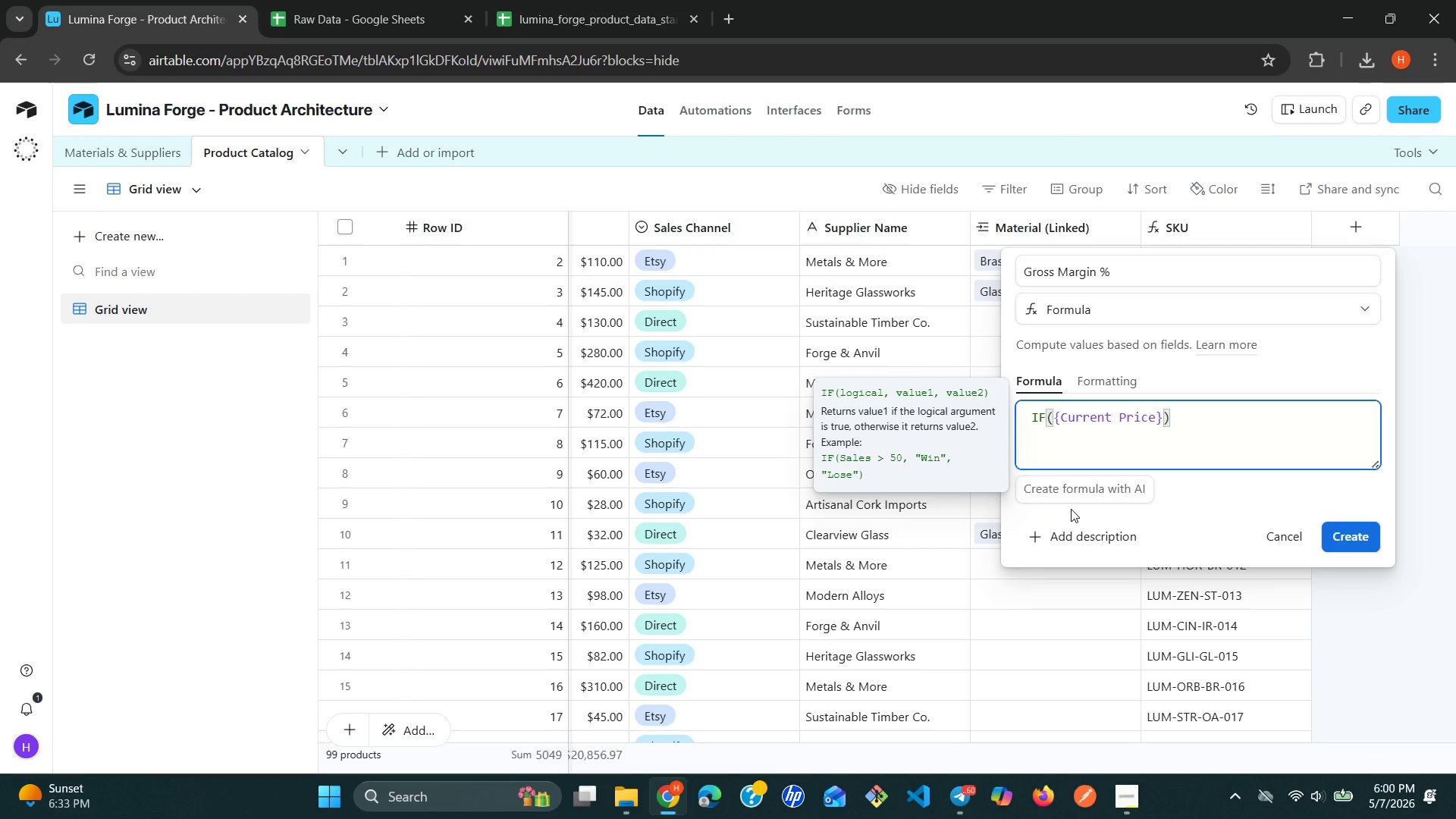 
key(Space)
 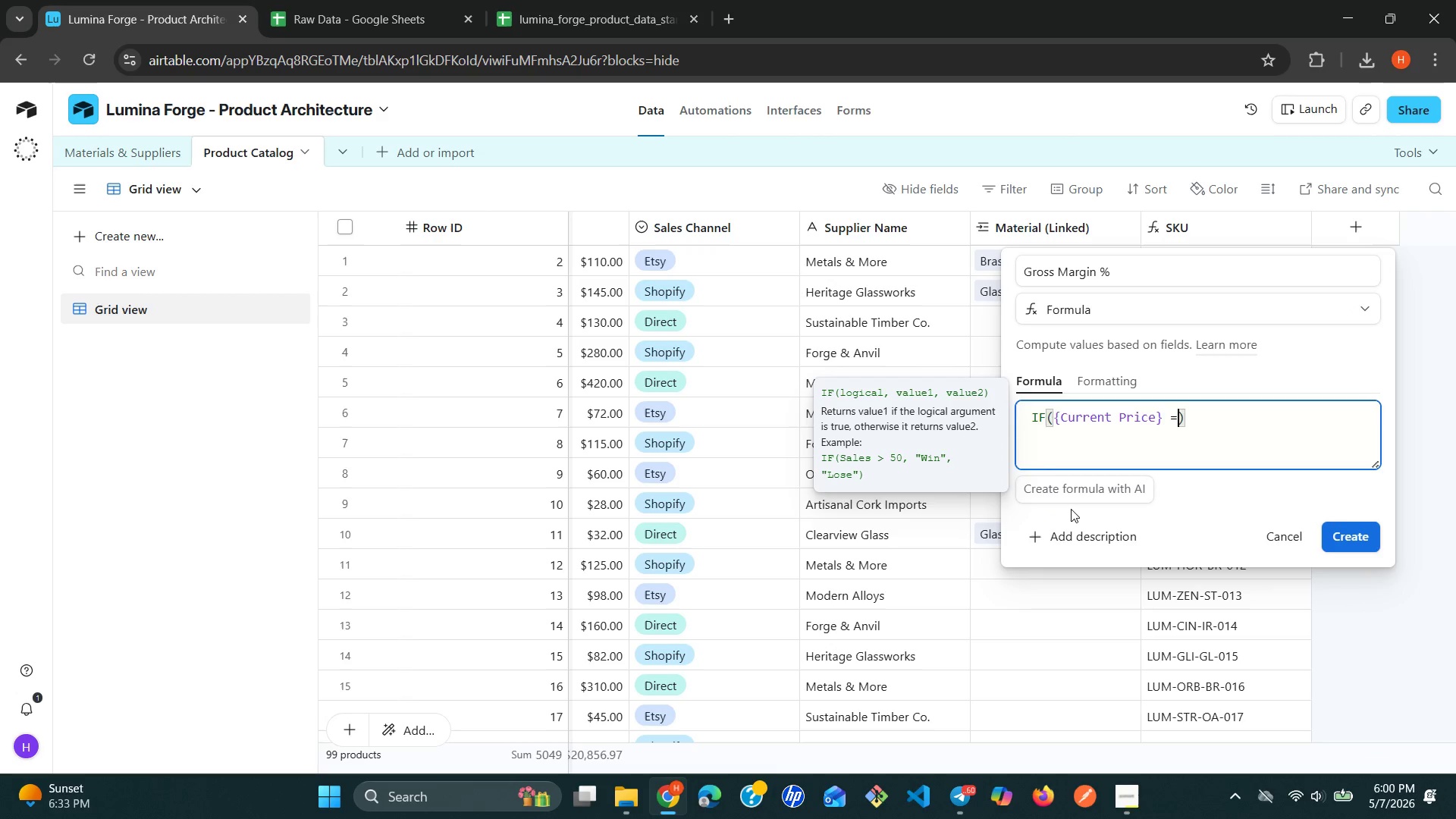 
key(Equal)
 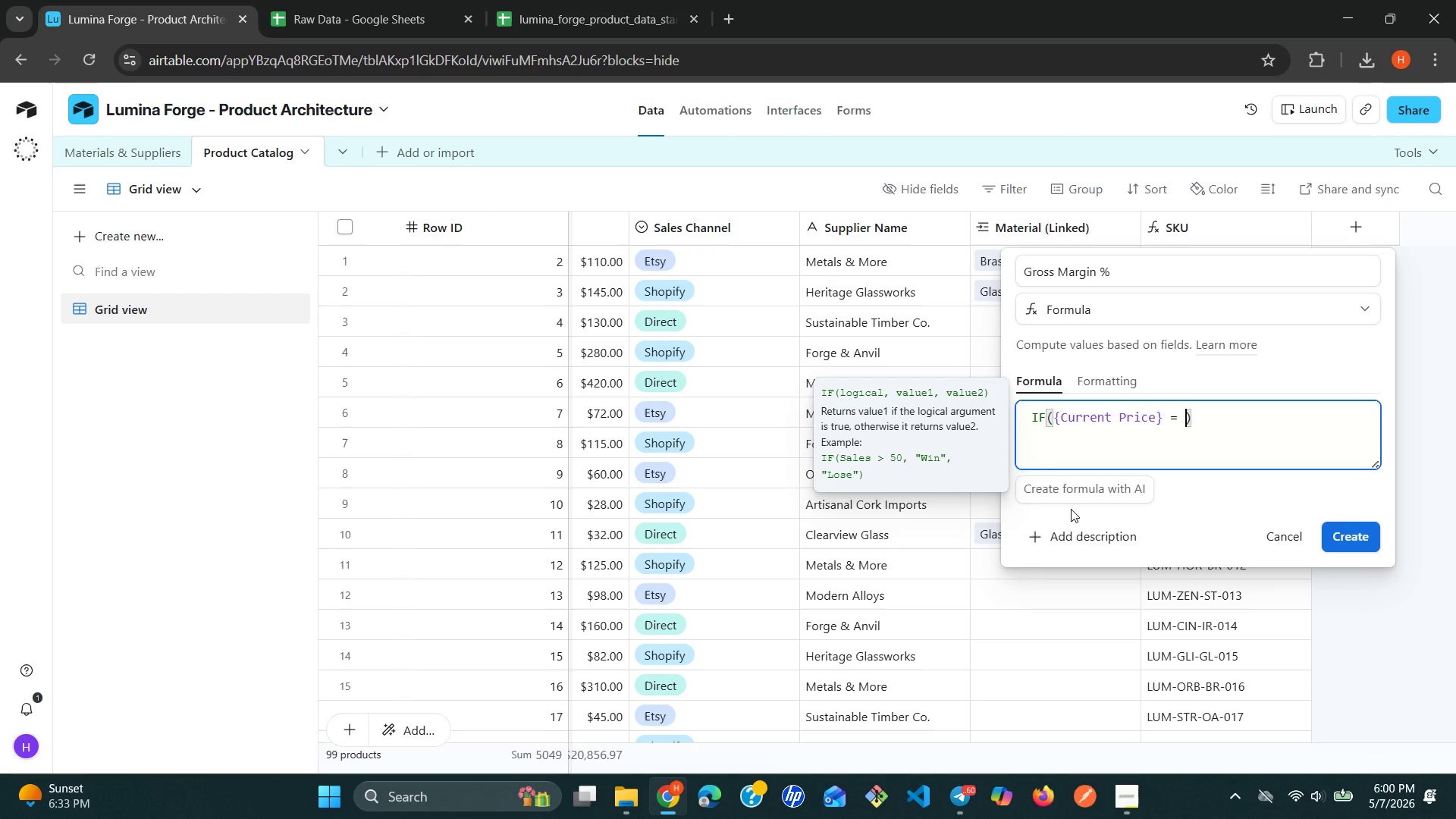 
key(Space)
 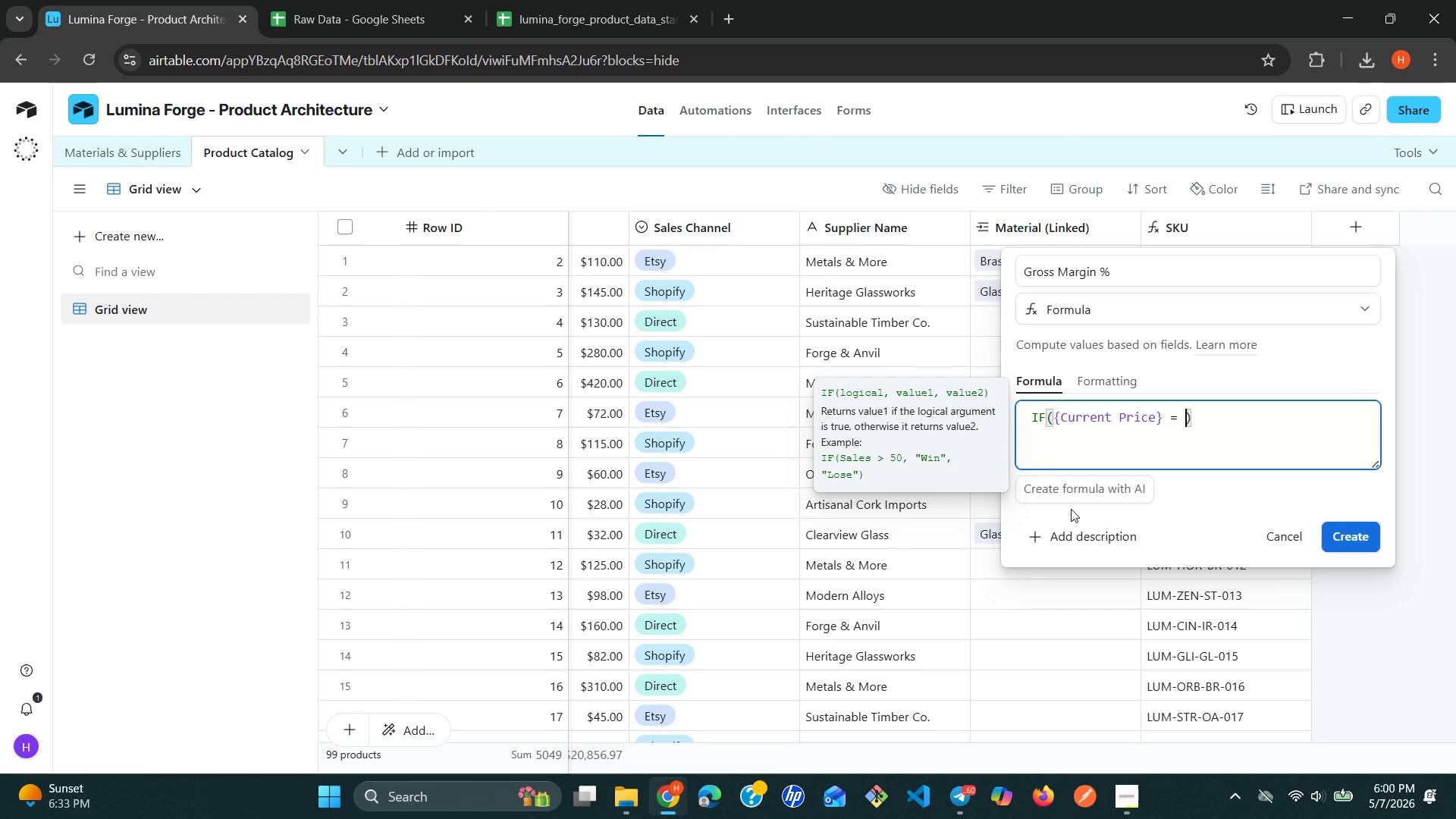 
key(0)
 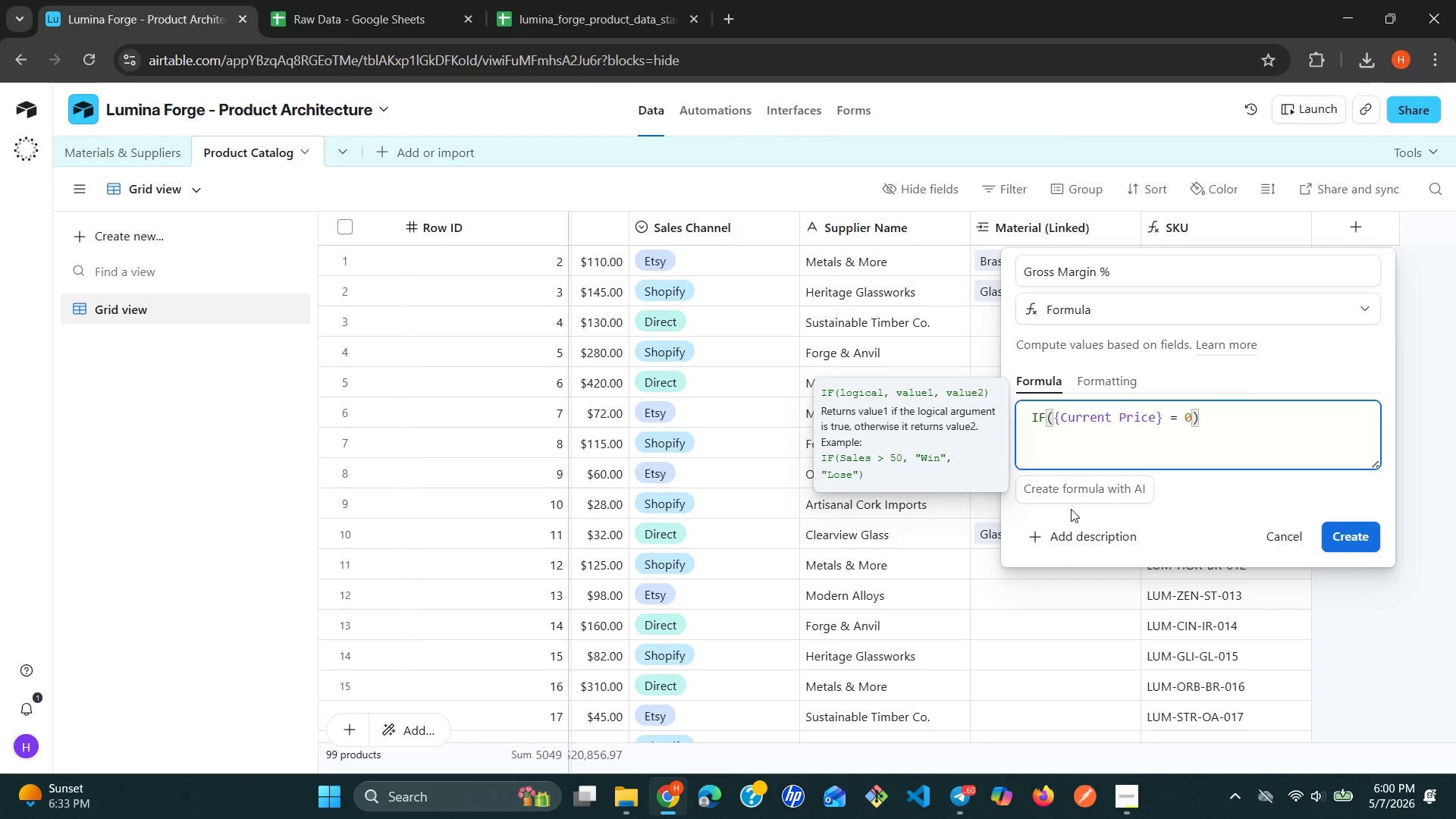 
key(Comma)
 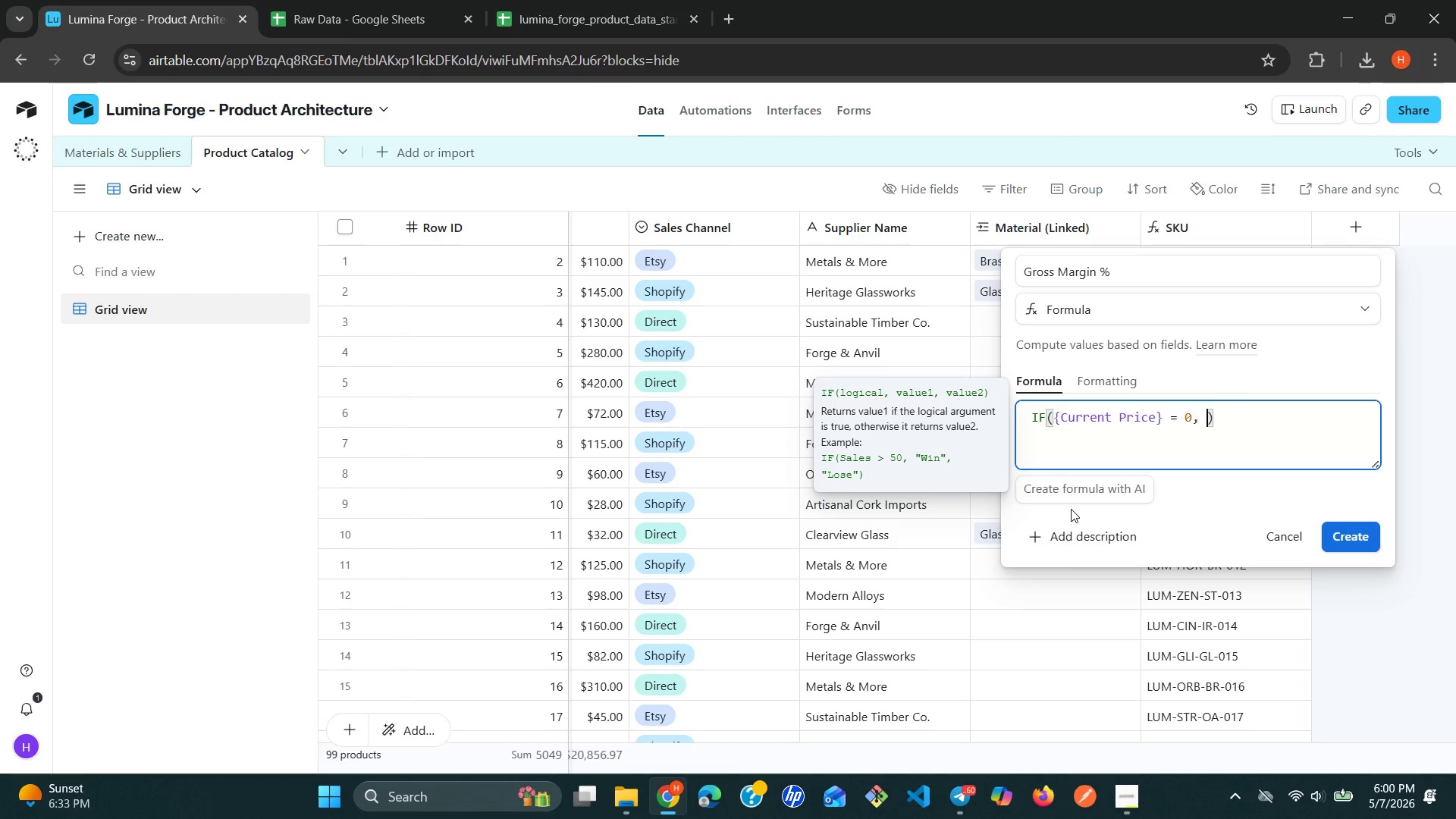 
key(Space)
 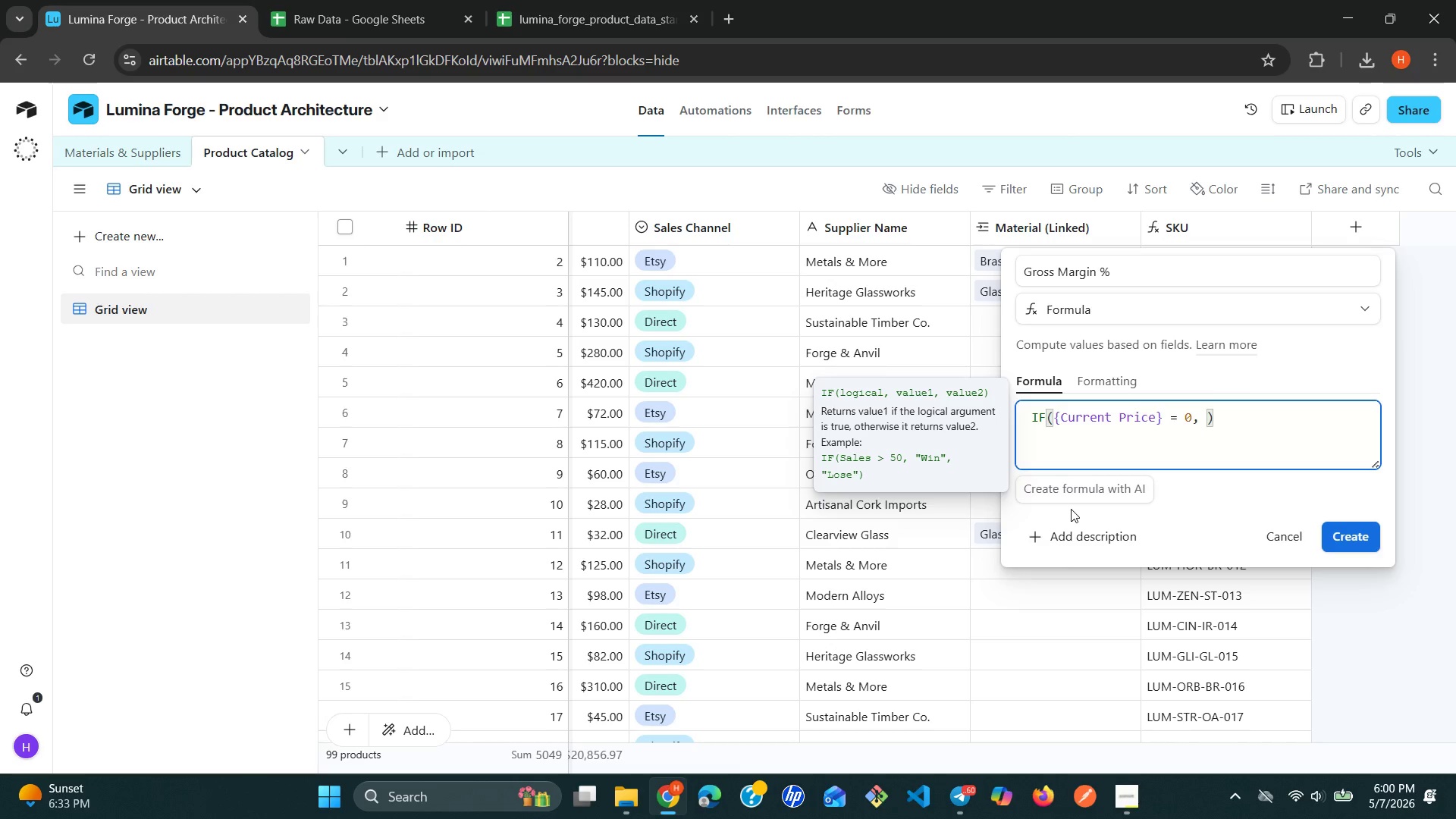 
key(0)
 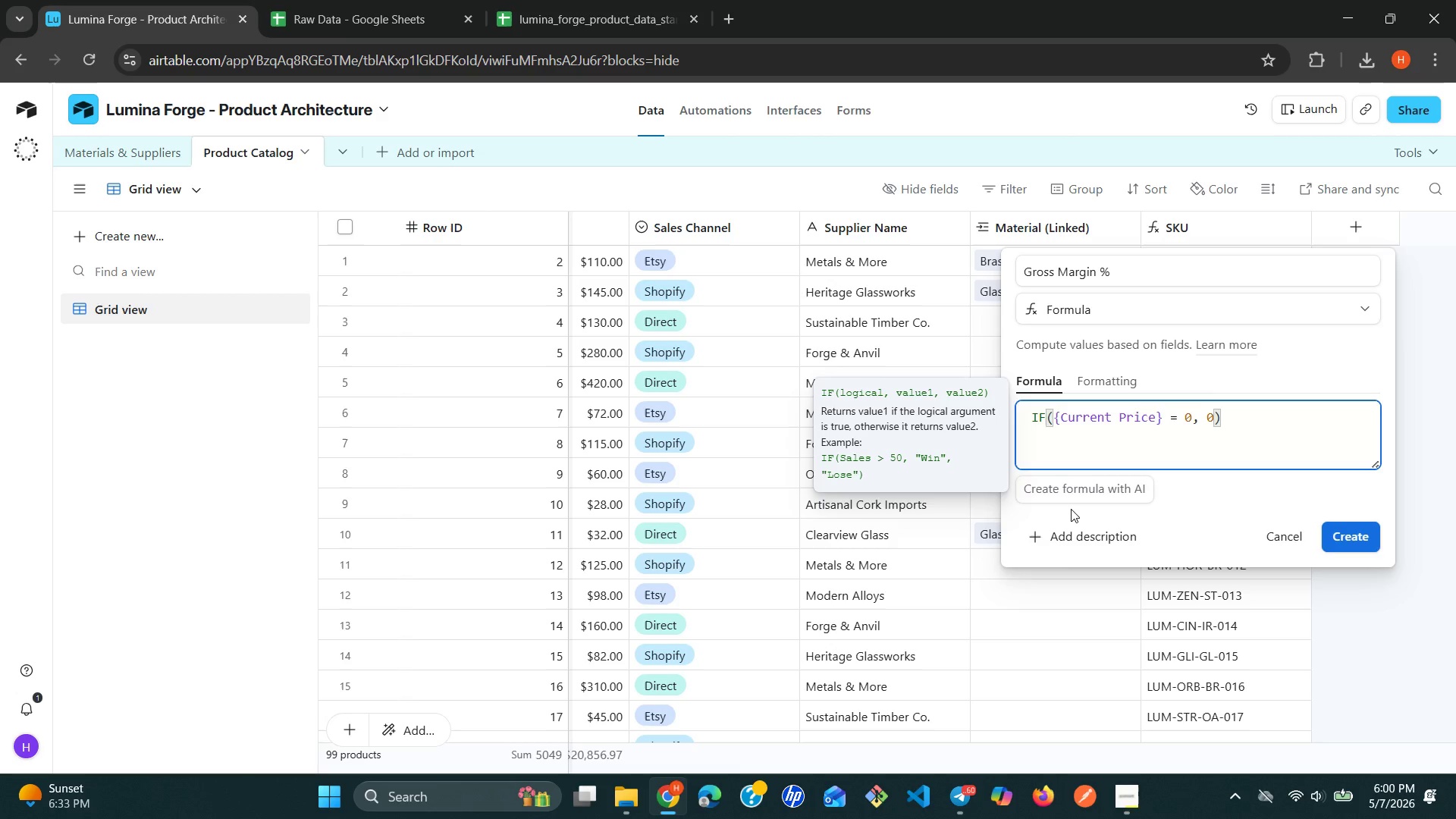 
key(Comma)
 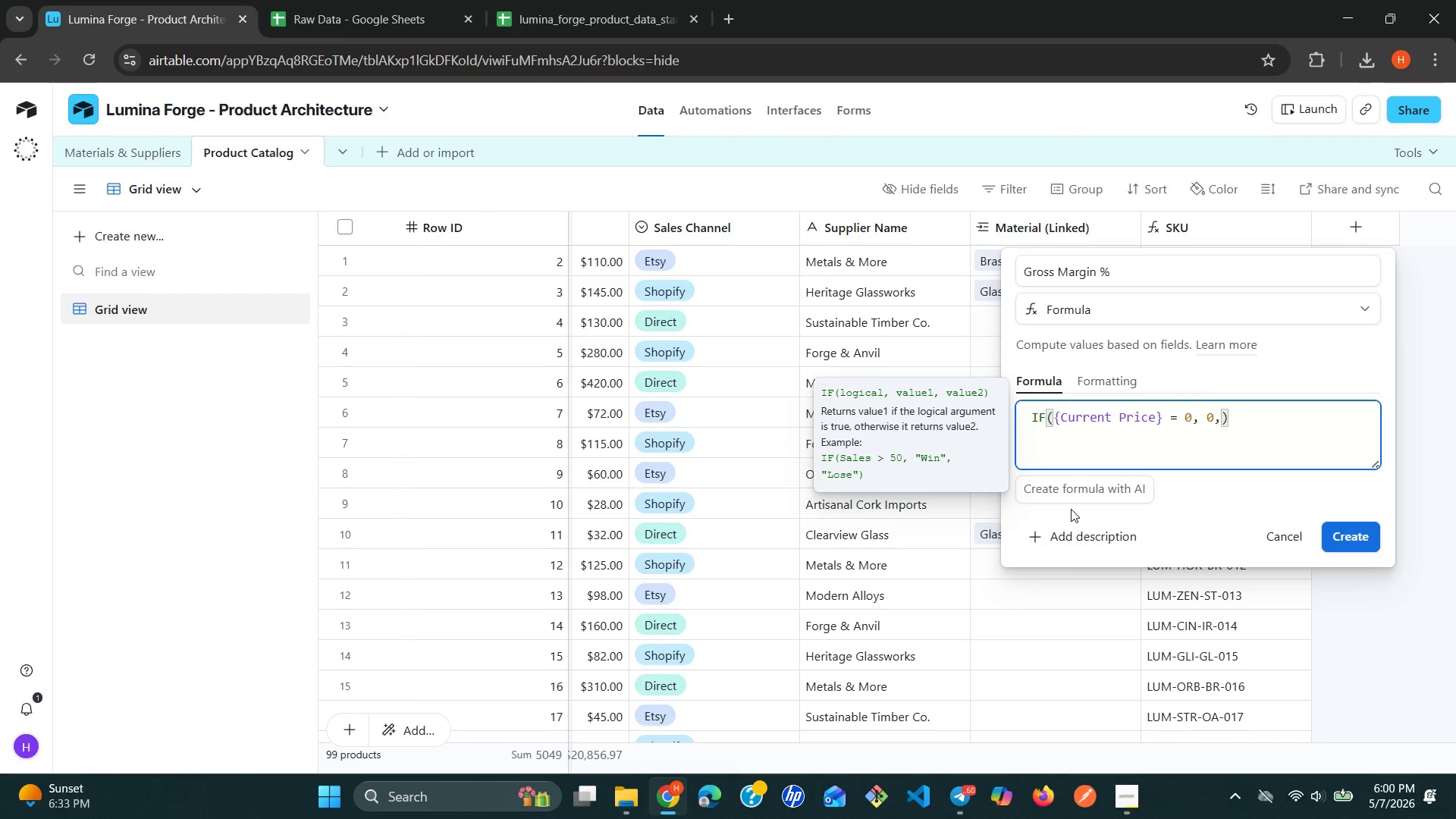 
key(Space)
 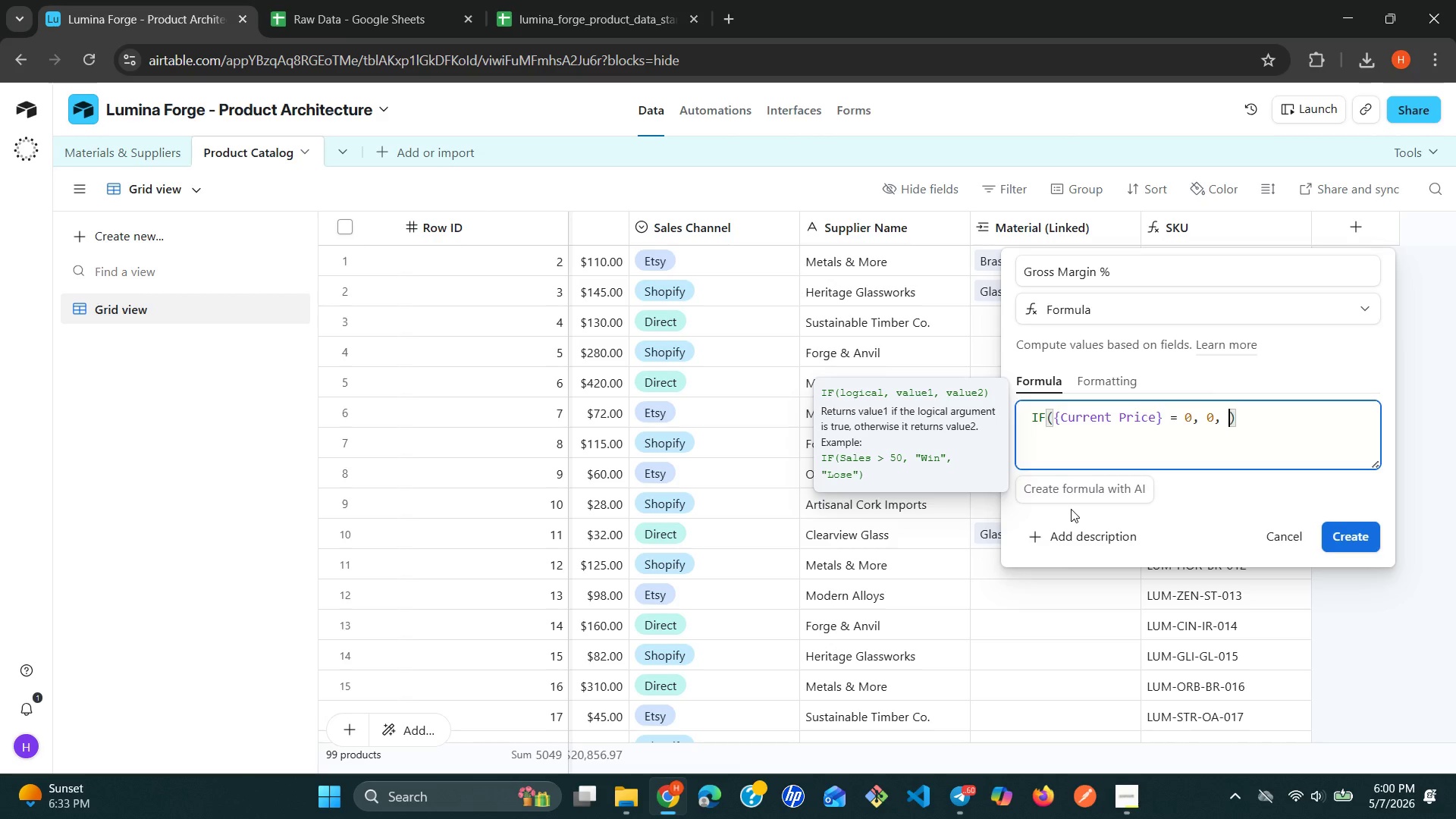 
wait(5.26)
 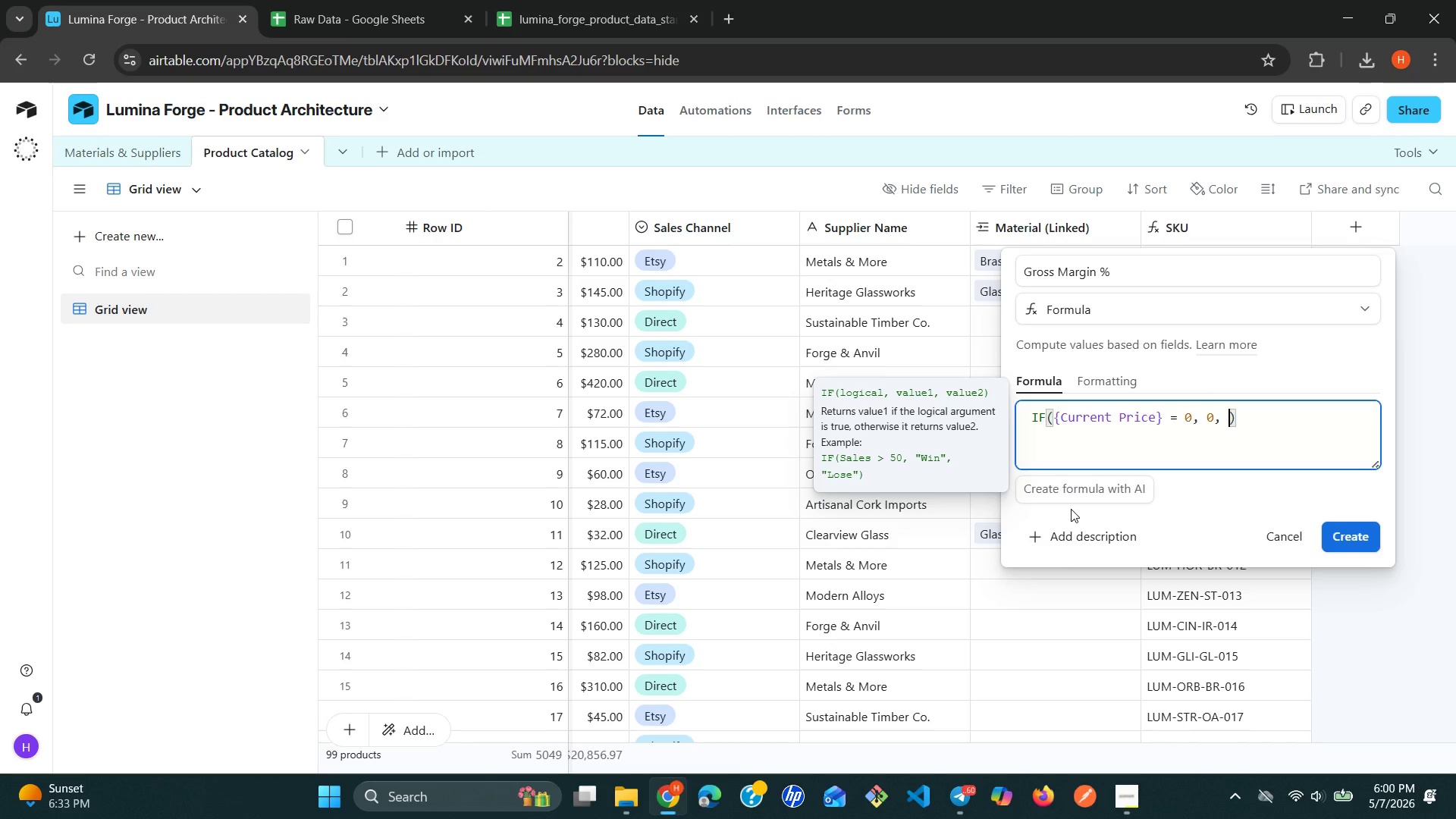 
key(Shift+9)
 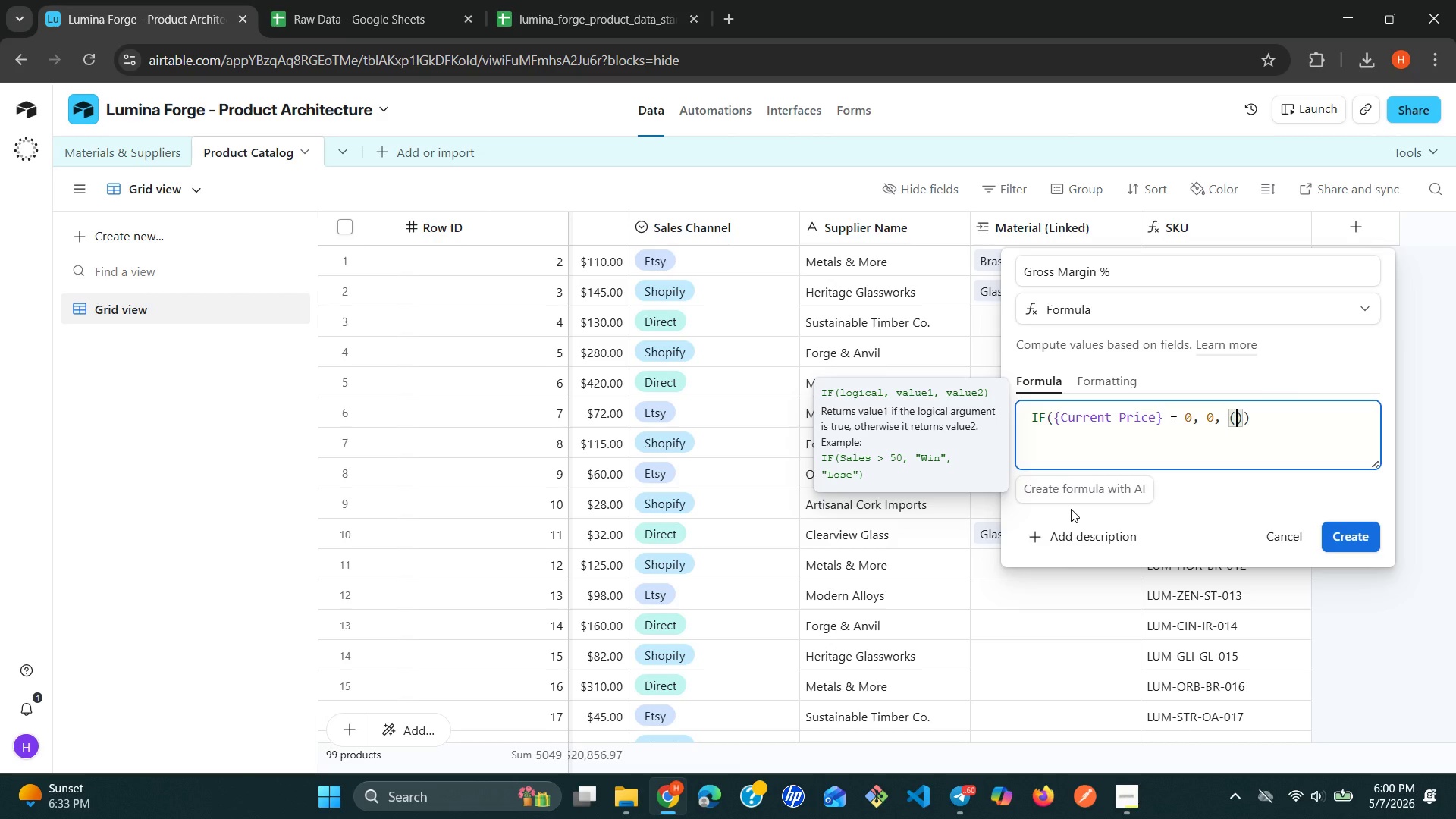 
type({cur)
 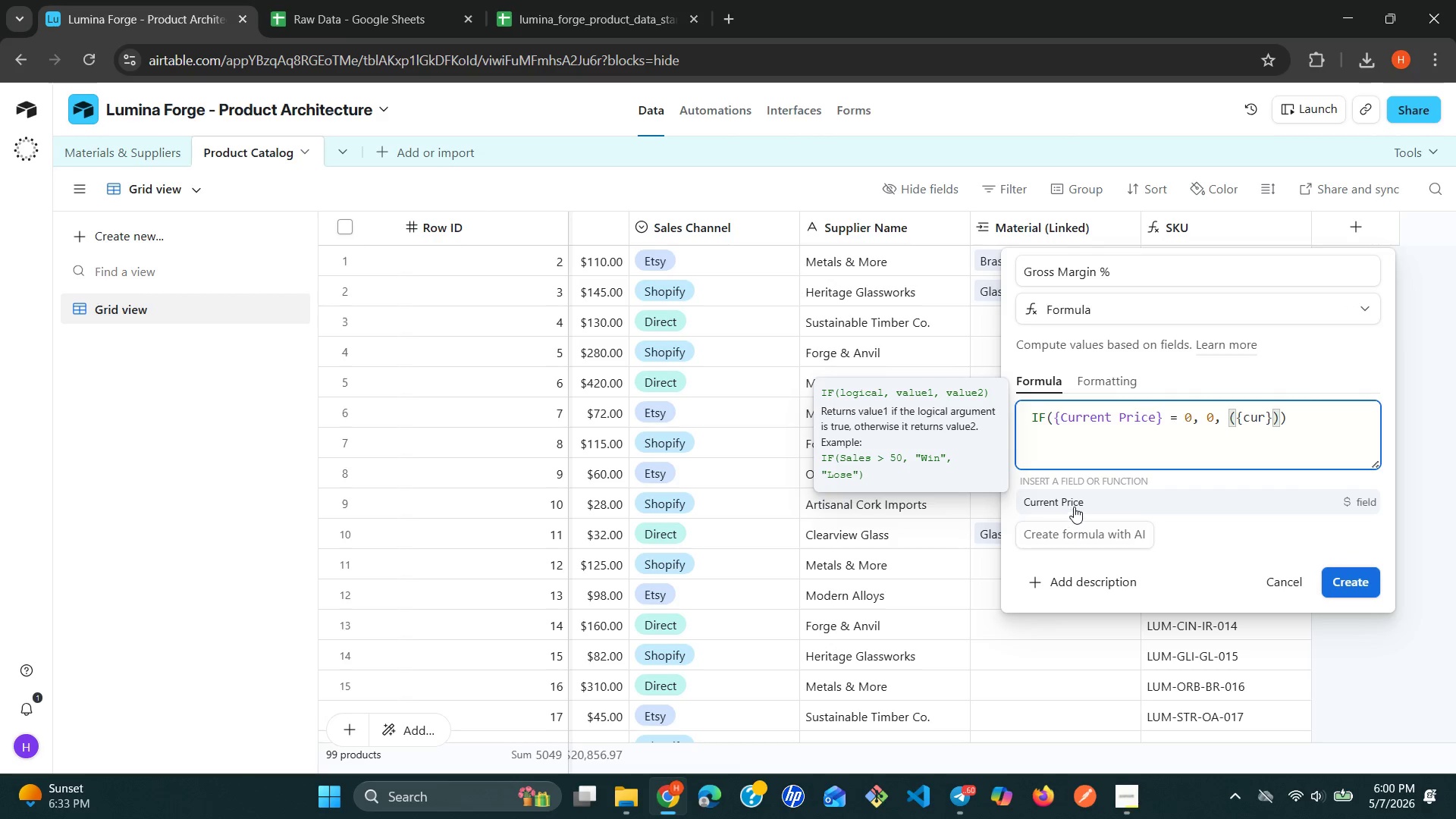 
left_click([1078, 505])
 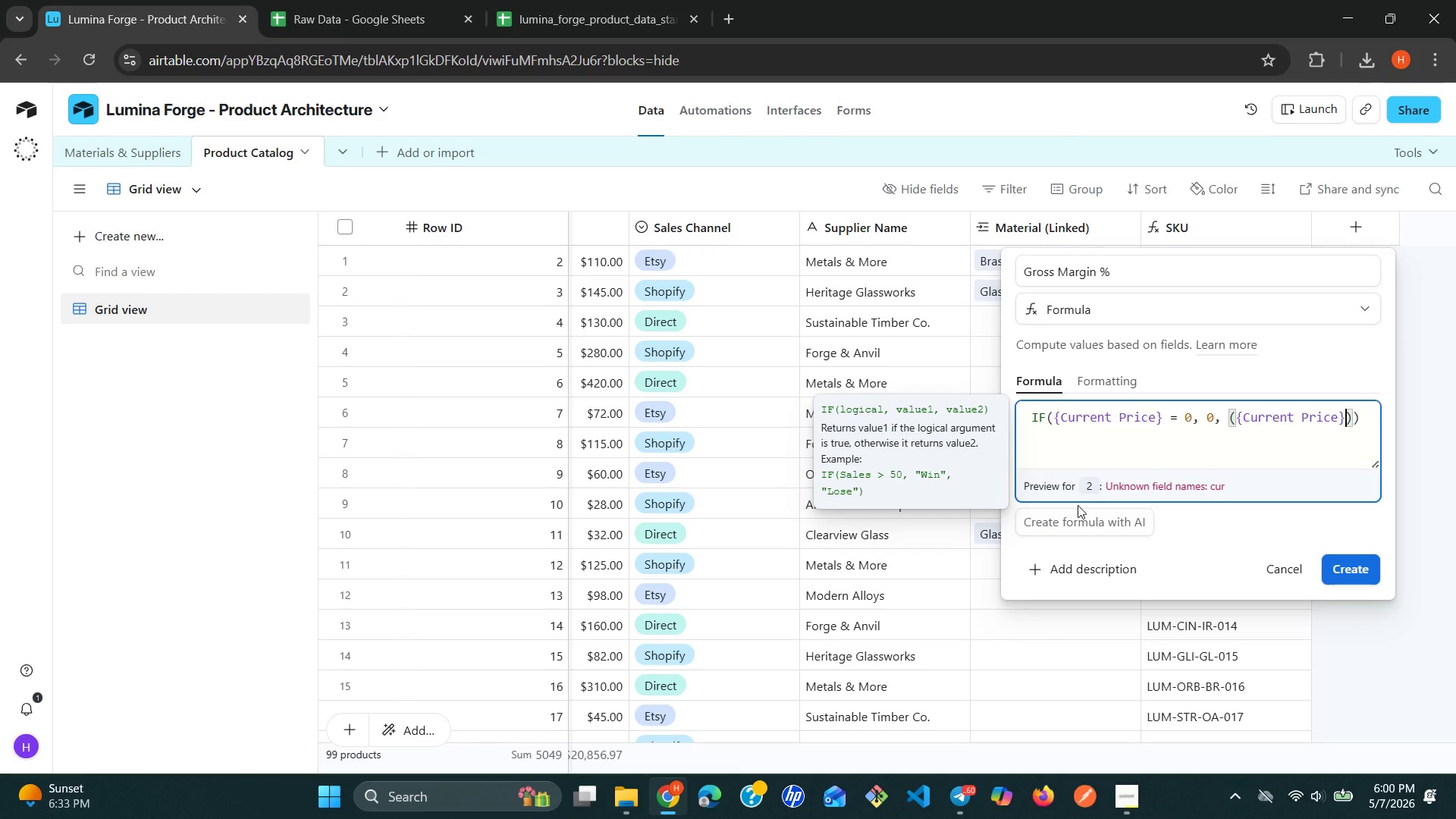 
wait(5.88)
 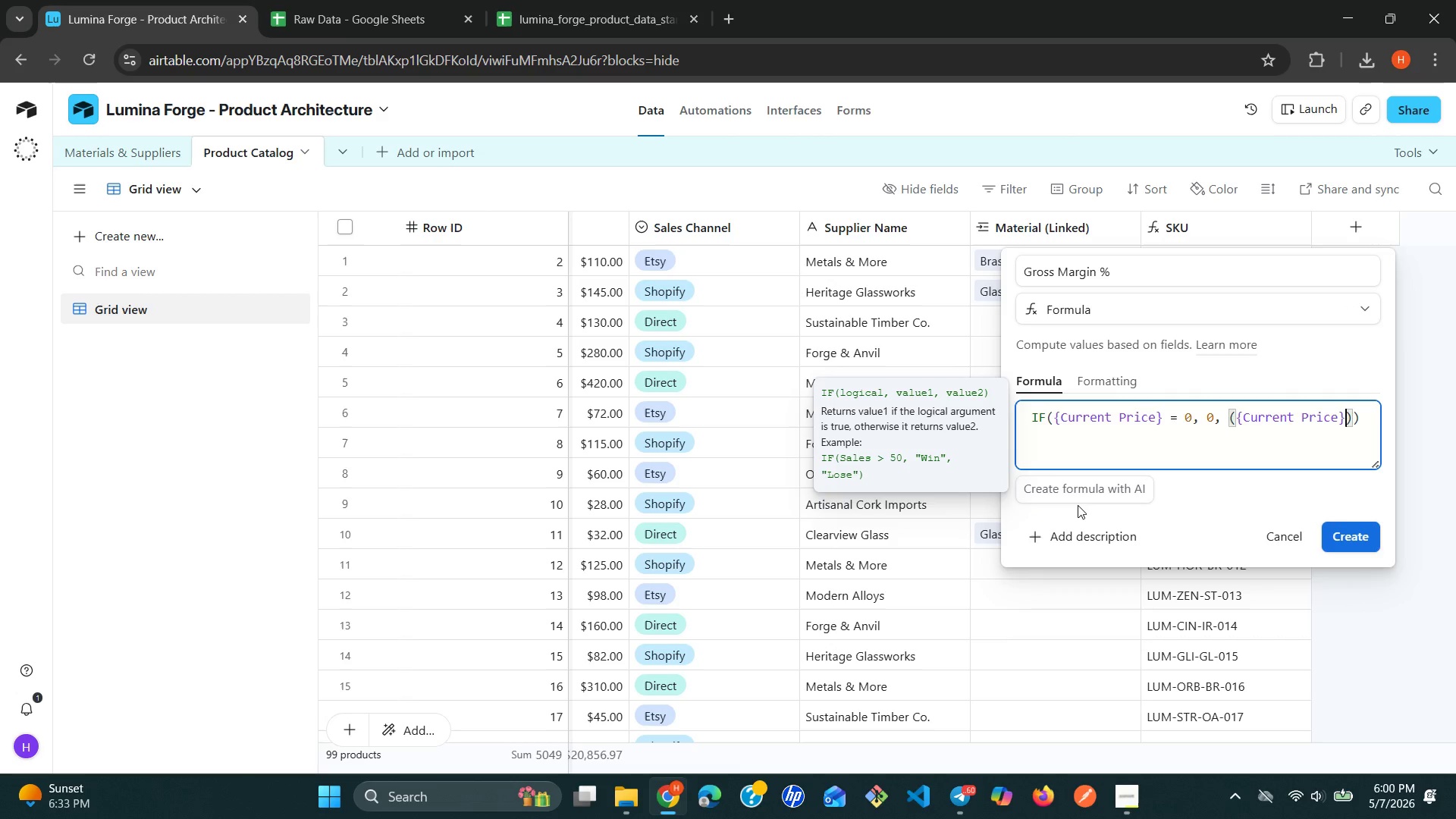 
type( - {co)
 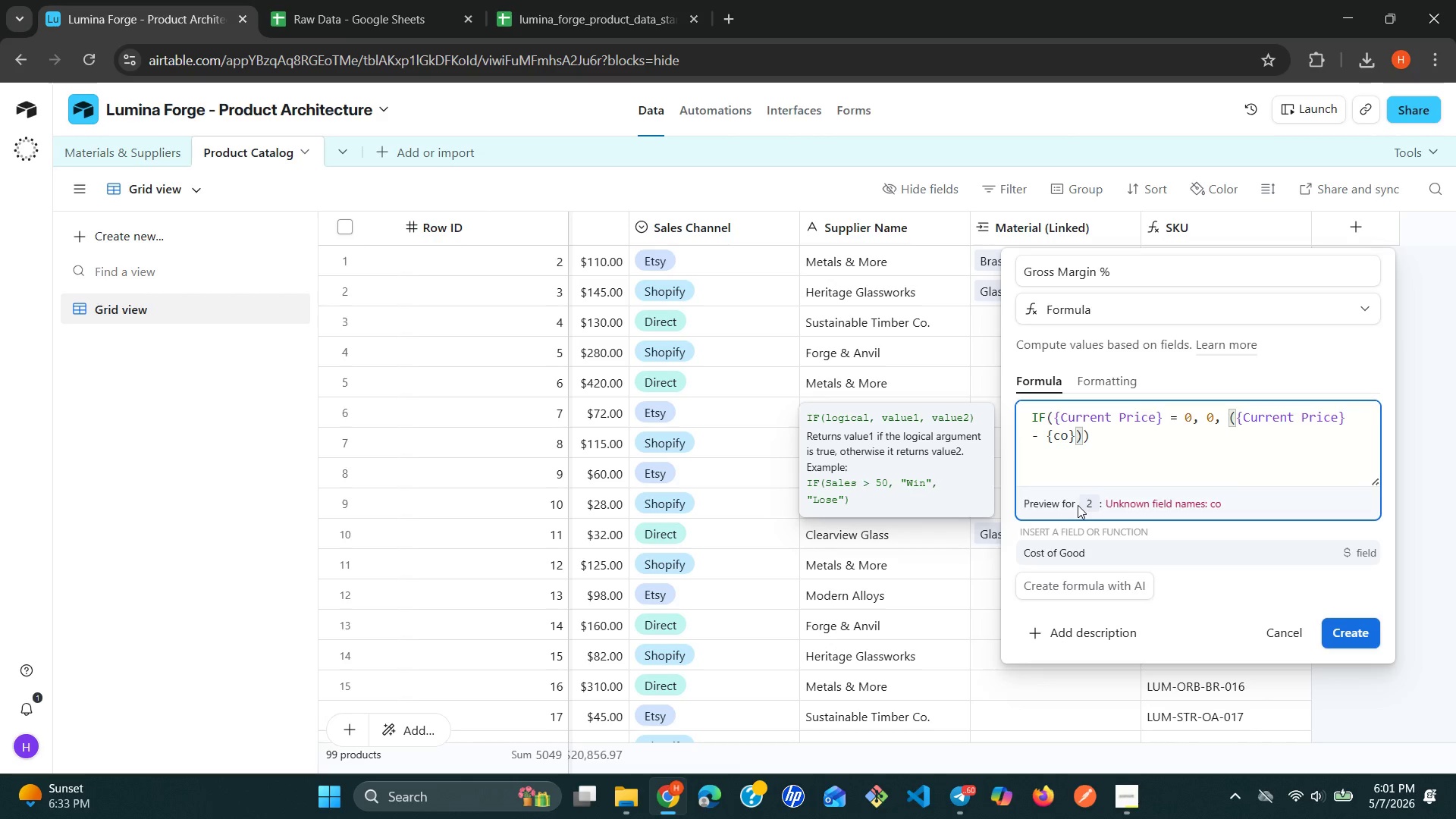 
wait(22.55)
 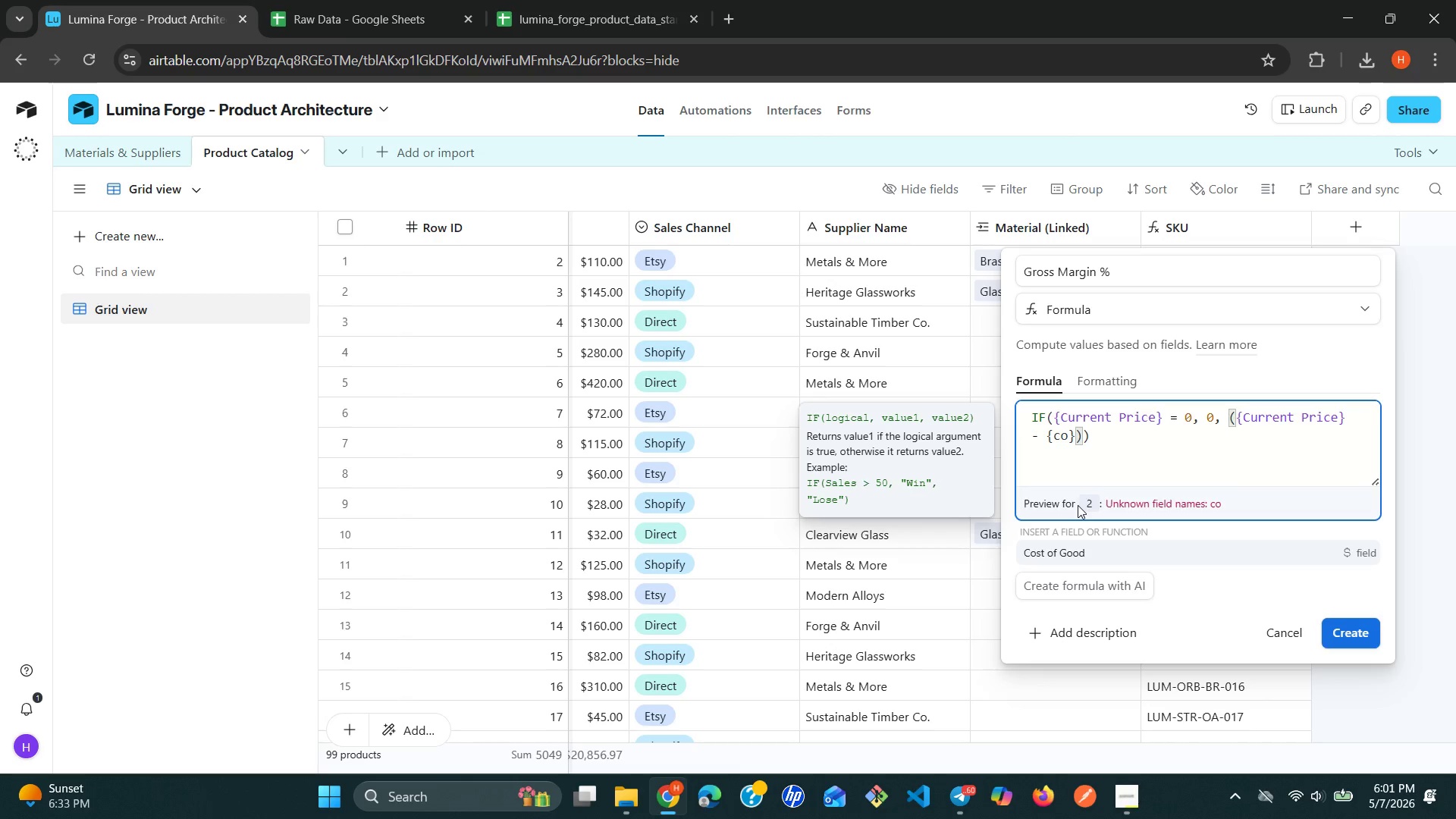 
key(Backspace)
type(ur)
 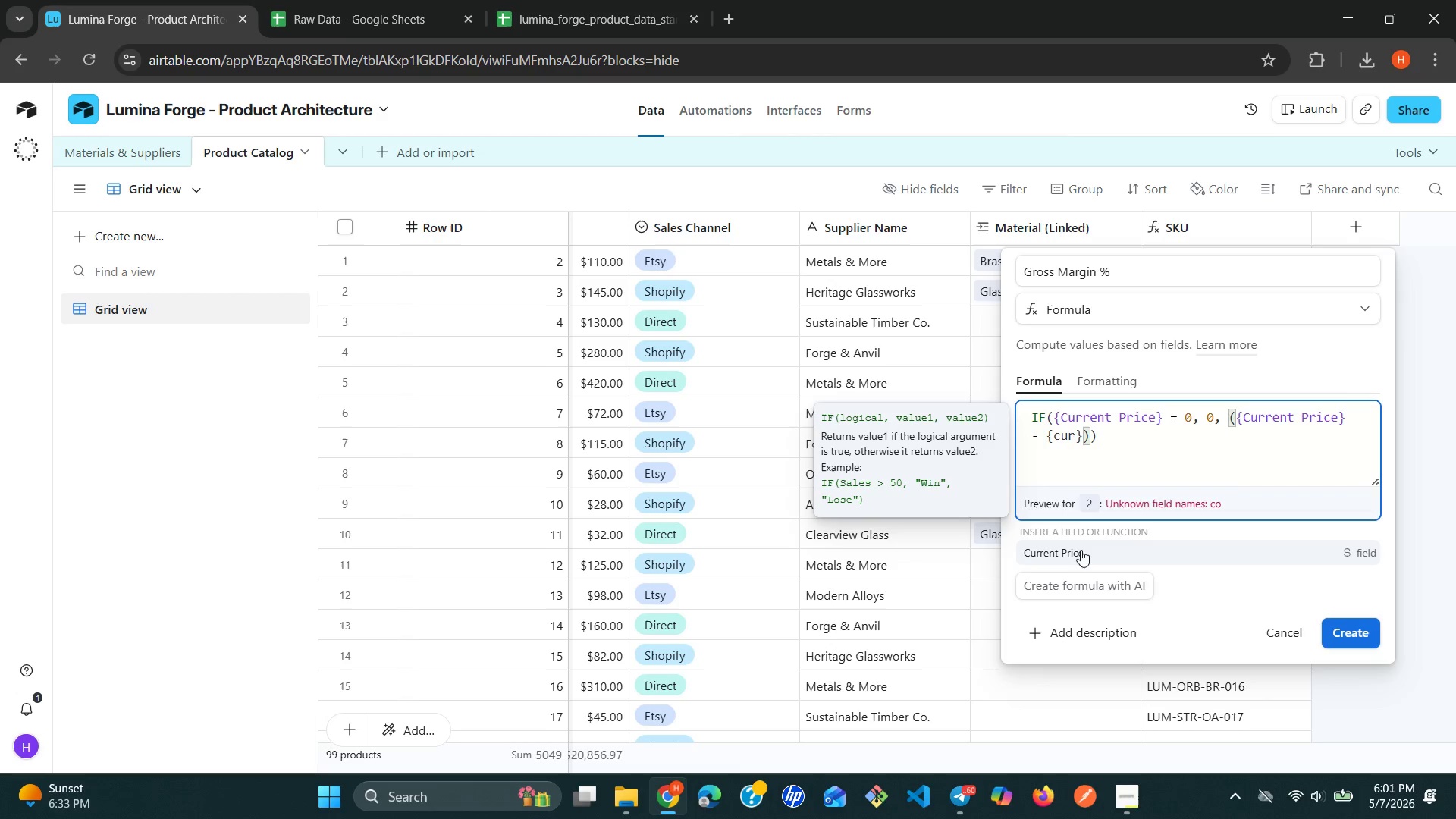 
left_click([1080, 552])
 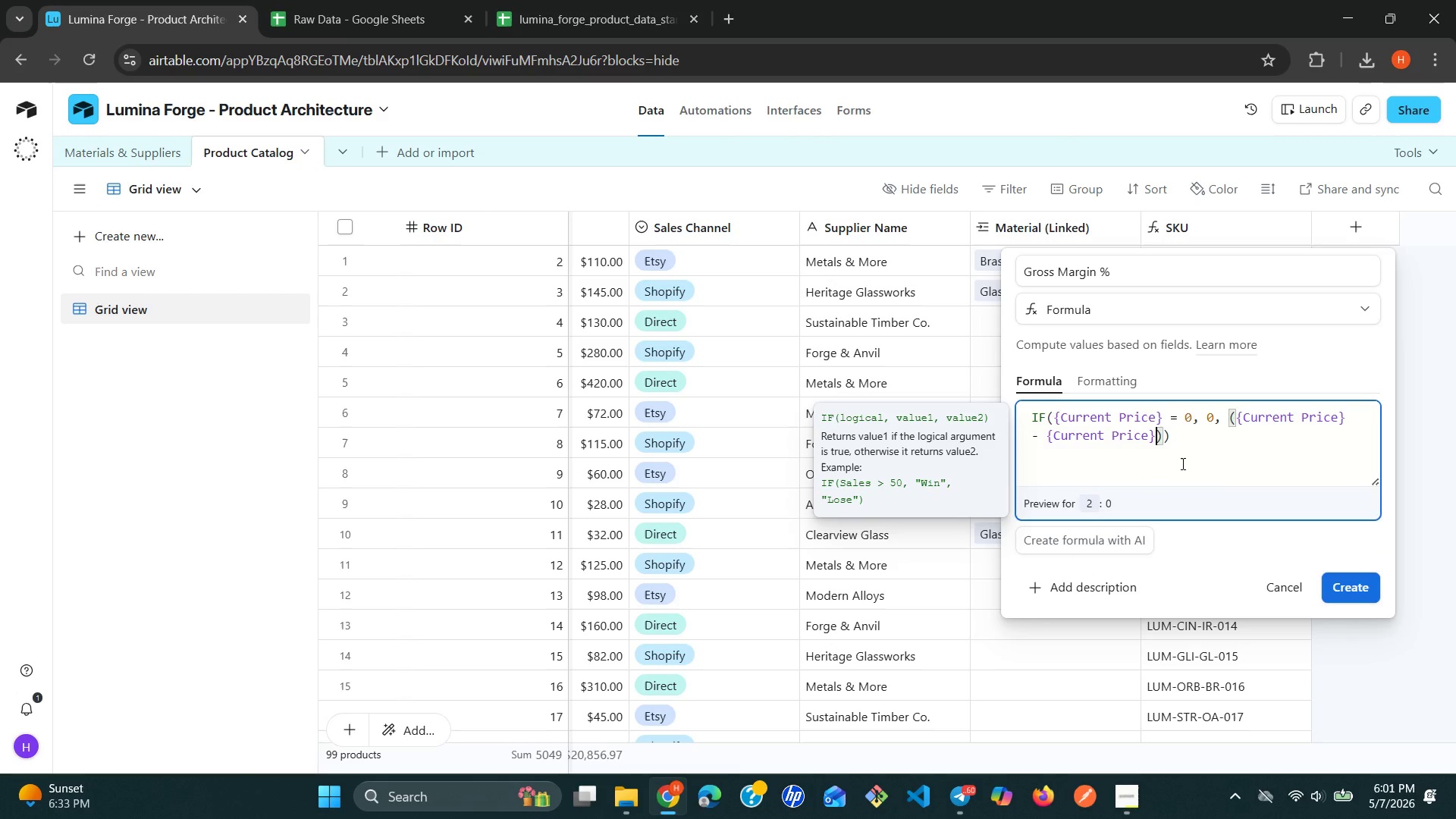 
wait(13.42)
 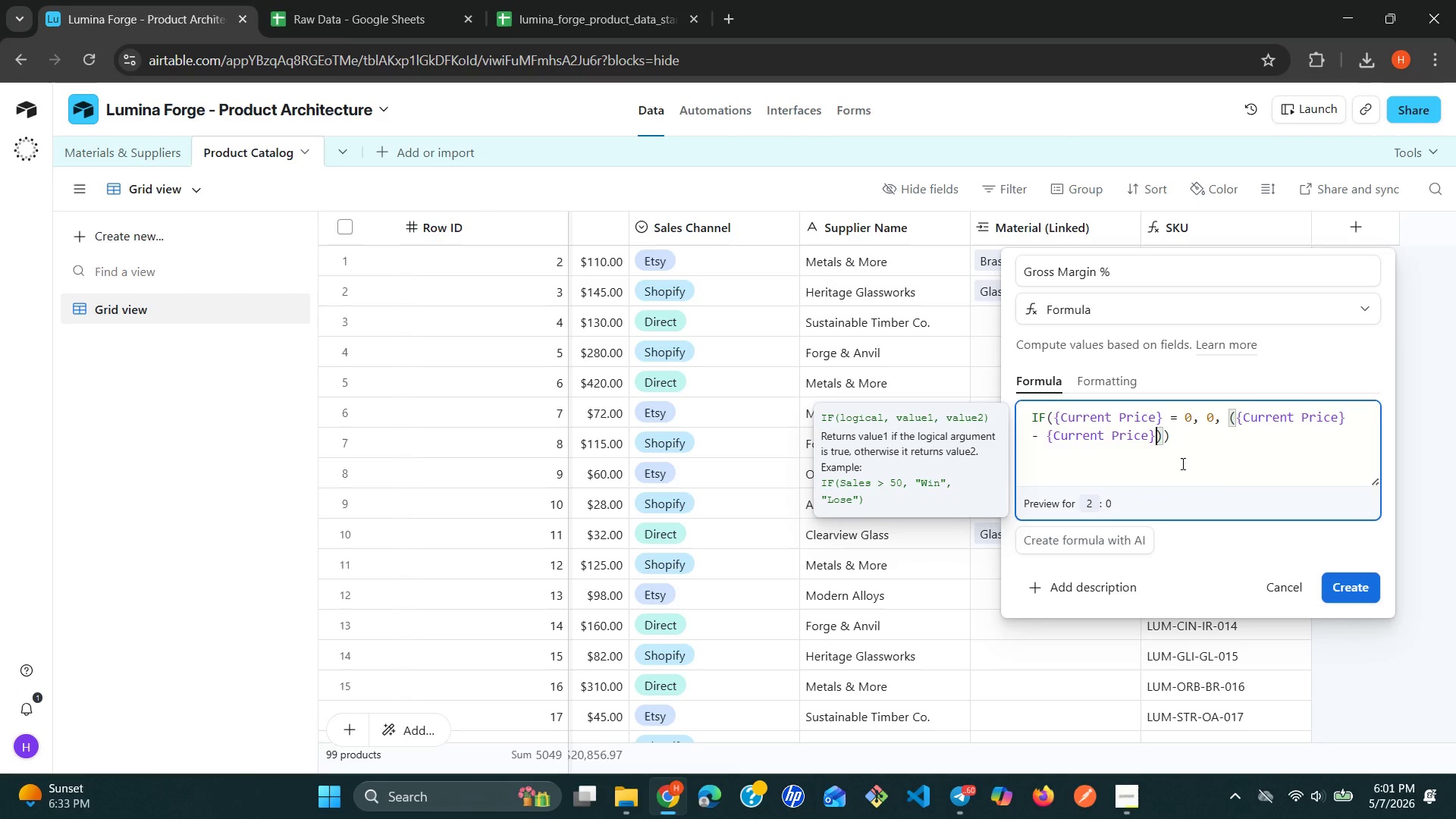 
key(ArrowRight)
 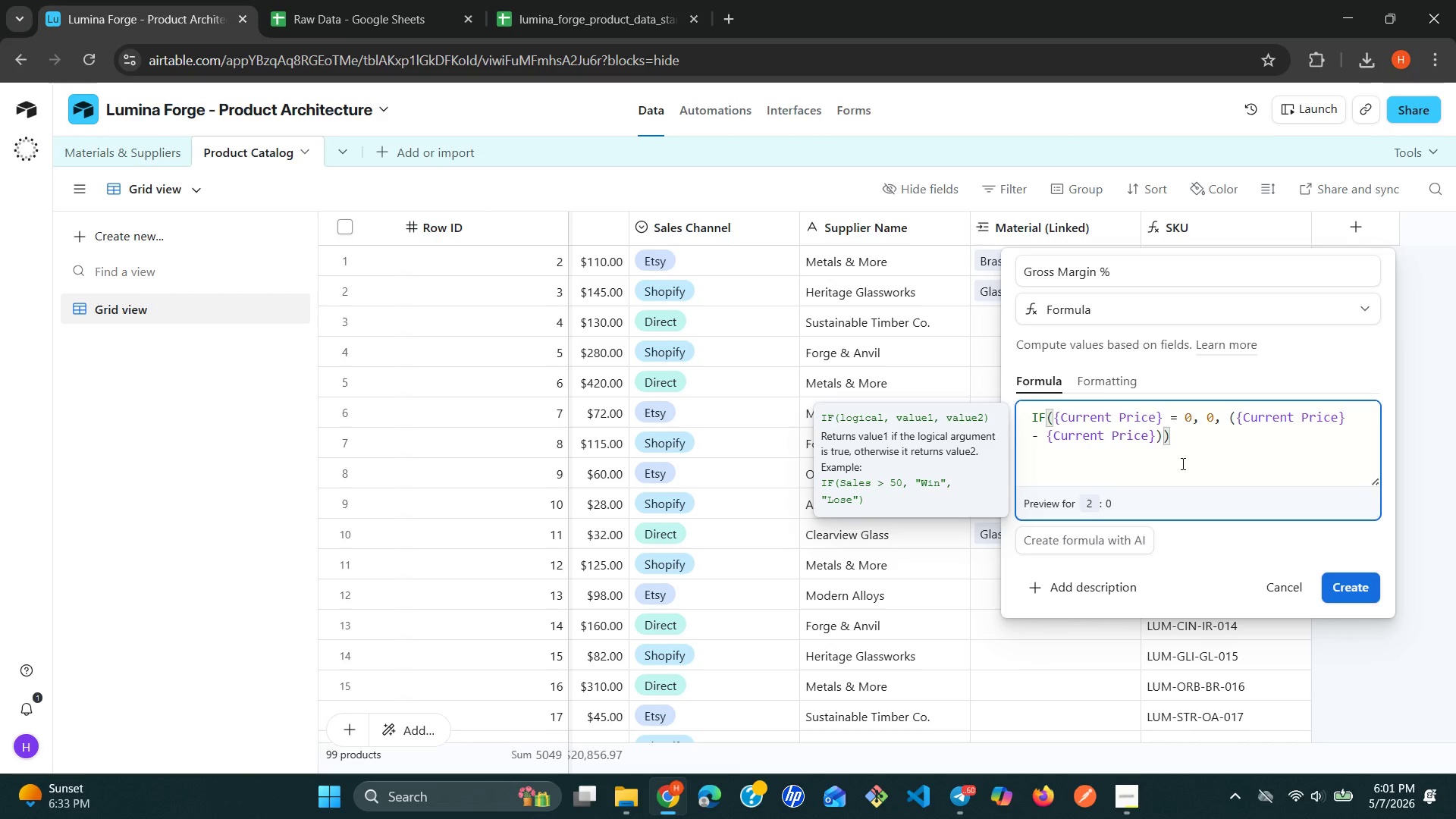 
type( / {cur)
 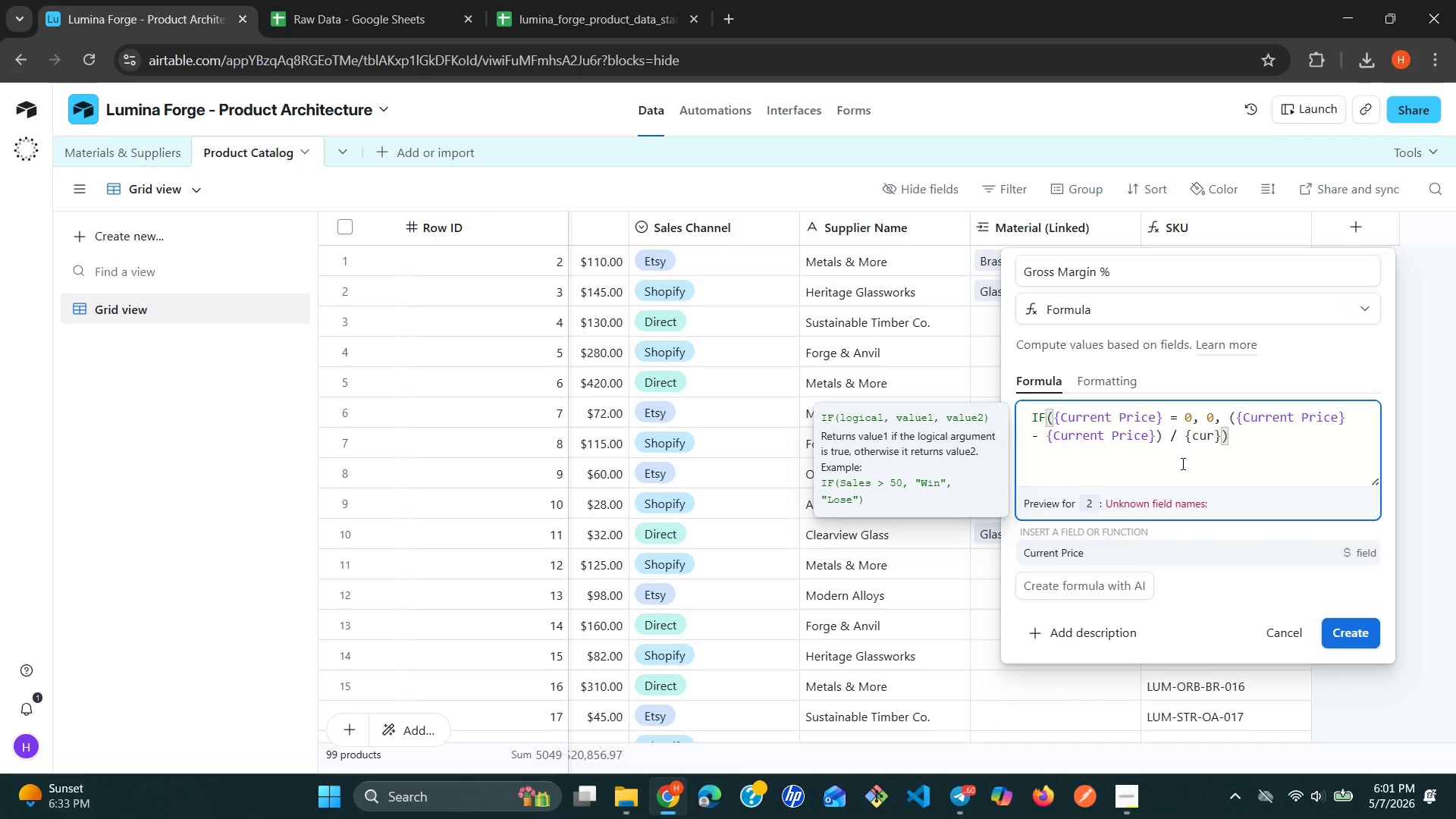 
left_click([1106, 546])
 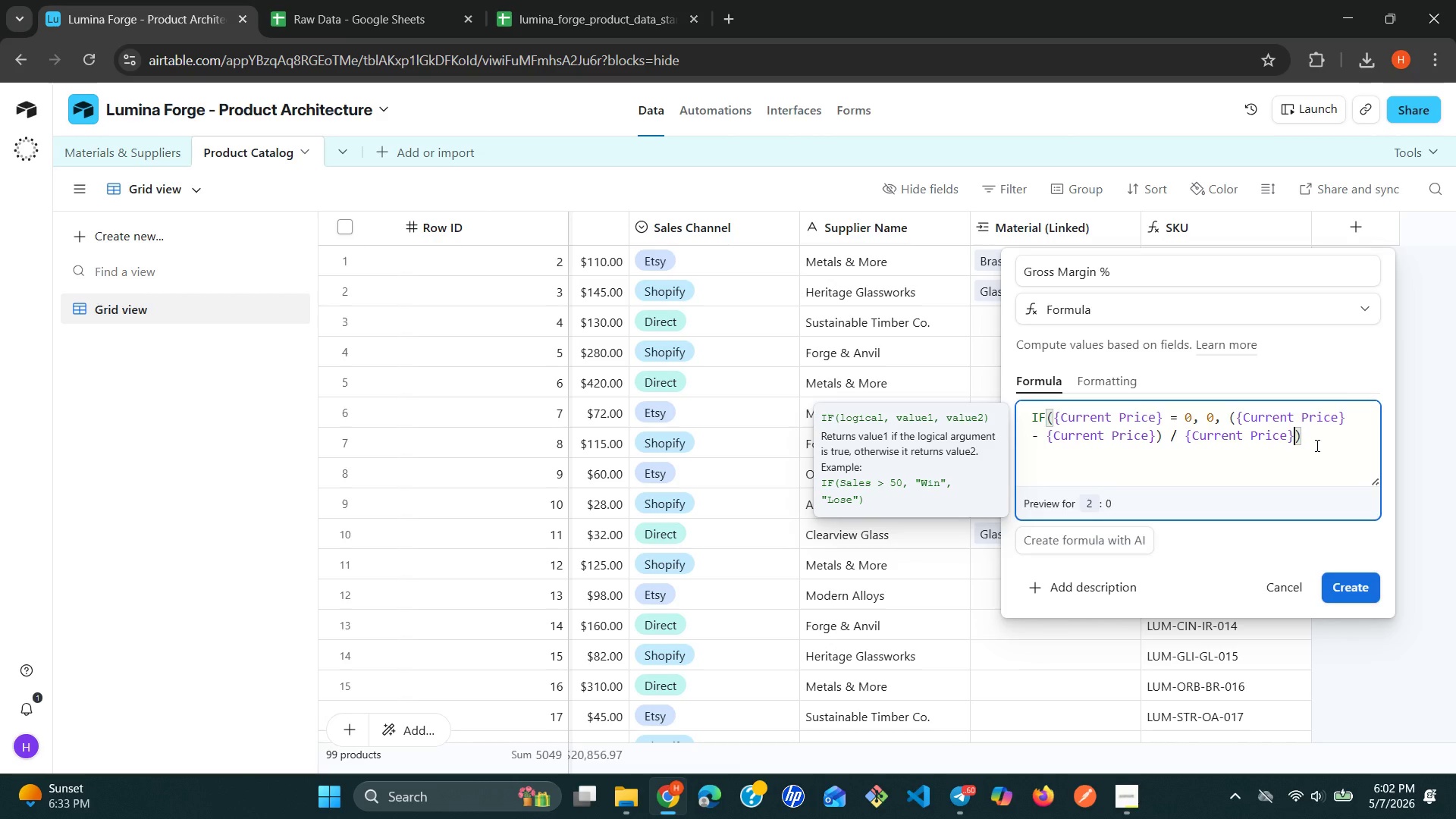 
wait(26.44)
 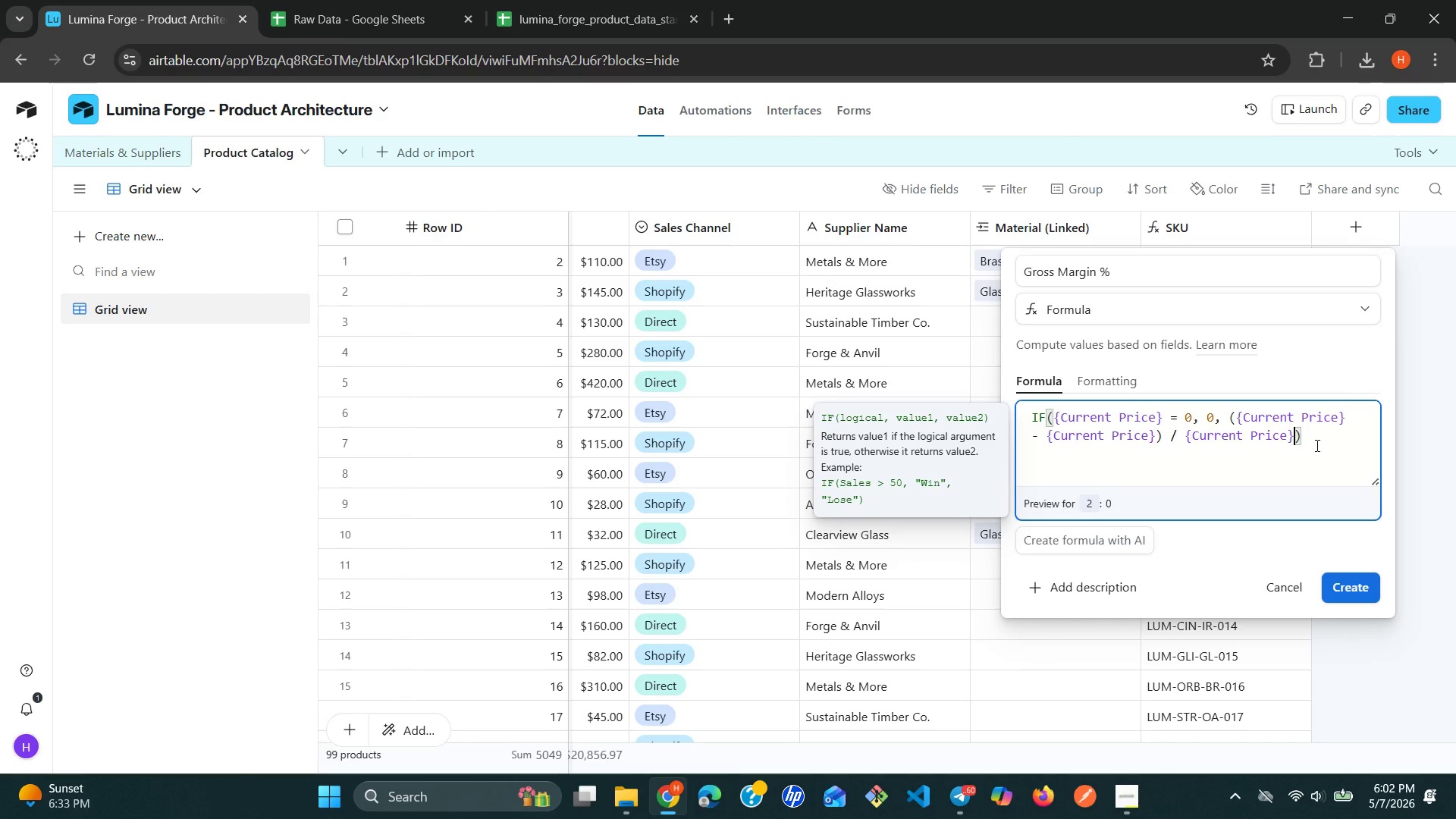 
left_click([1348, 583])
 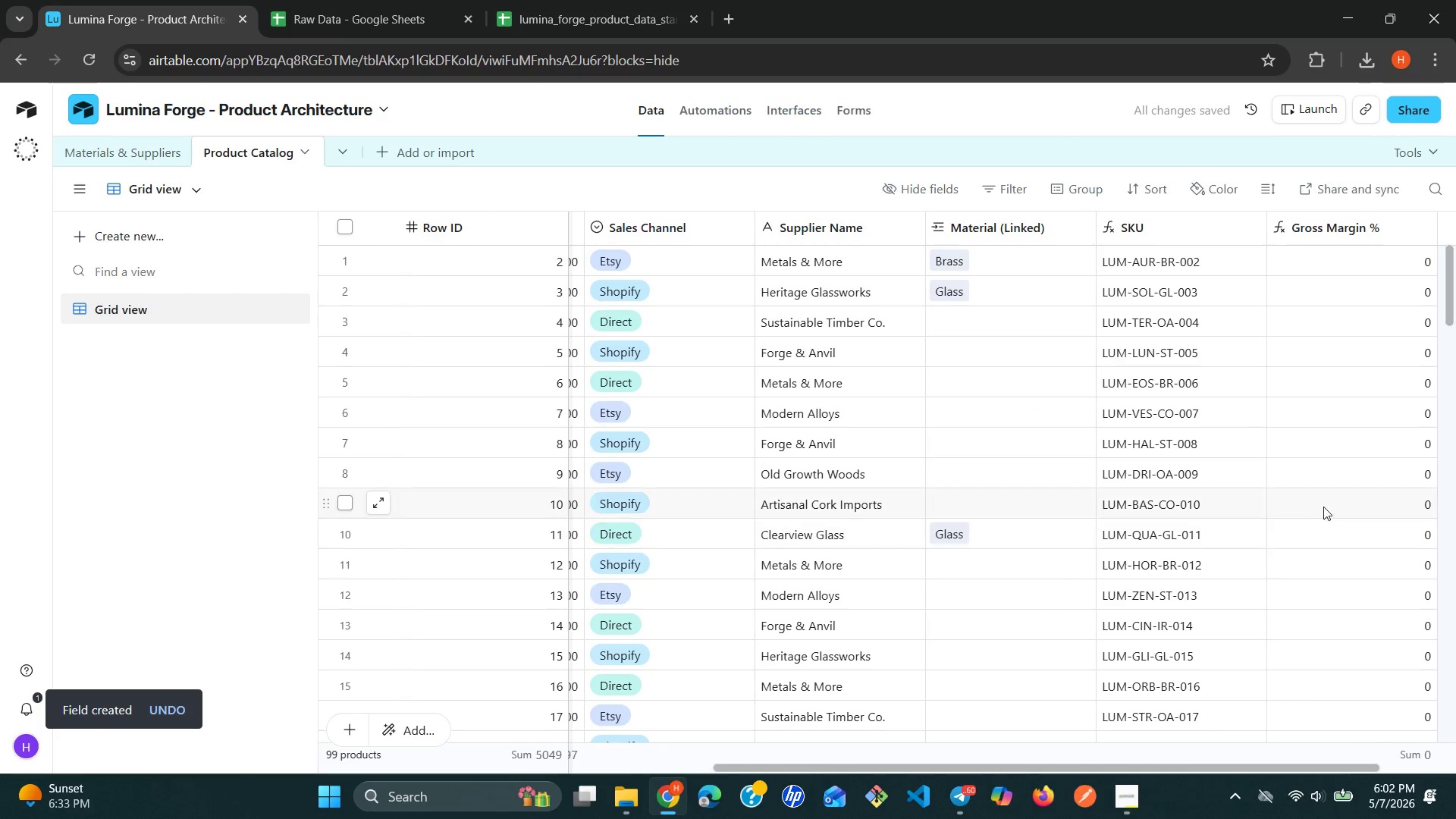 
scroll: coordinate [1314, 500], scroll_direction: up, amount: 3.0
 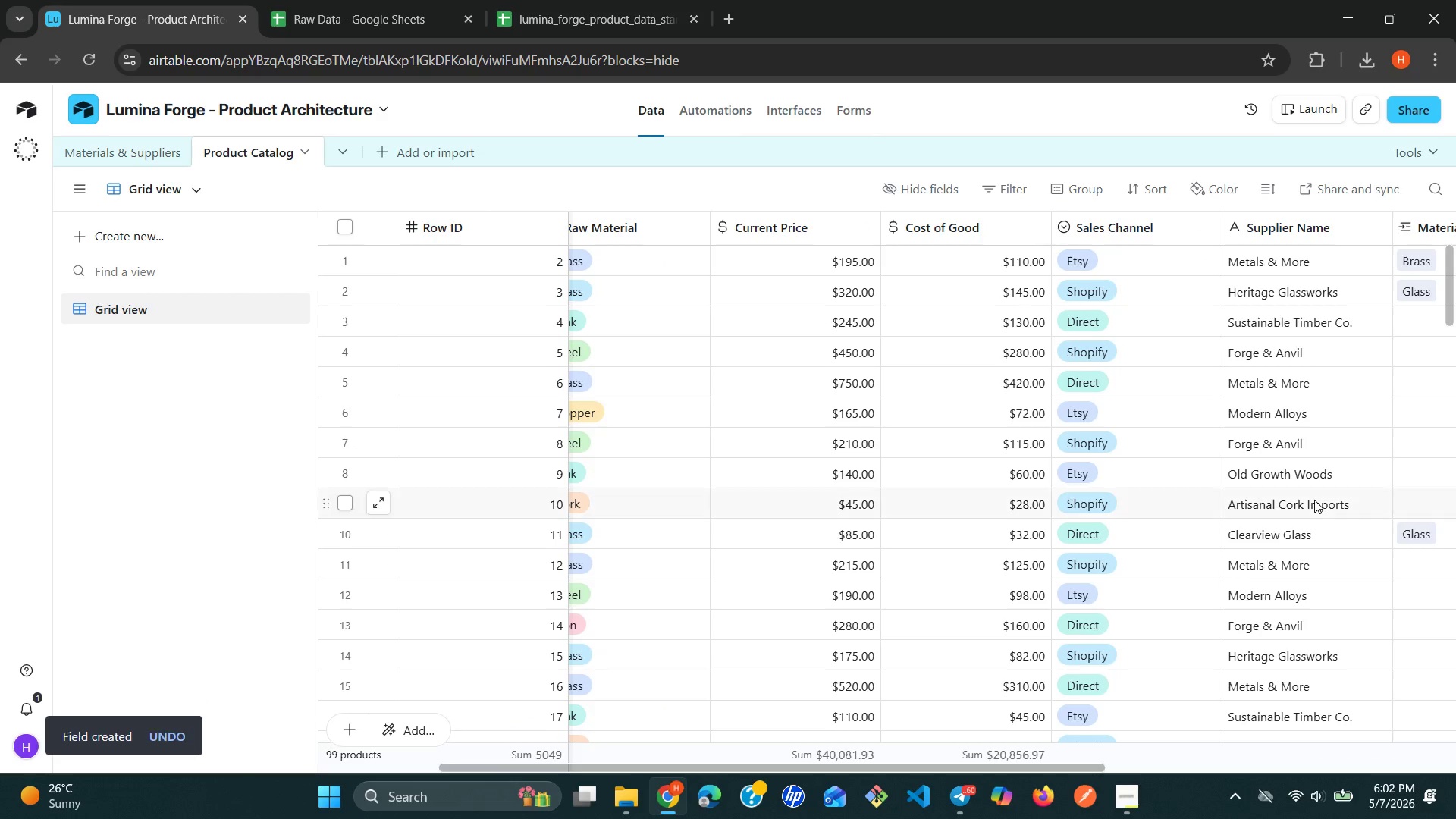 
wait(9.08)
 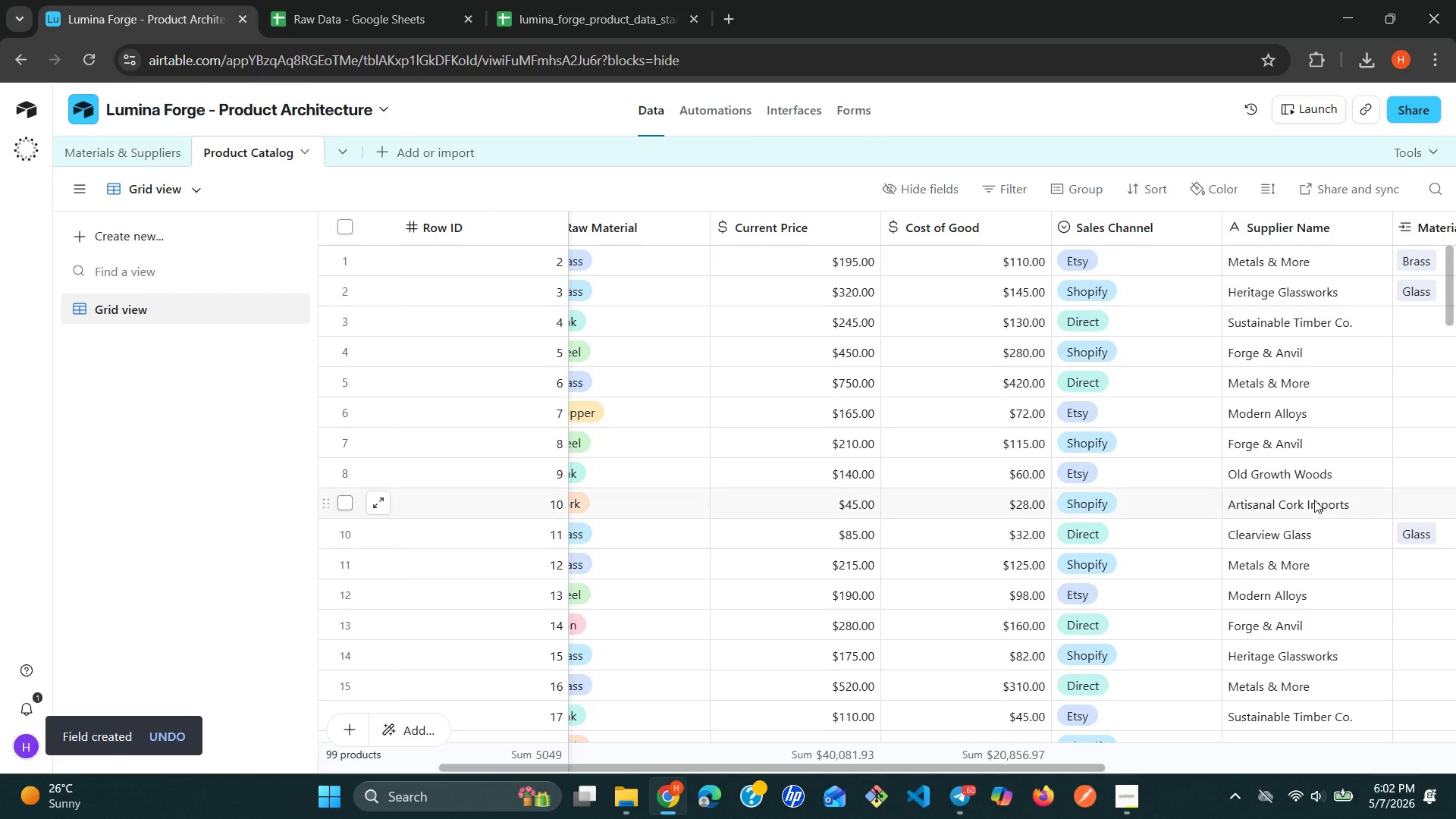 
right_click([1275, 223])
 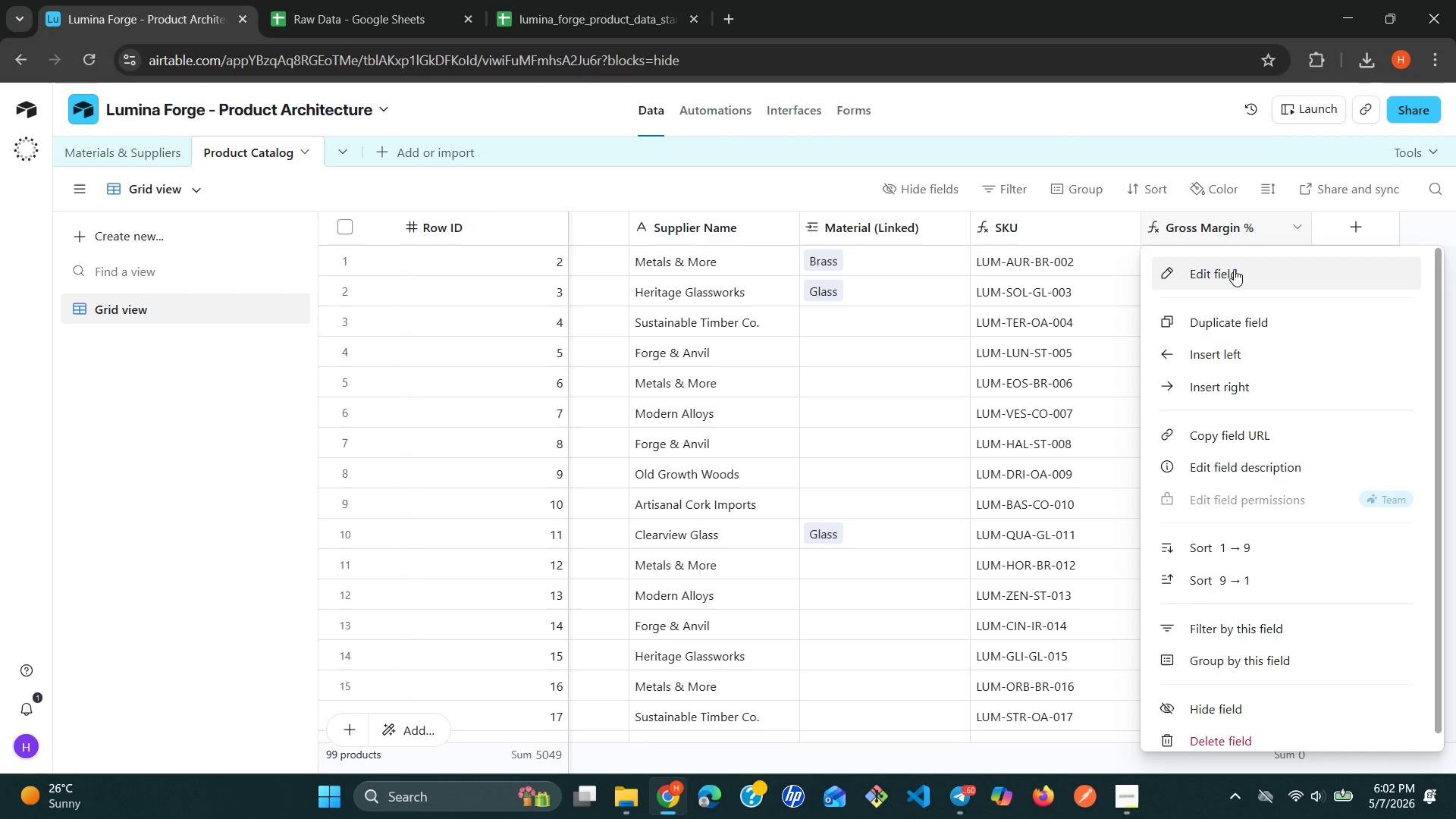 
left_click([1224, 281])
 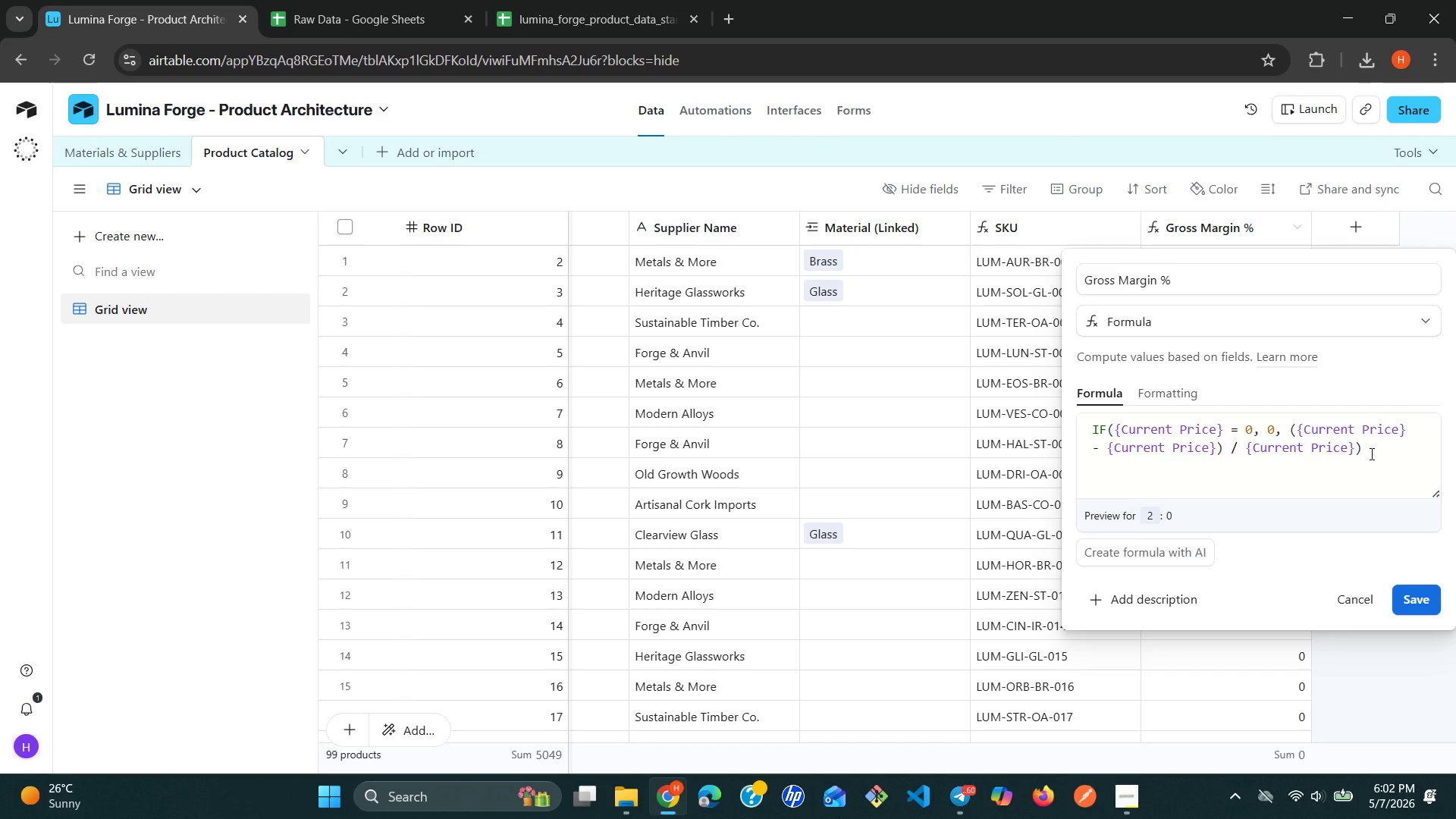 
wait(14.91)
 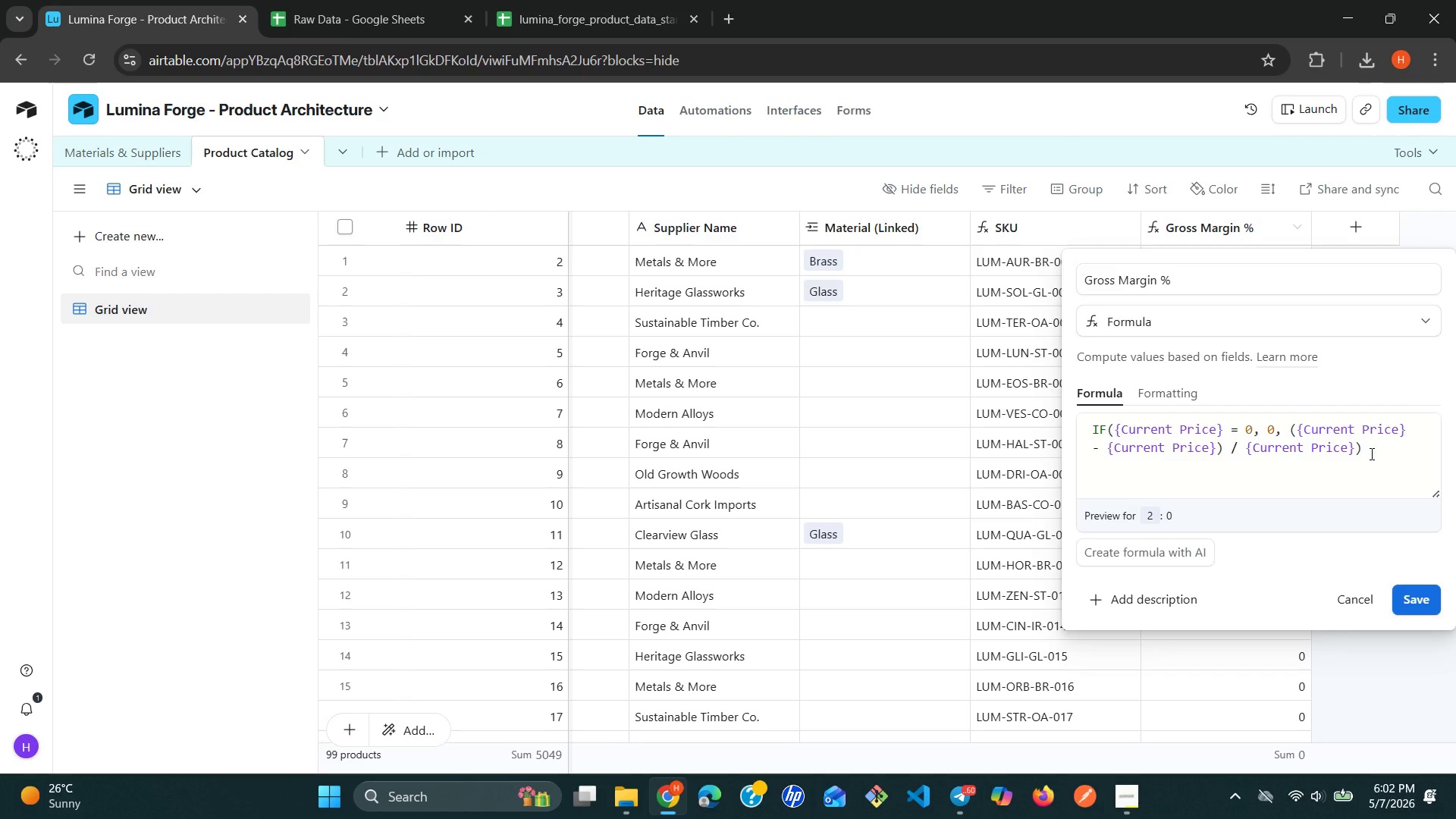 
left_click([541, 700])
 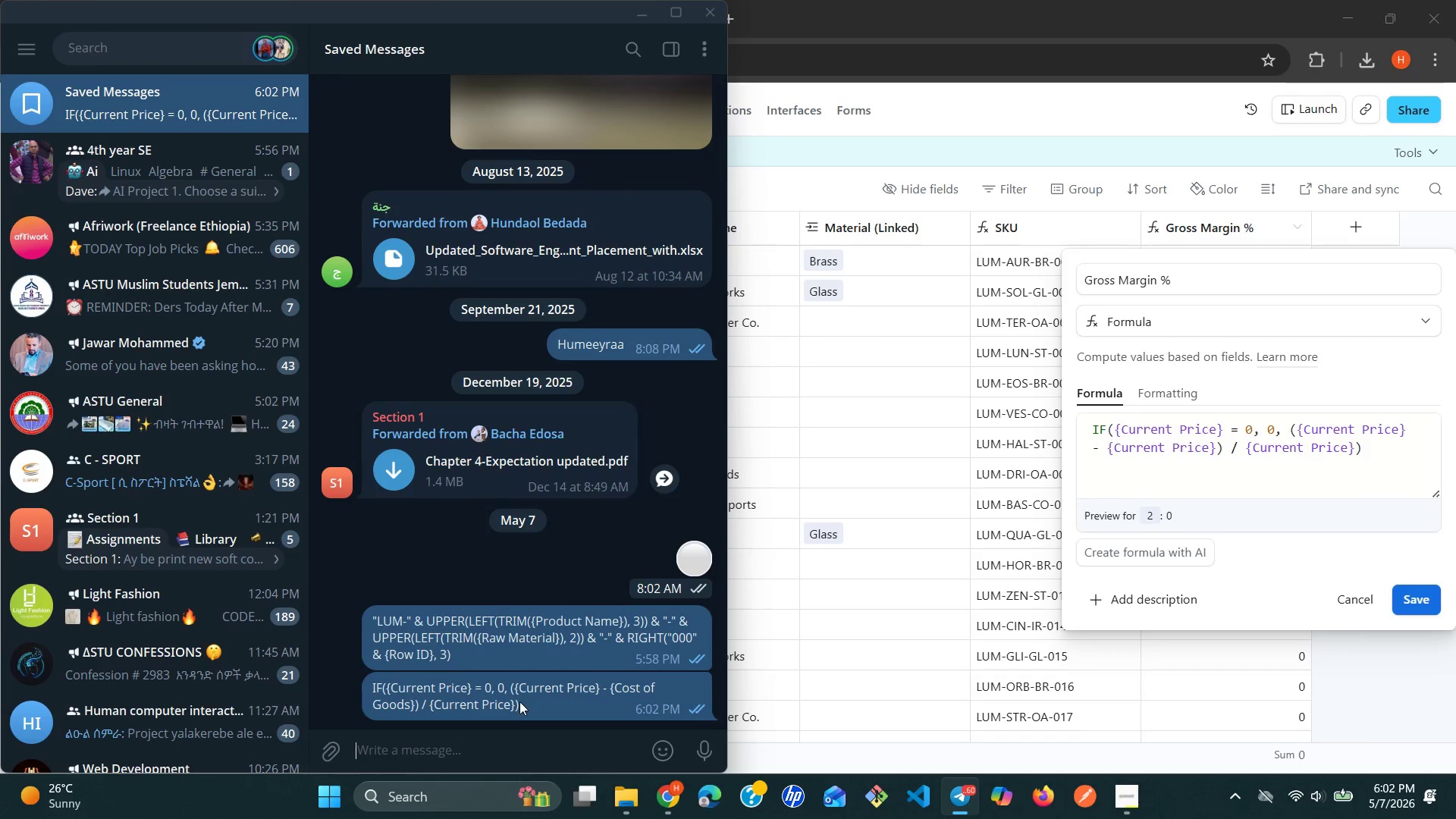 
left_click_drag(start_coordinate=[519, 701], to_coordinate=[378, 678])
 